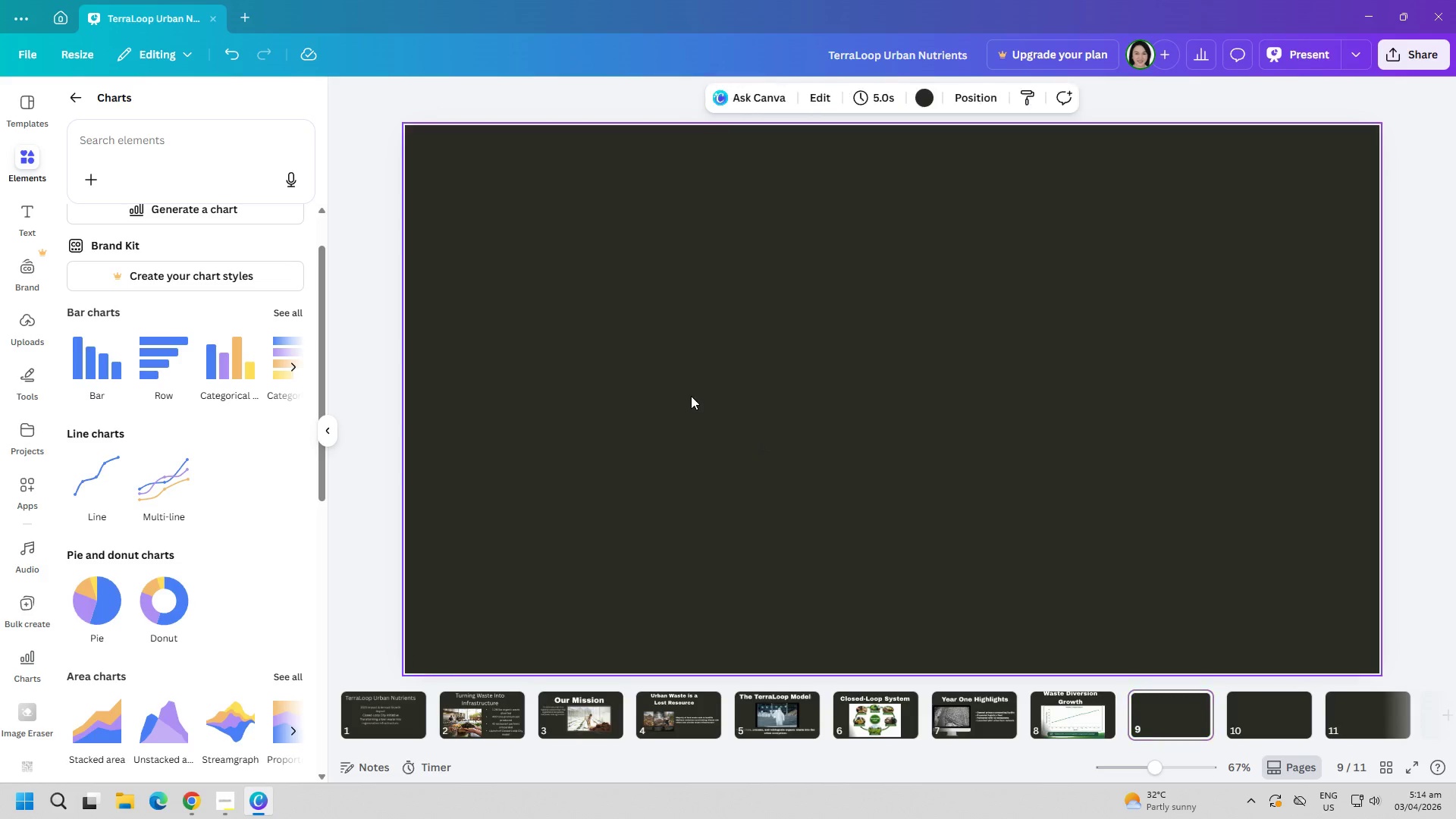 
key(Control+ControlLeft)
 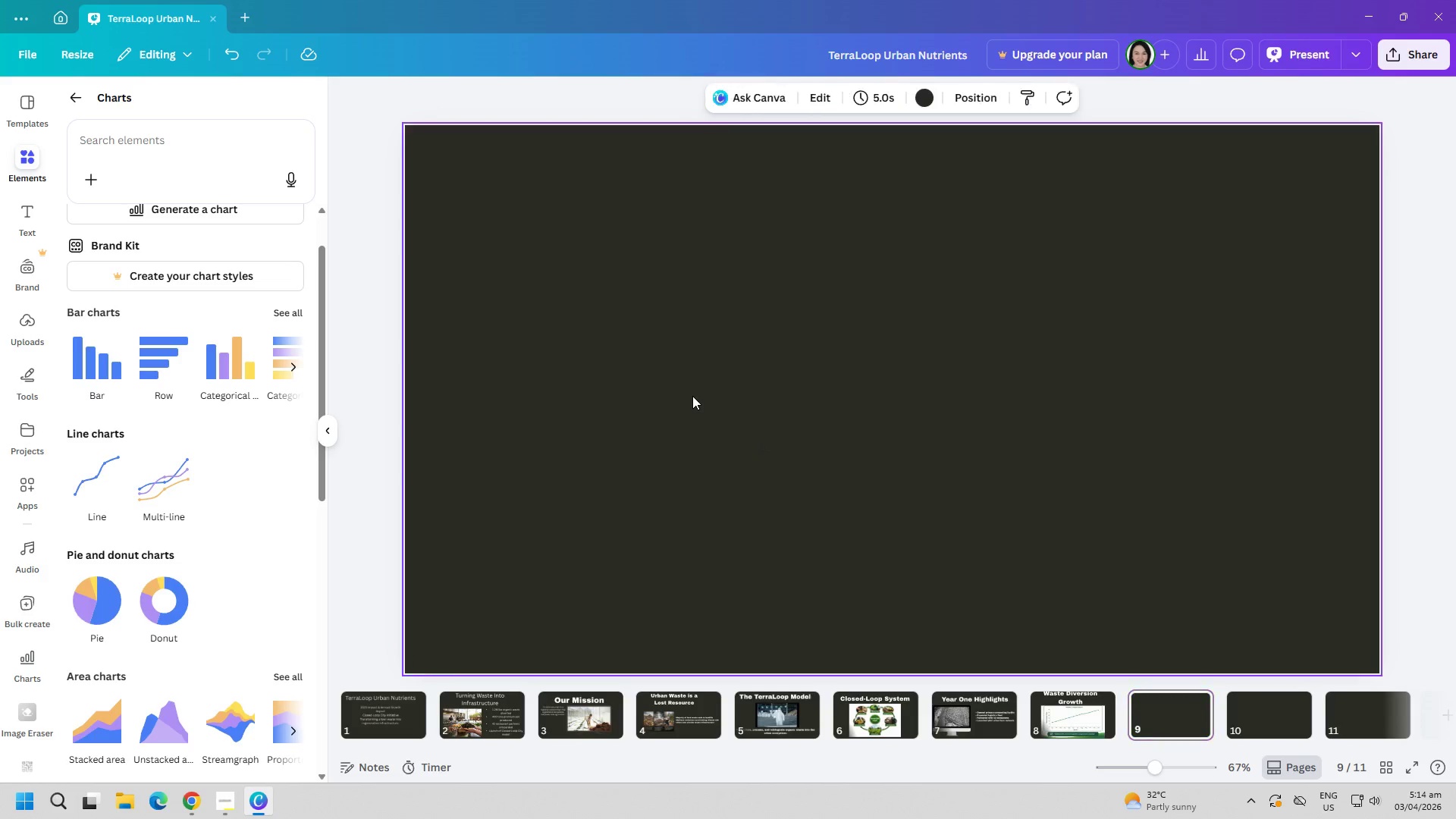 
key(Control+V)
 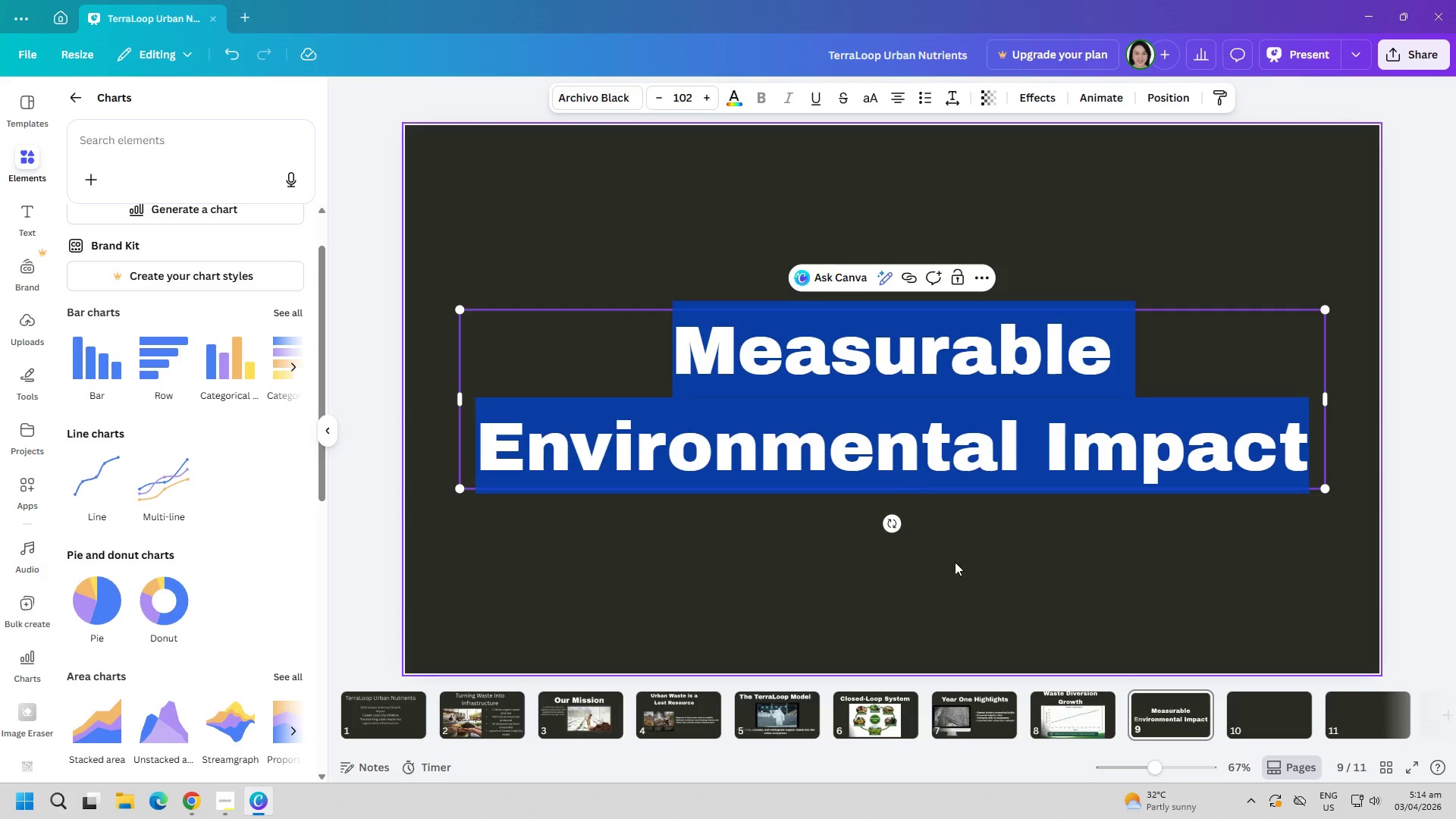 
left_click([967, 585])
 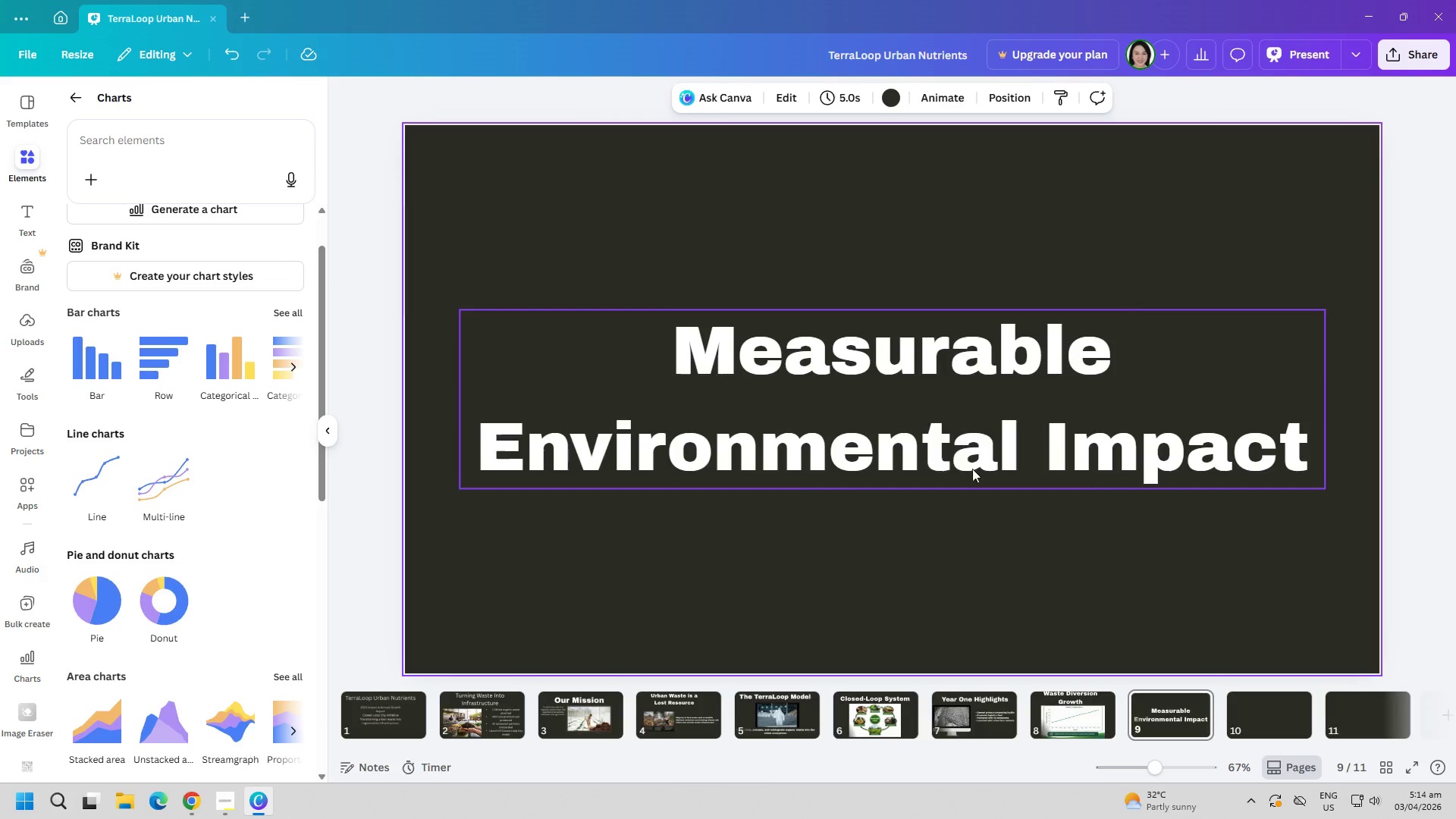 
left_click_drag(start_coordinate=[962, 450], to_coordinate=[967, 314])
 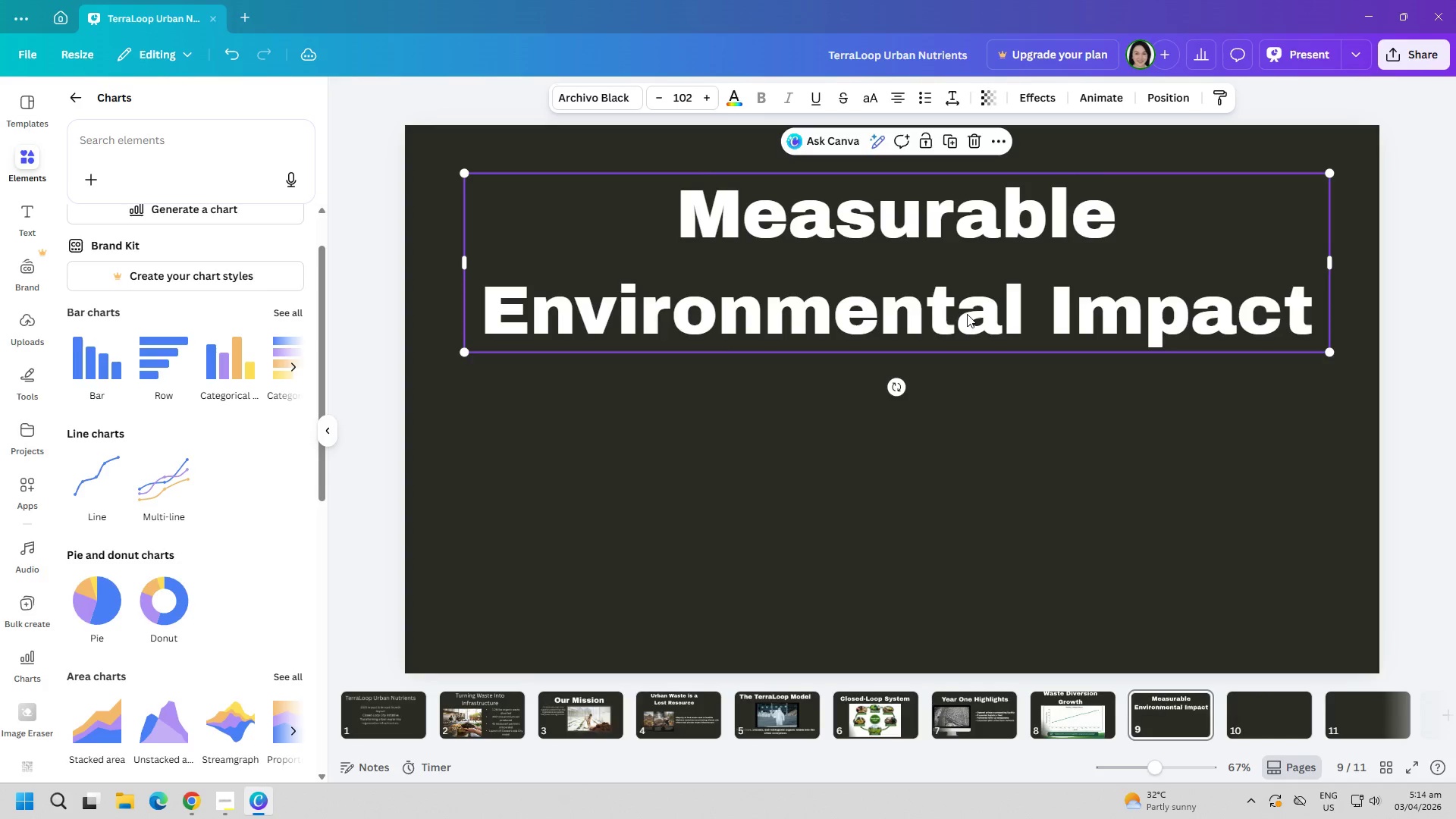 
key(Alt+AltLeft)
 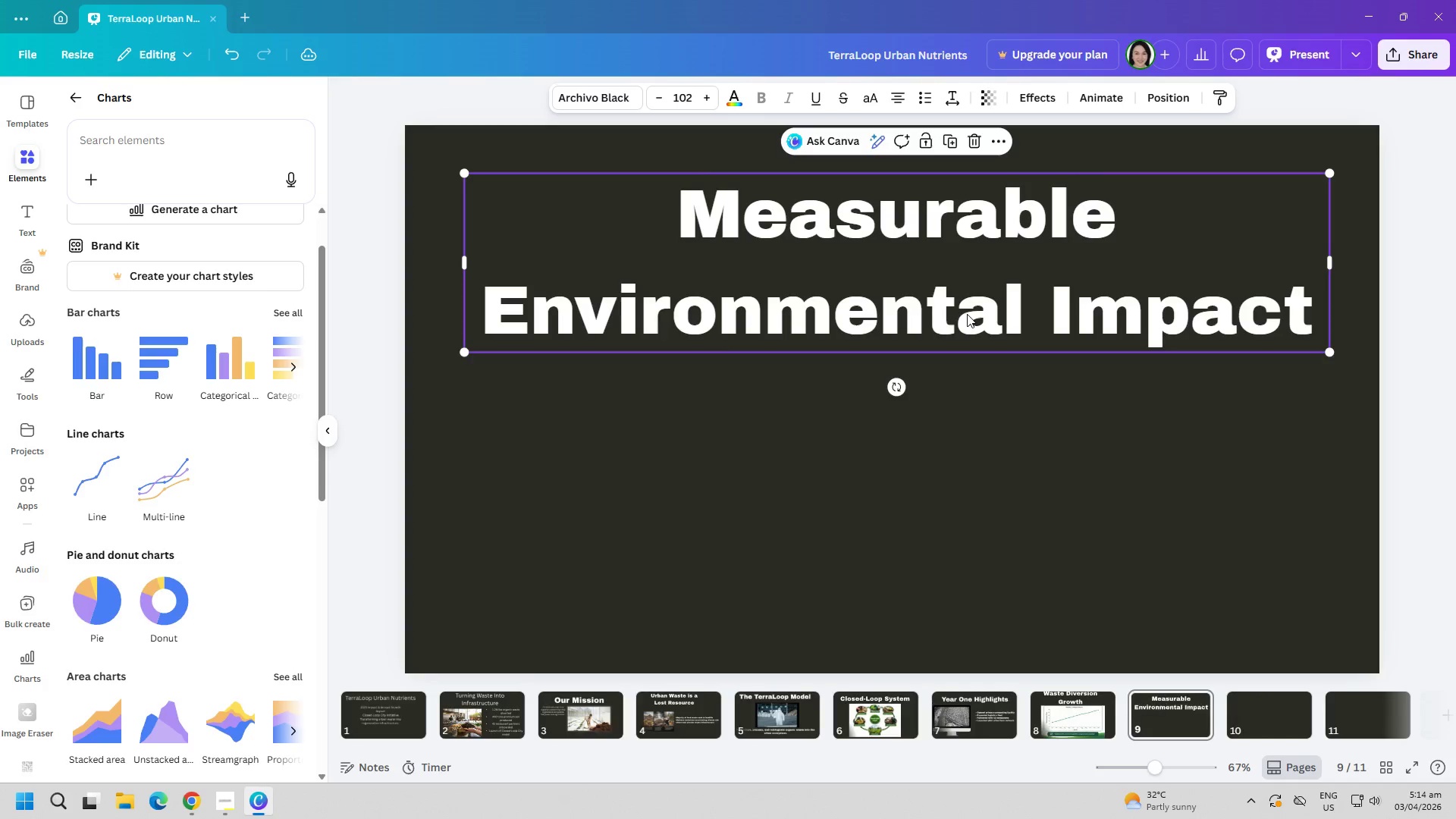 
key(Alt+Tab)
 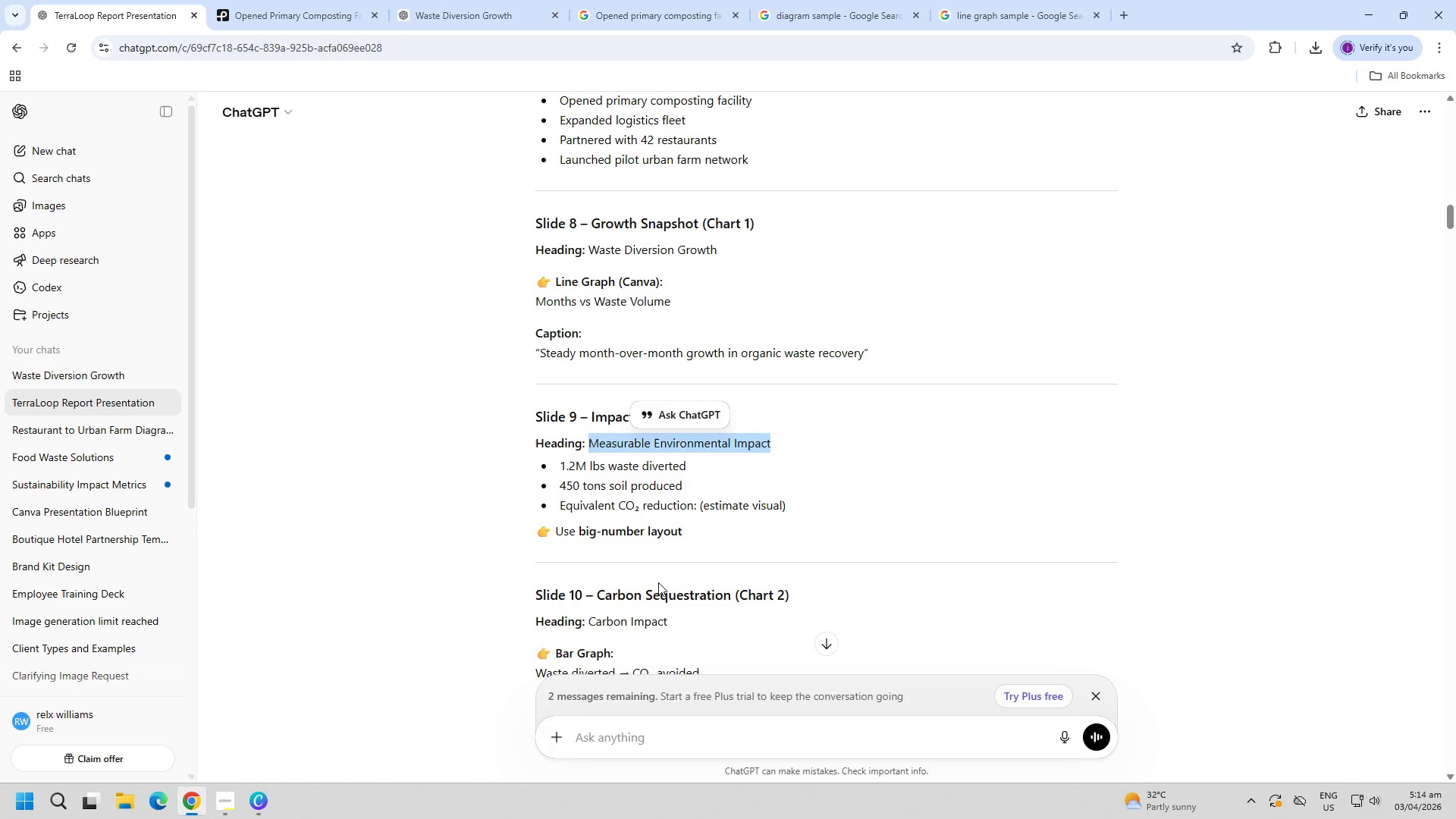 
wait(7.56)
 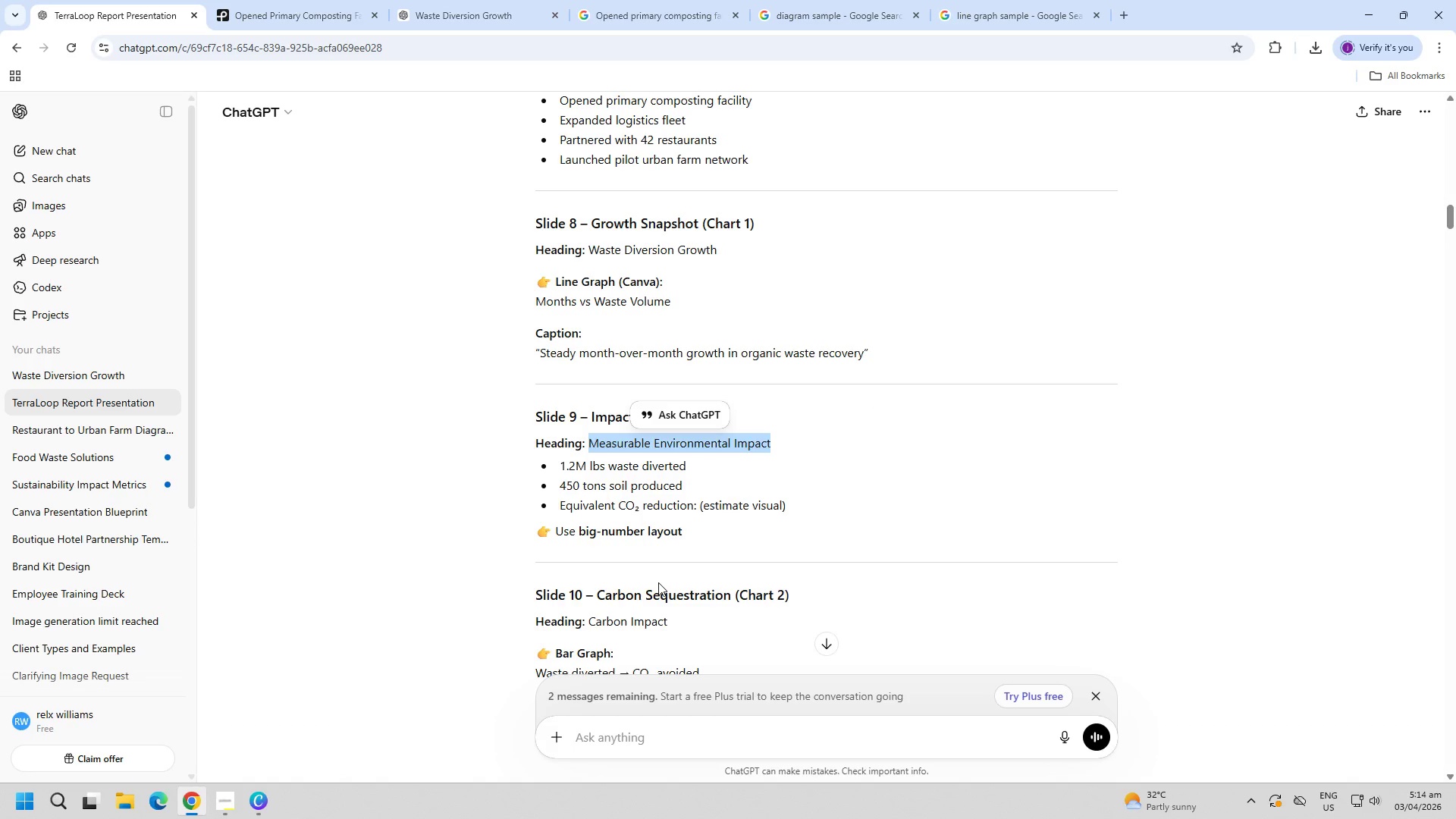 
key(Alt+AltLeft)
 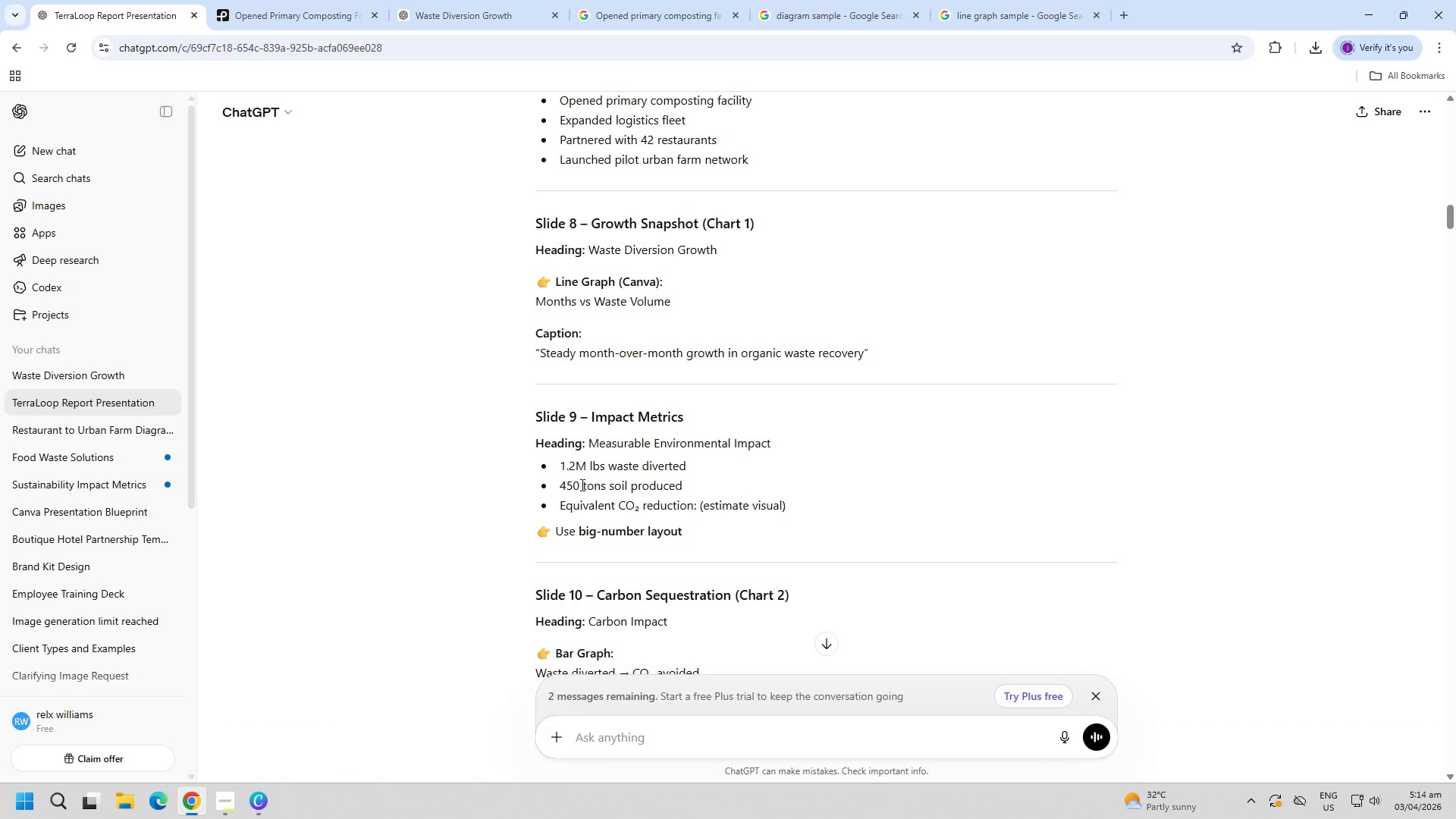 
key(Alt+Tab)
 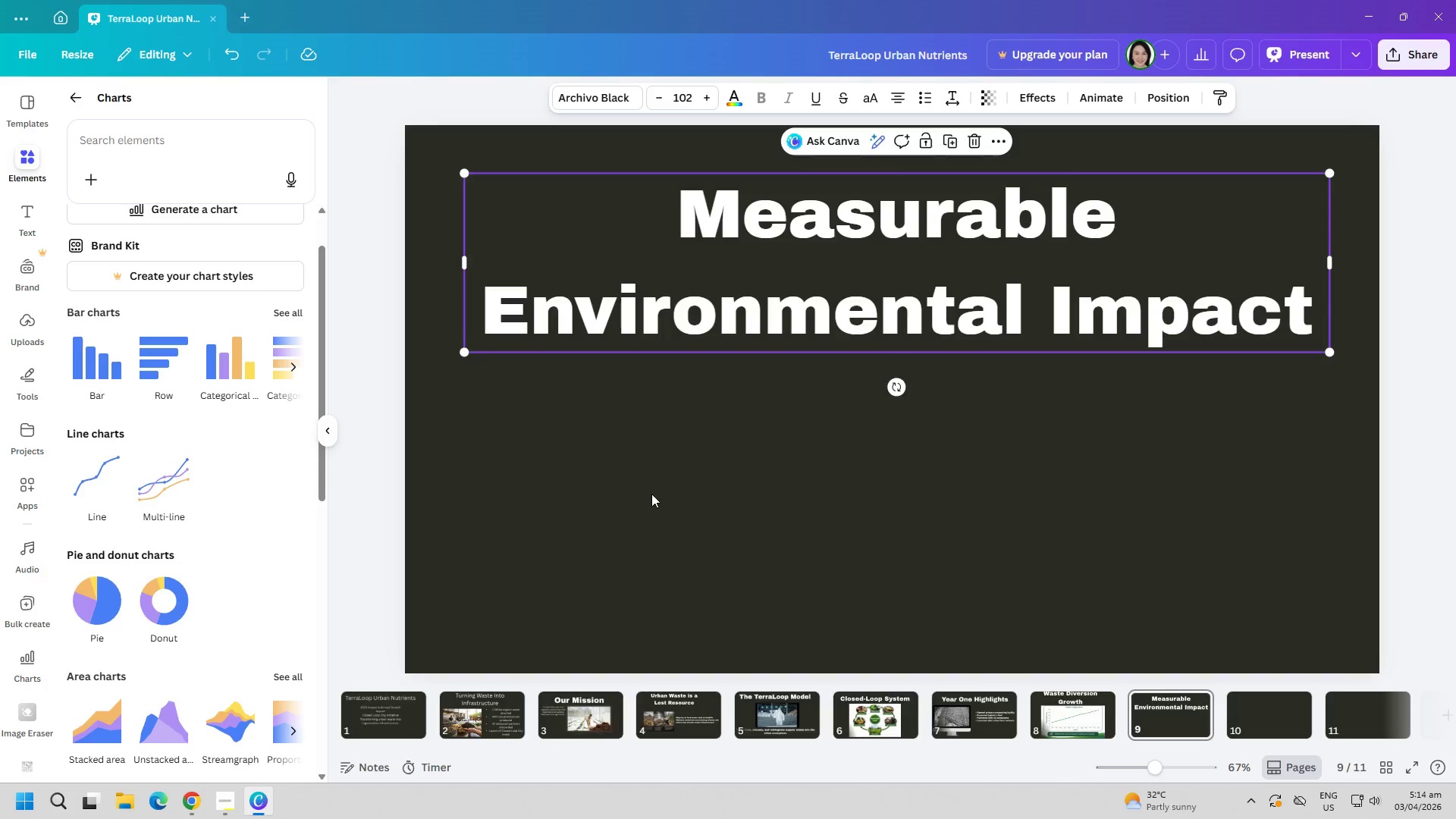 
key(Alt+AltLeft)
 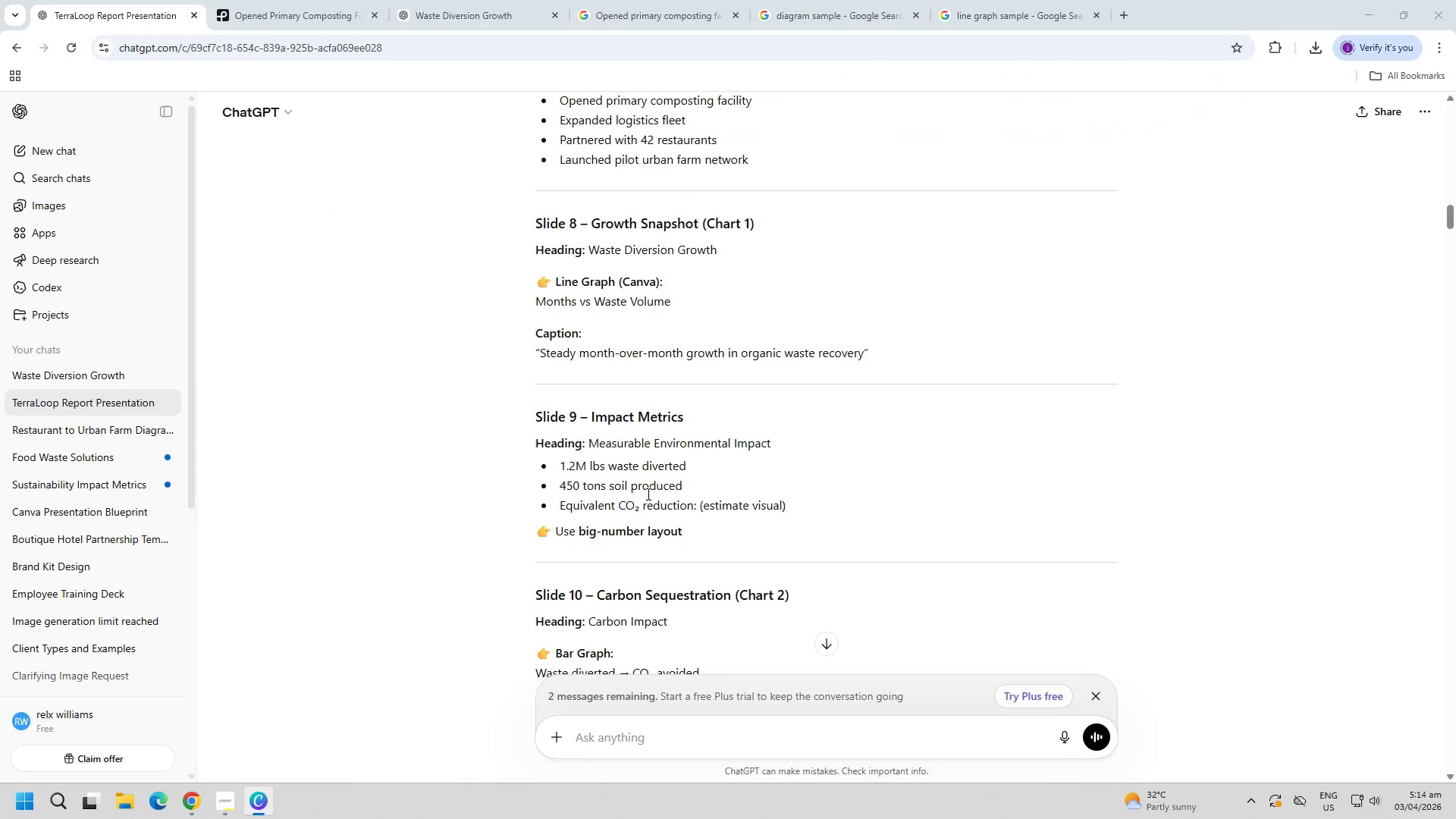 
key(Alt+Tab)
 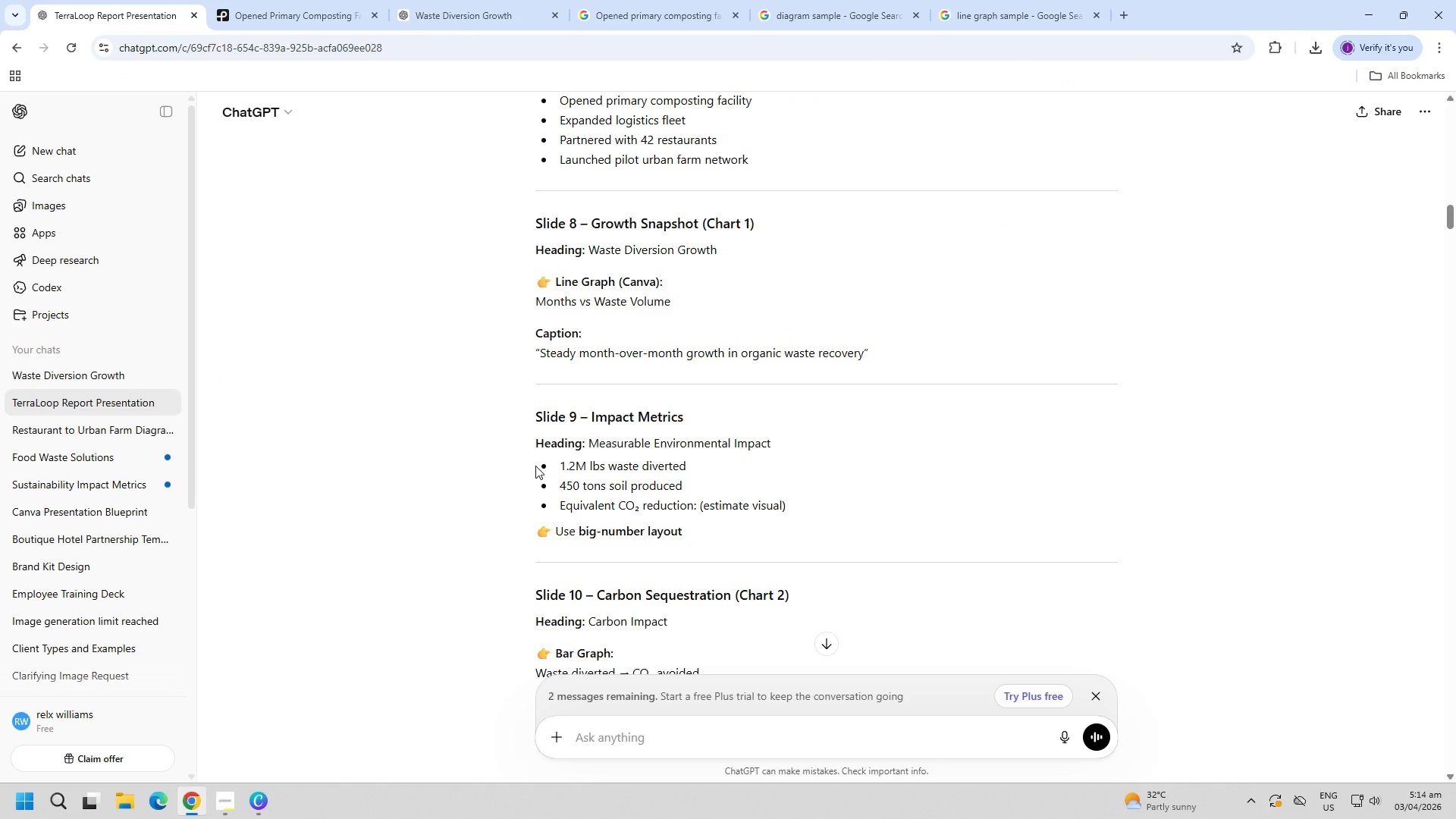 
left_click_drag(start_coordinate=[535, 462], to_coordinate=[733, 532])
 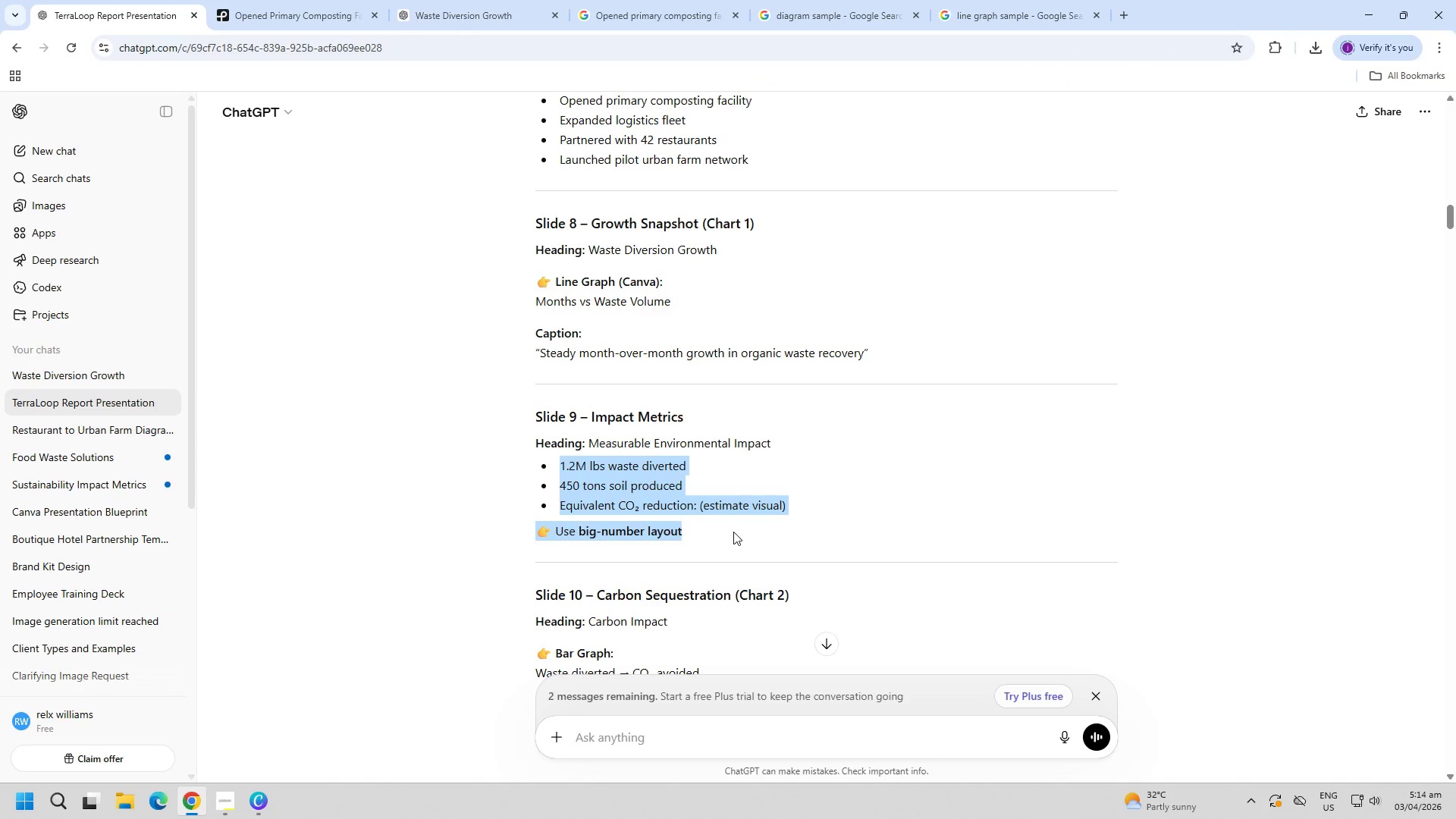 
key(Control+C)
 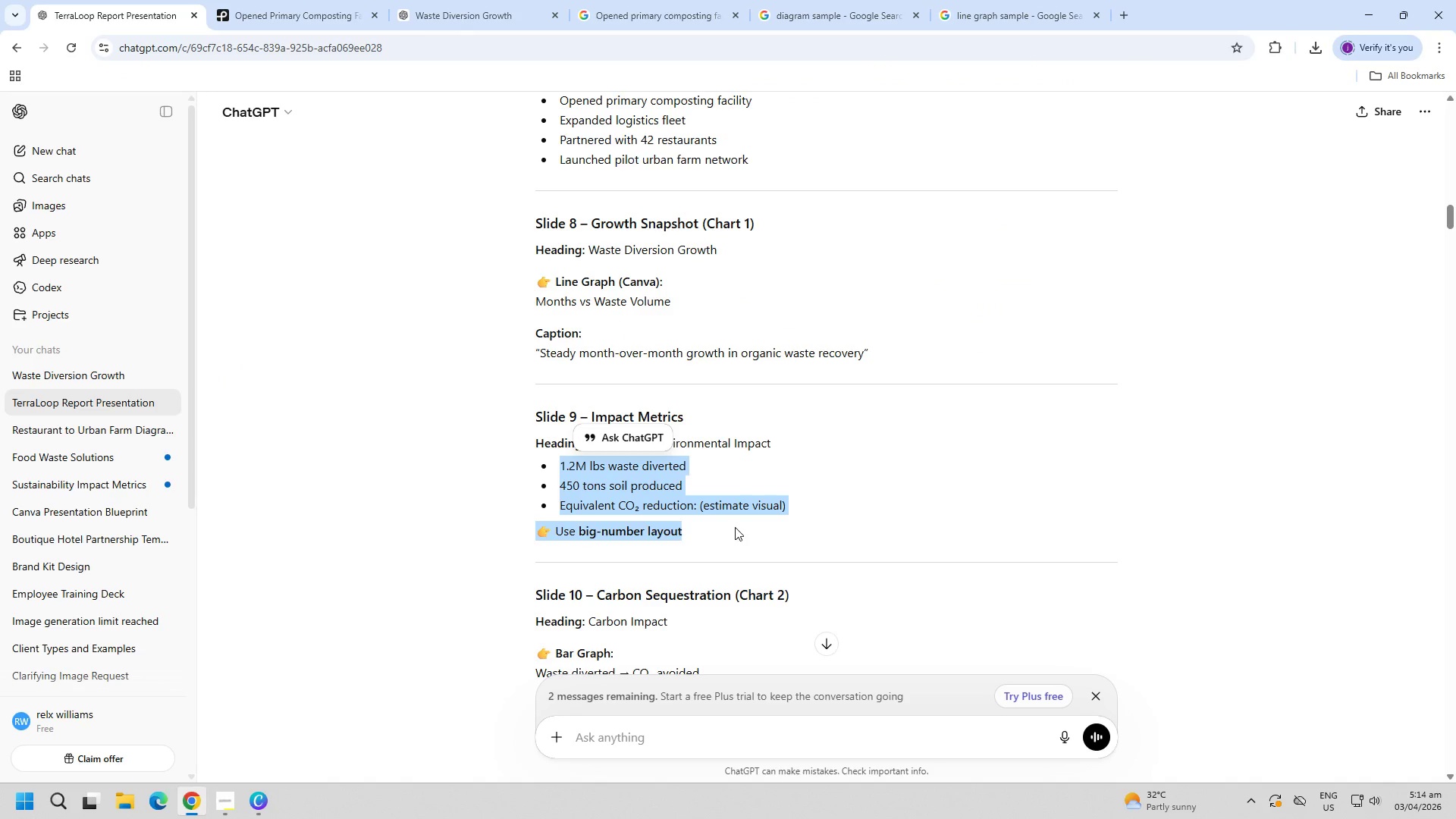 
key(Control+C)
 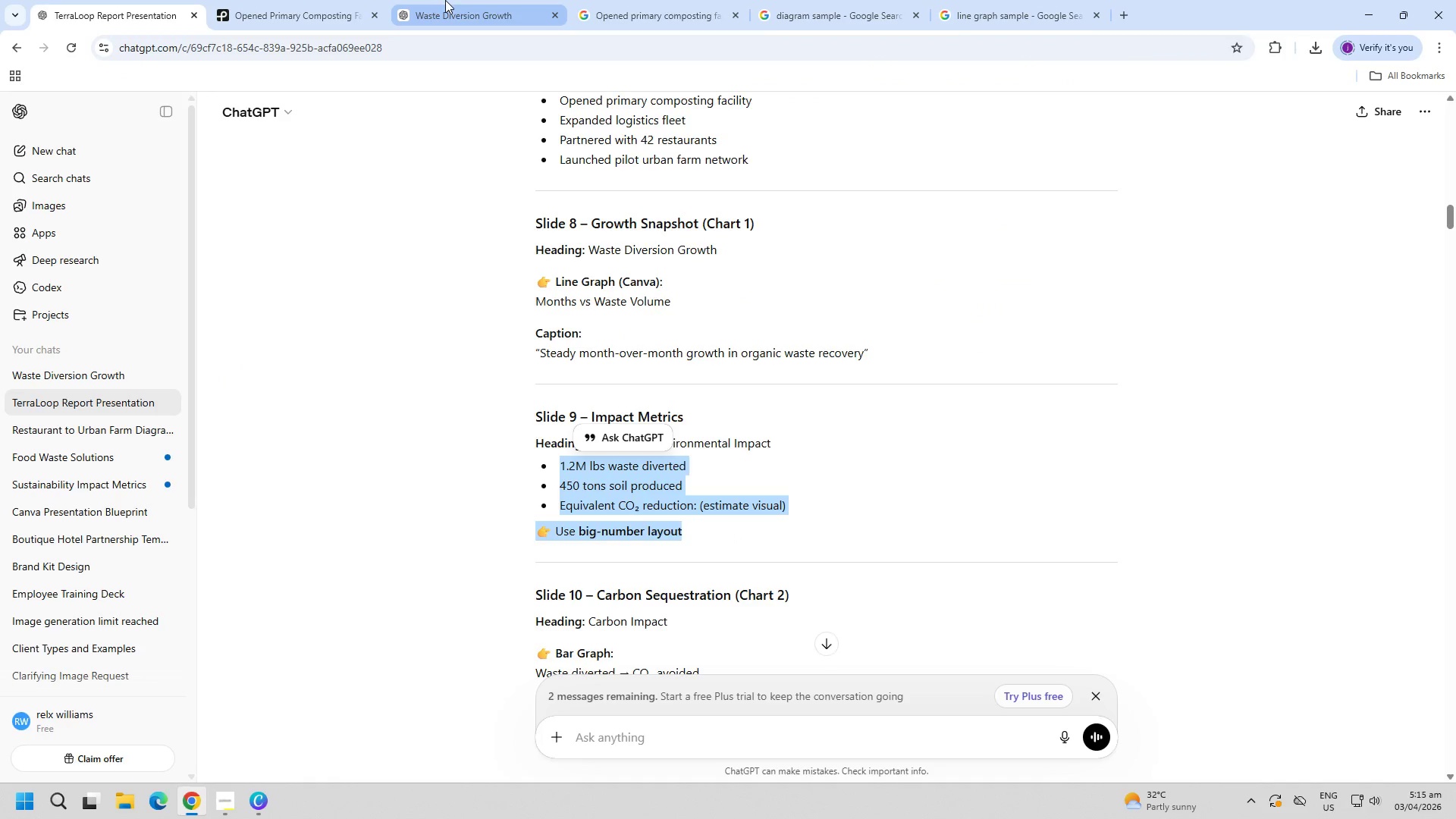 
double_click([344, 0])
 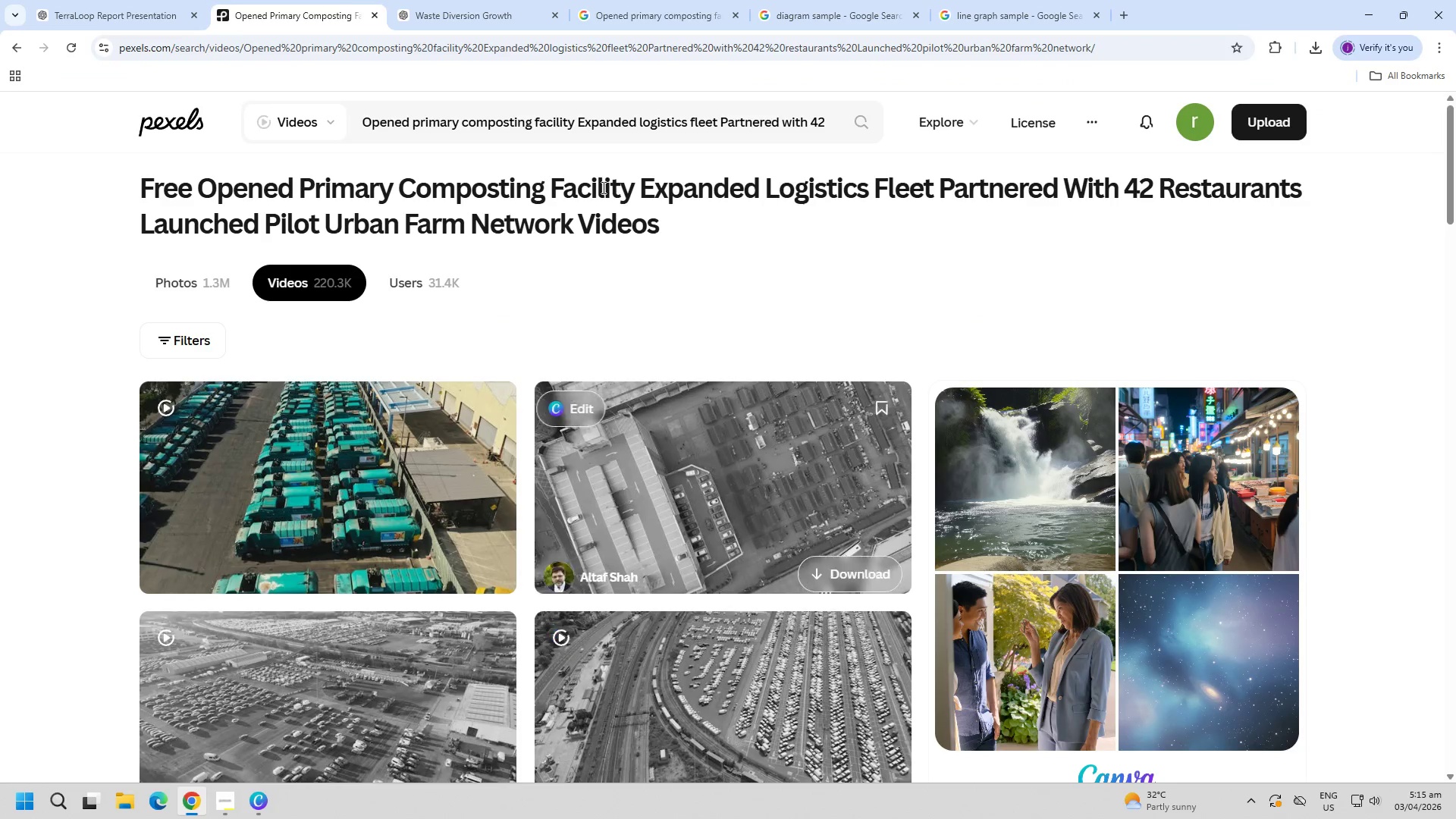 
left_click([453, 0])
 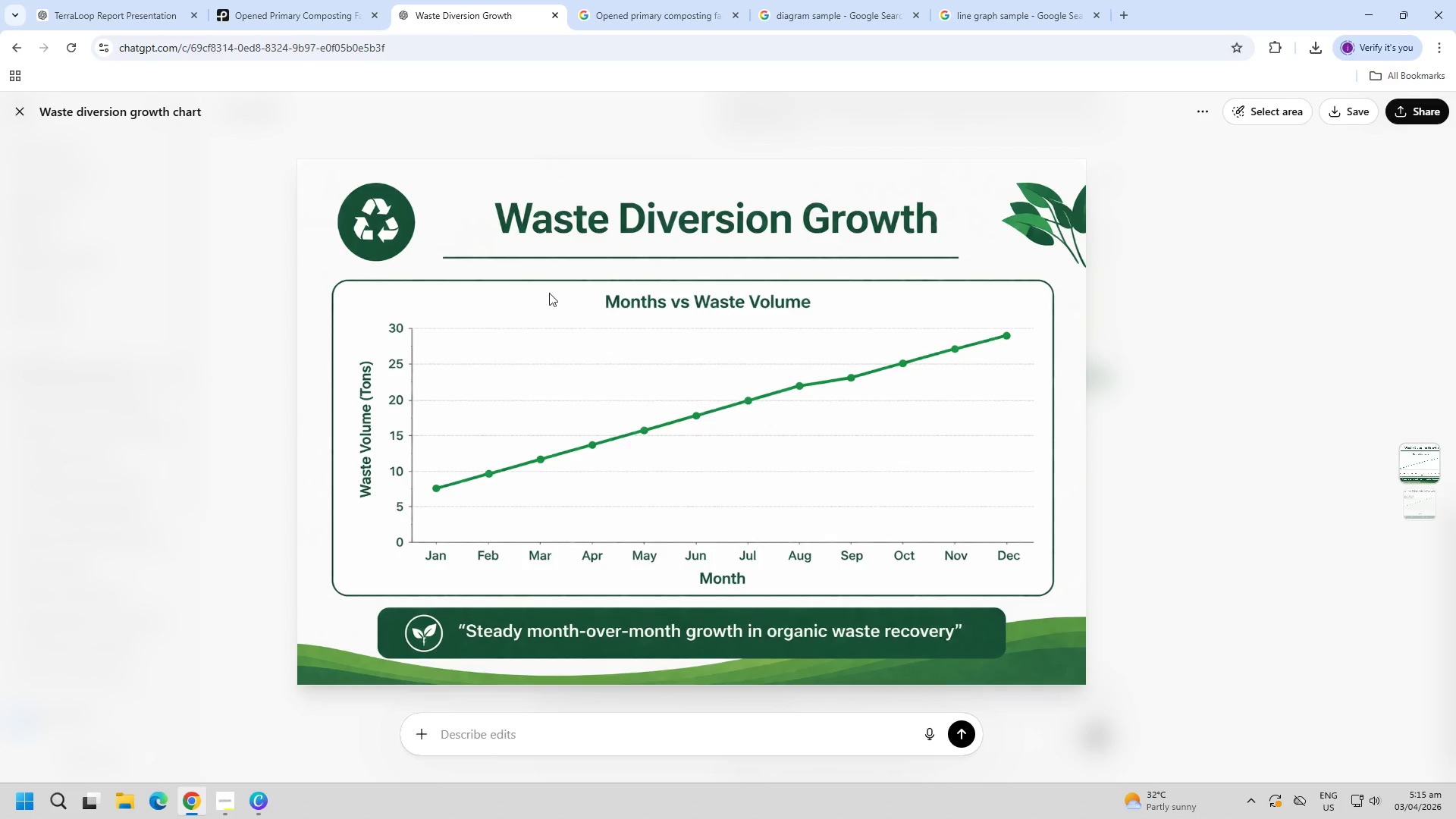 
key(Escape)
 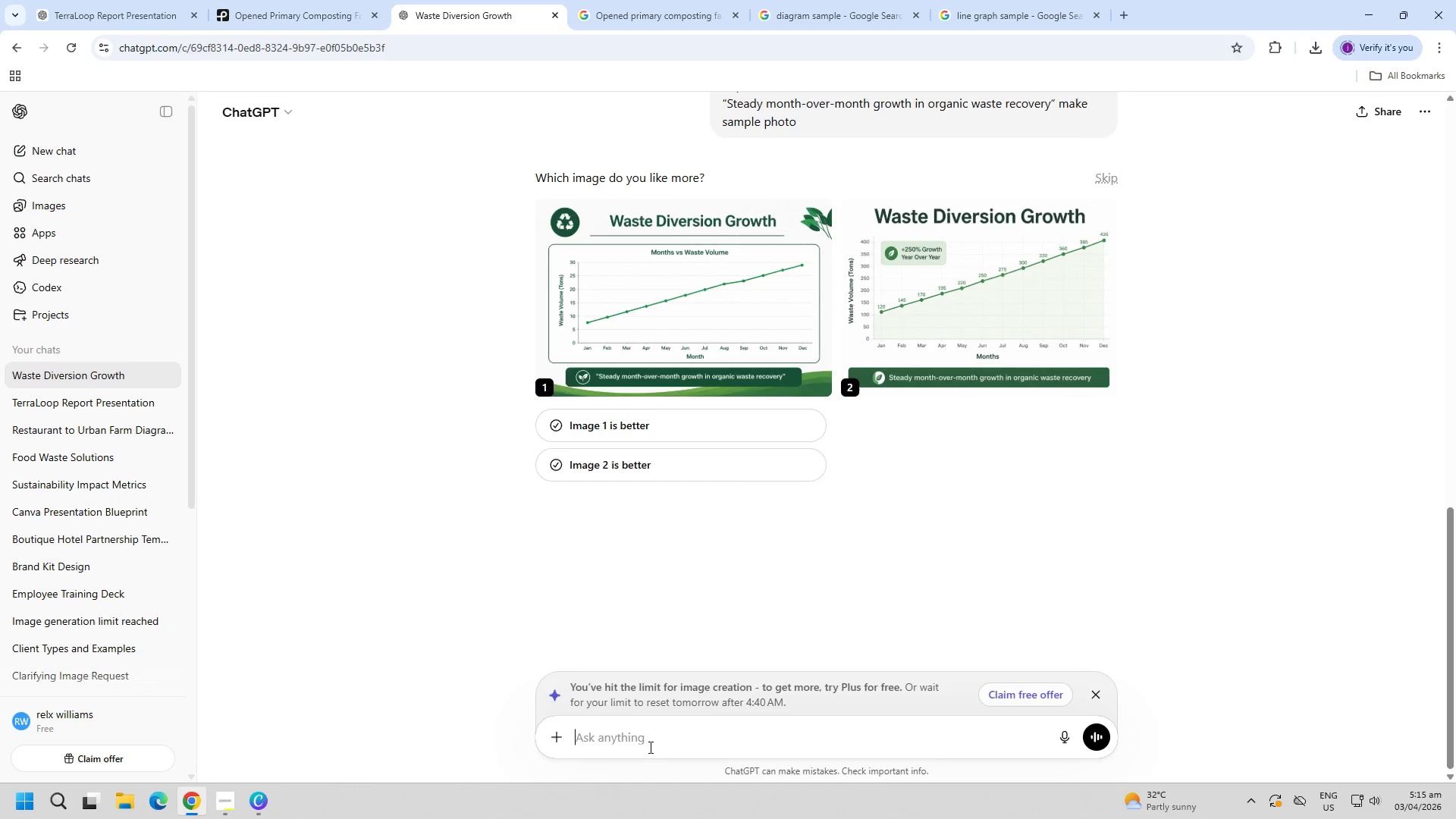 
key(Control+ControlLeft)
 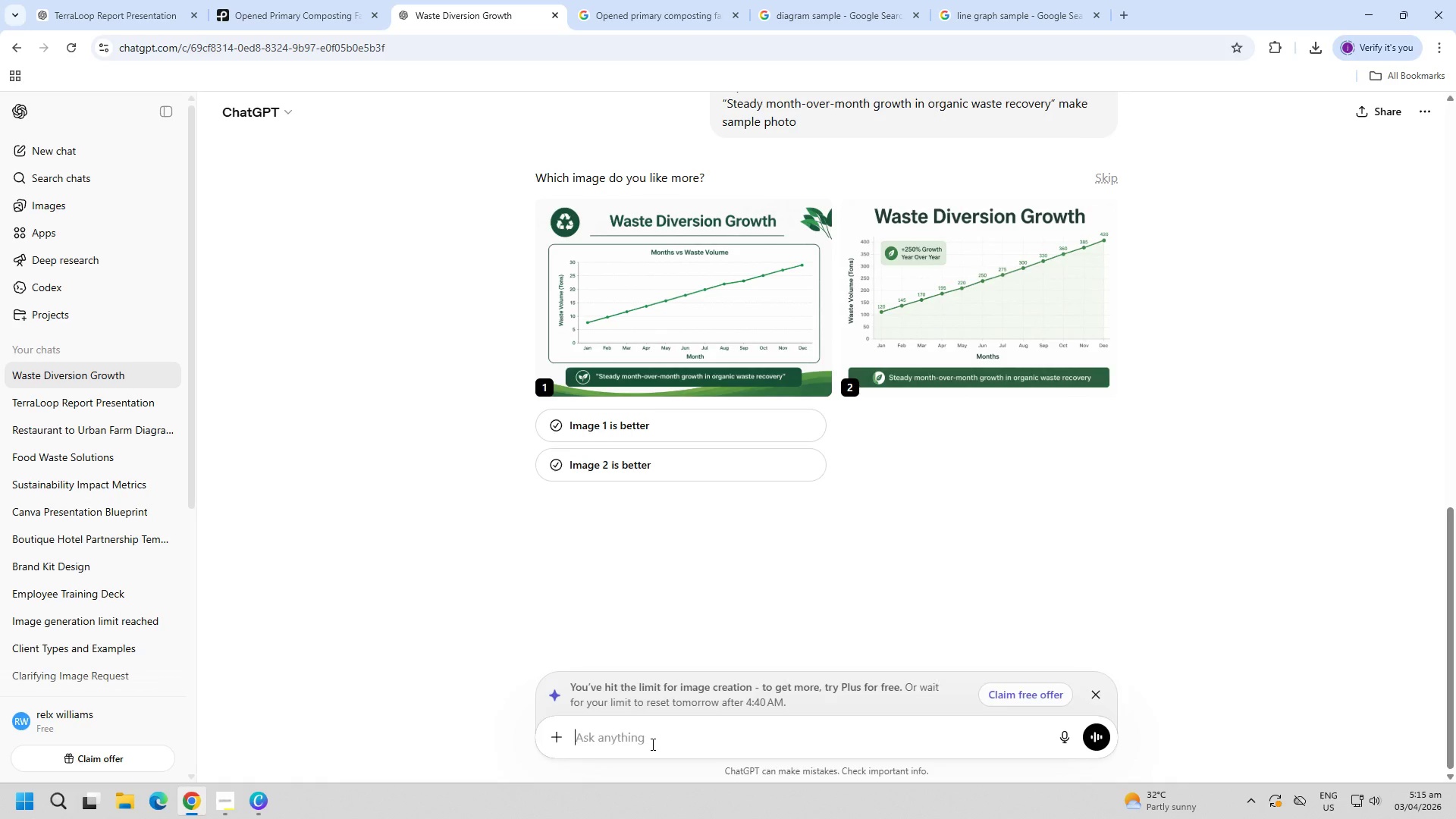 
key(Control+V)
 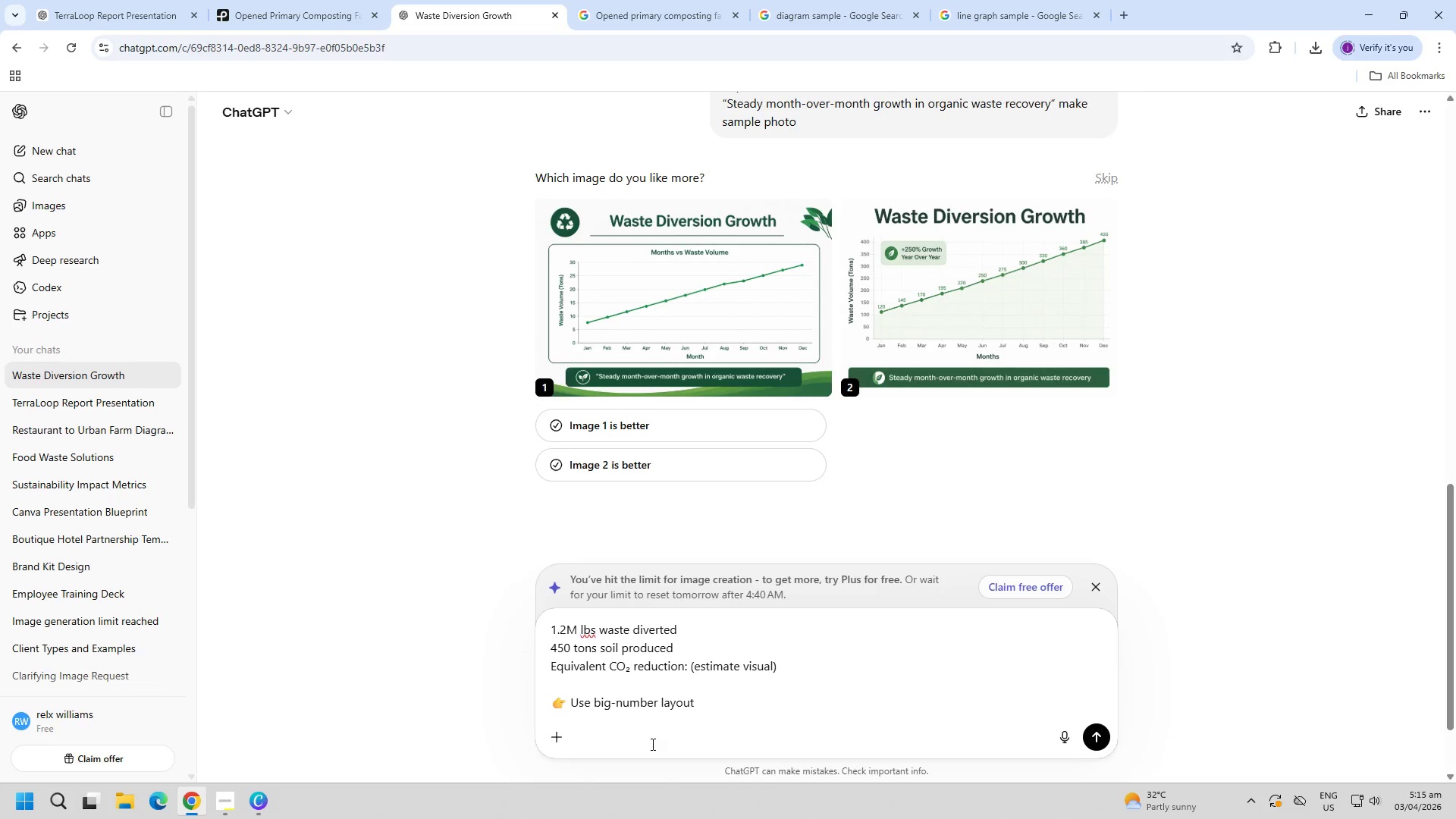 
key(Enter)
 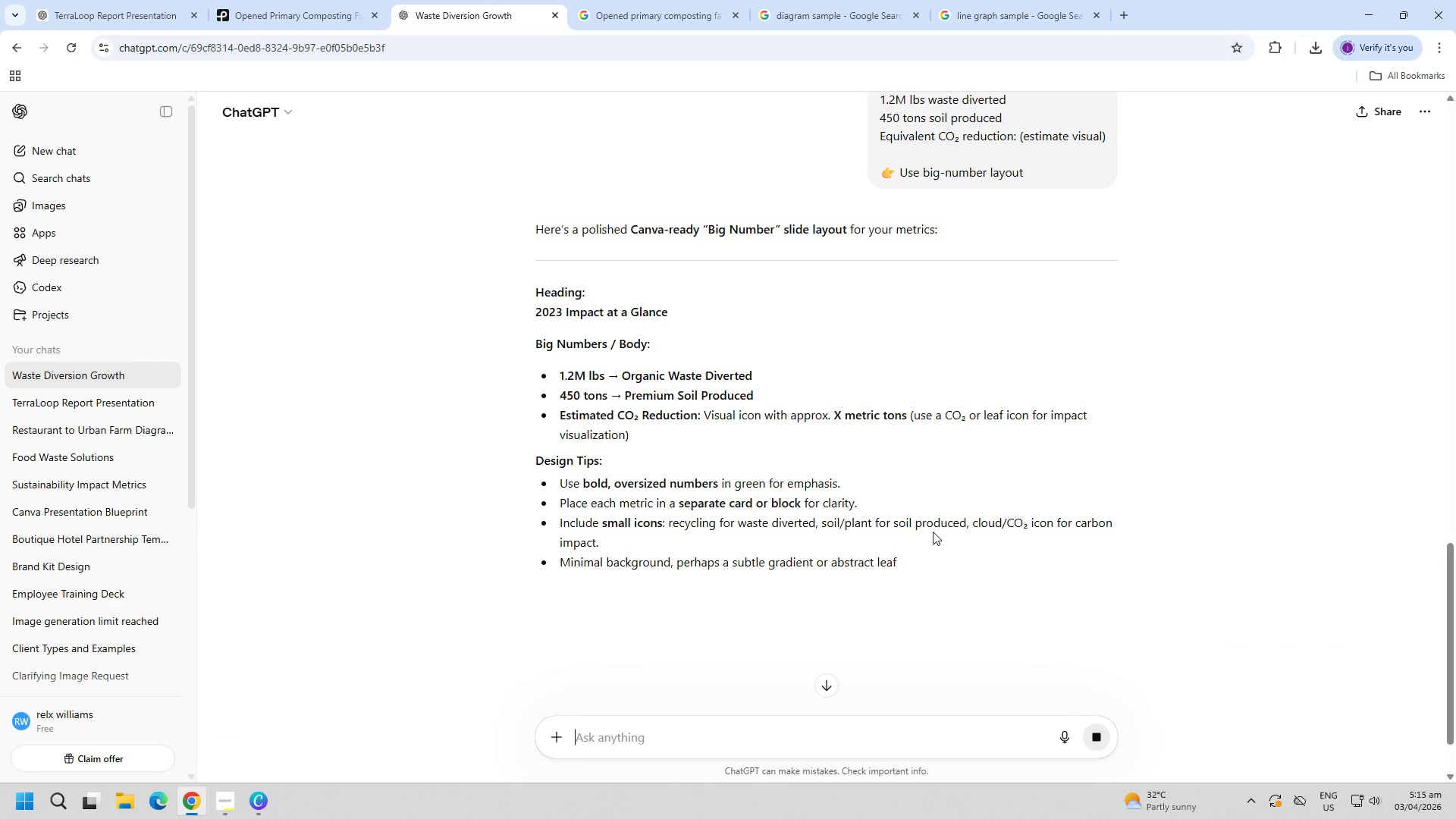 
wait(5.25)
 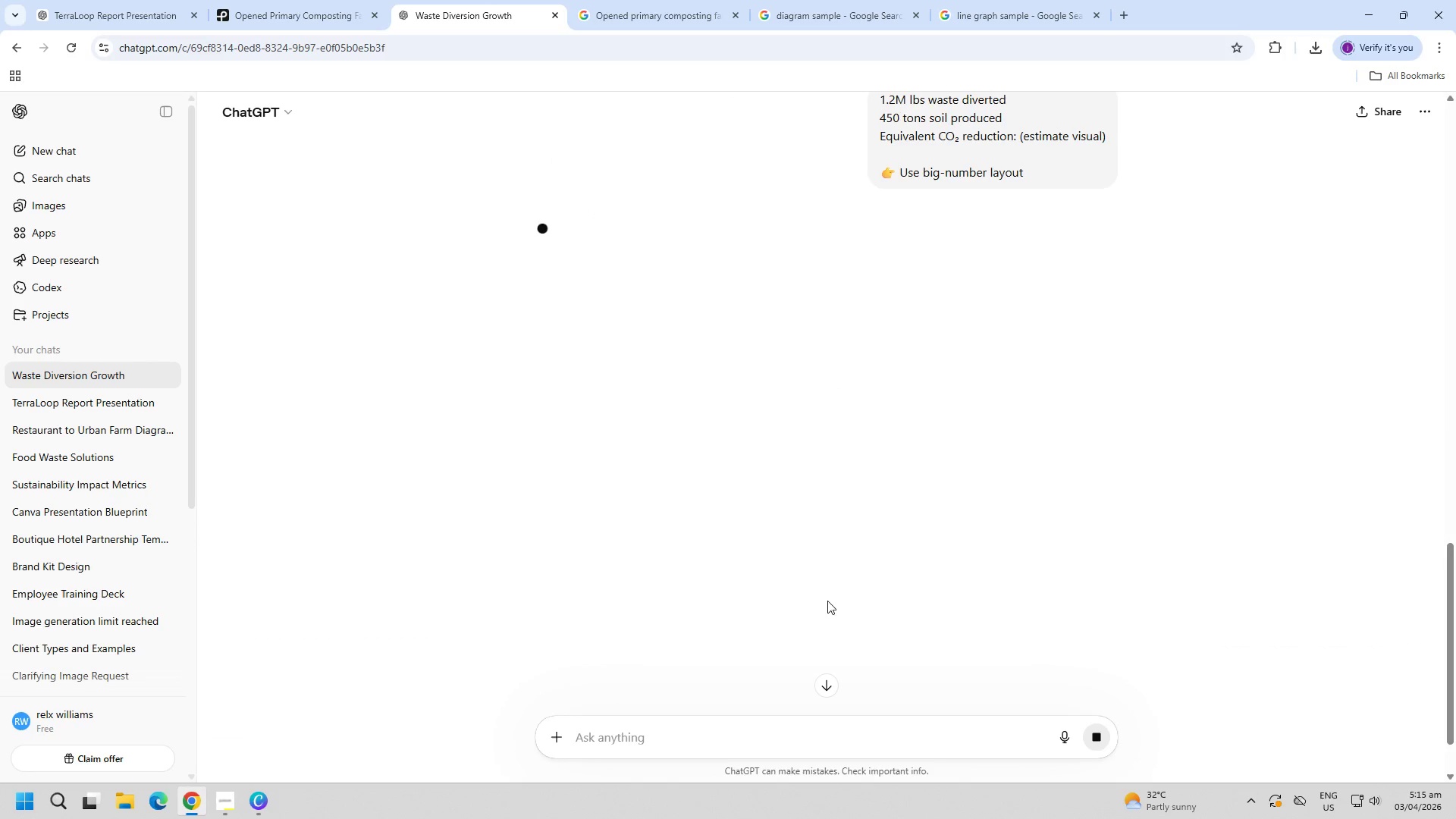 
scroll: coordinate [956, 533], scroll_direction: down, amount: 4.0
 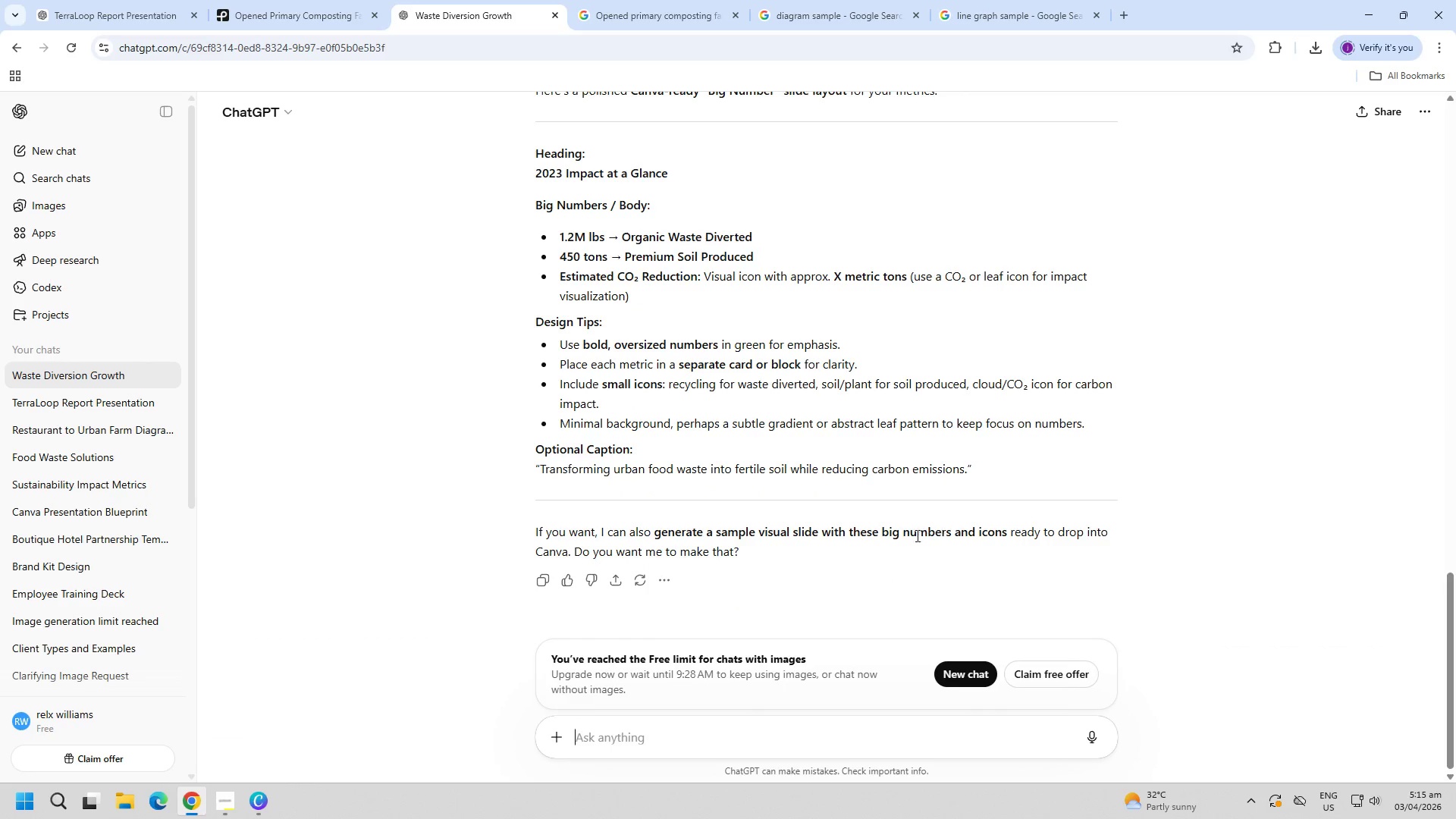 
scroll: coordinate [870, 545], scroll_direction: up, amount: 3.0
 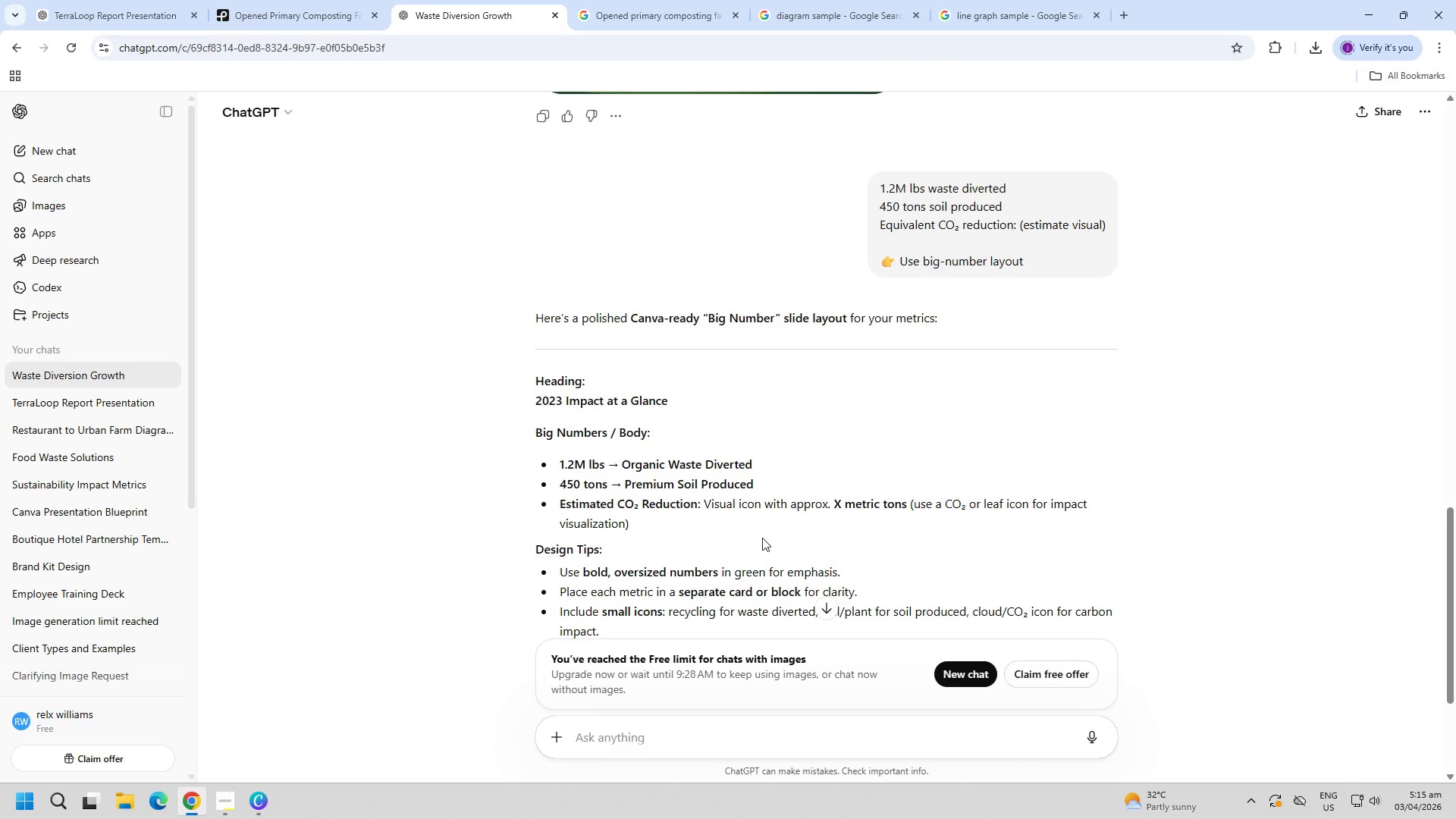 
scroll: coordinate [761, 537], scroll_direction: down, amount: 4.0
 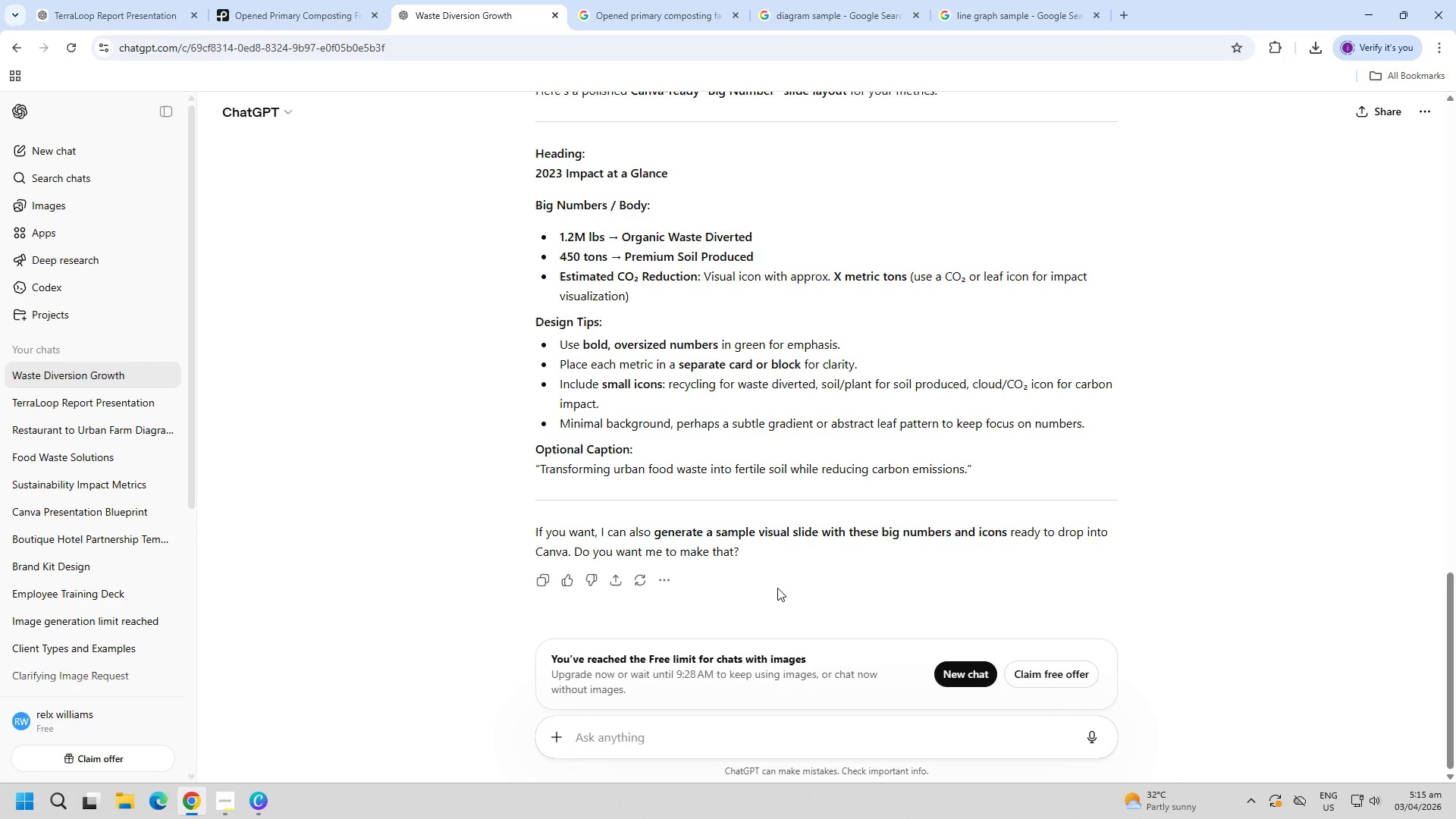 
left_click_drag(start_coordinate=[657, 534], to_coordinate=[1008, 532])
 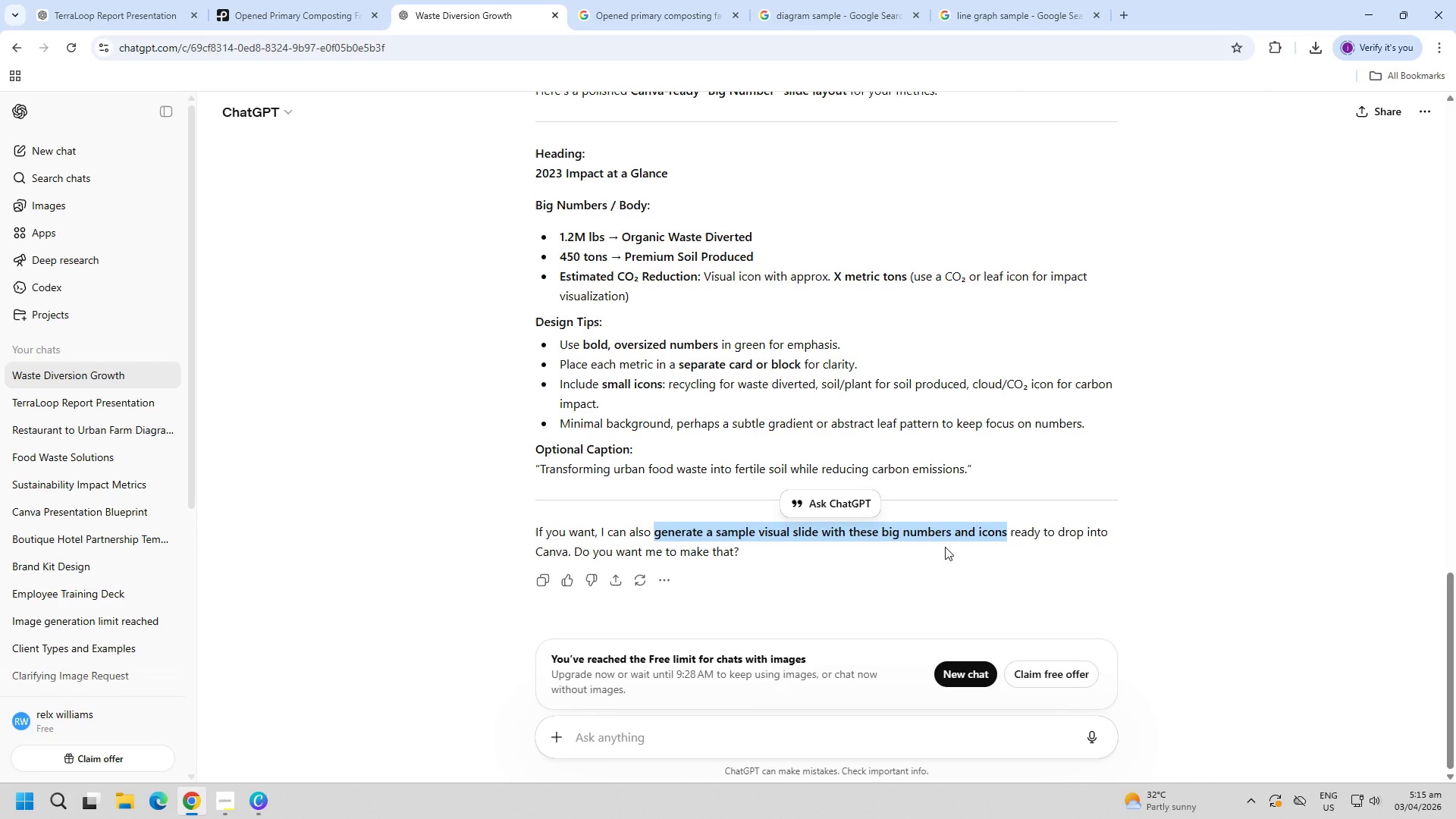 
key(Control+ControlLeft)
 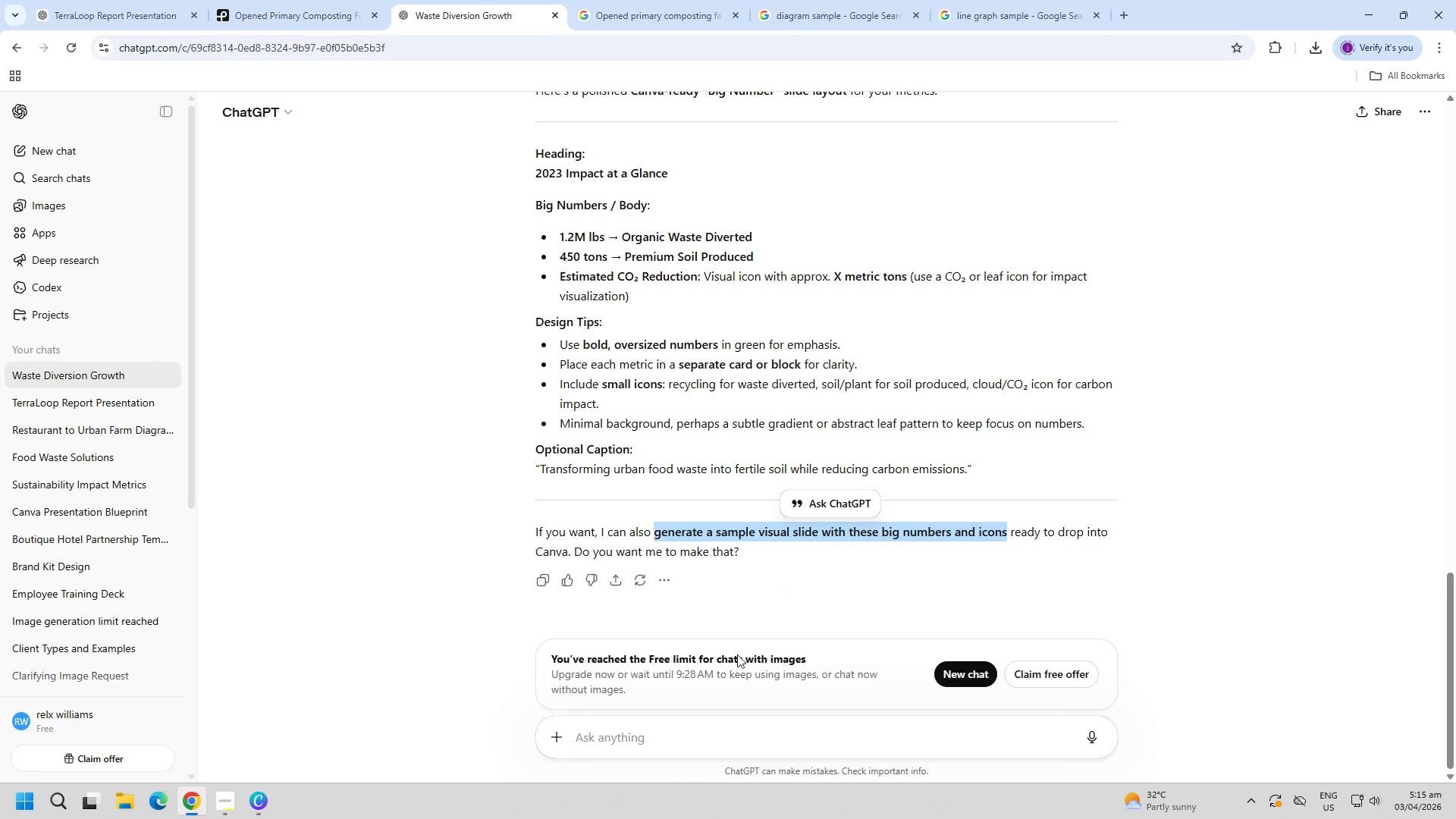 
key(Control+C)
 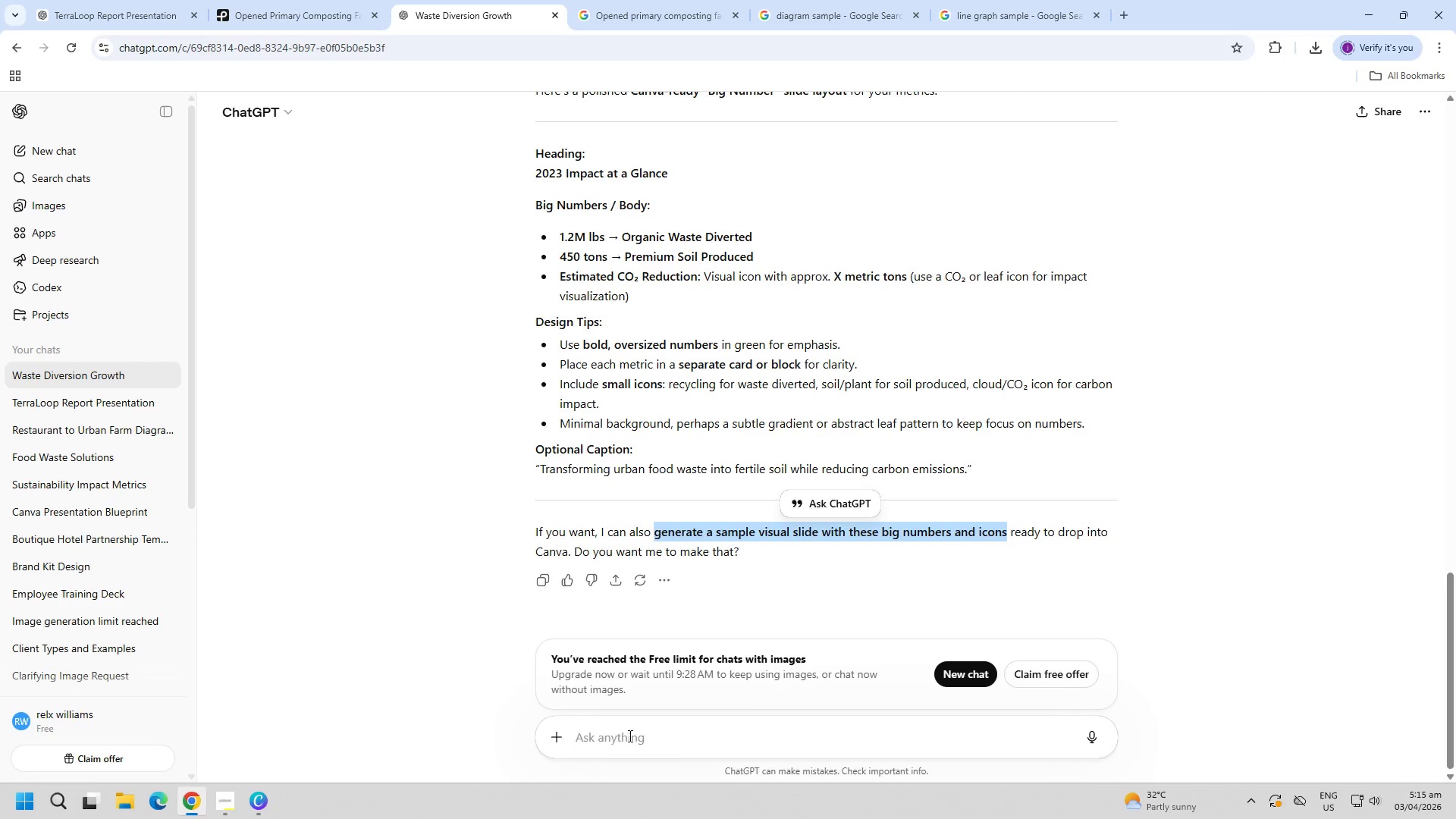 
left_click([631, 736])
 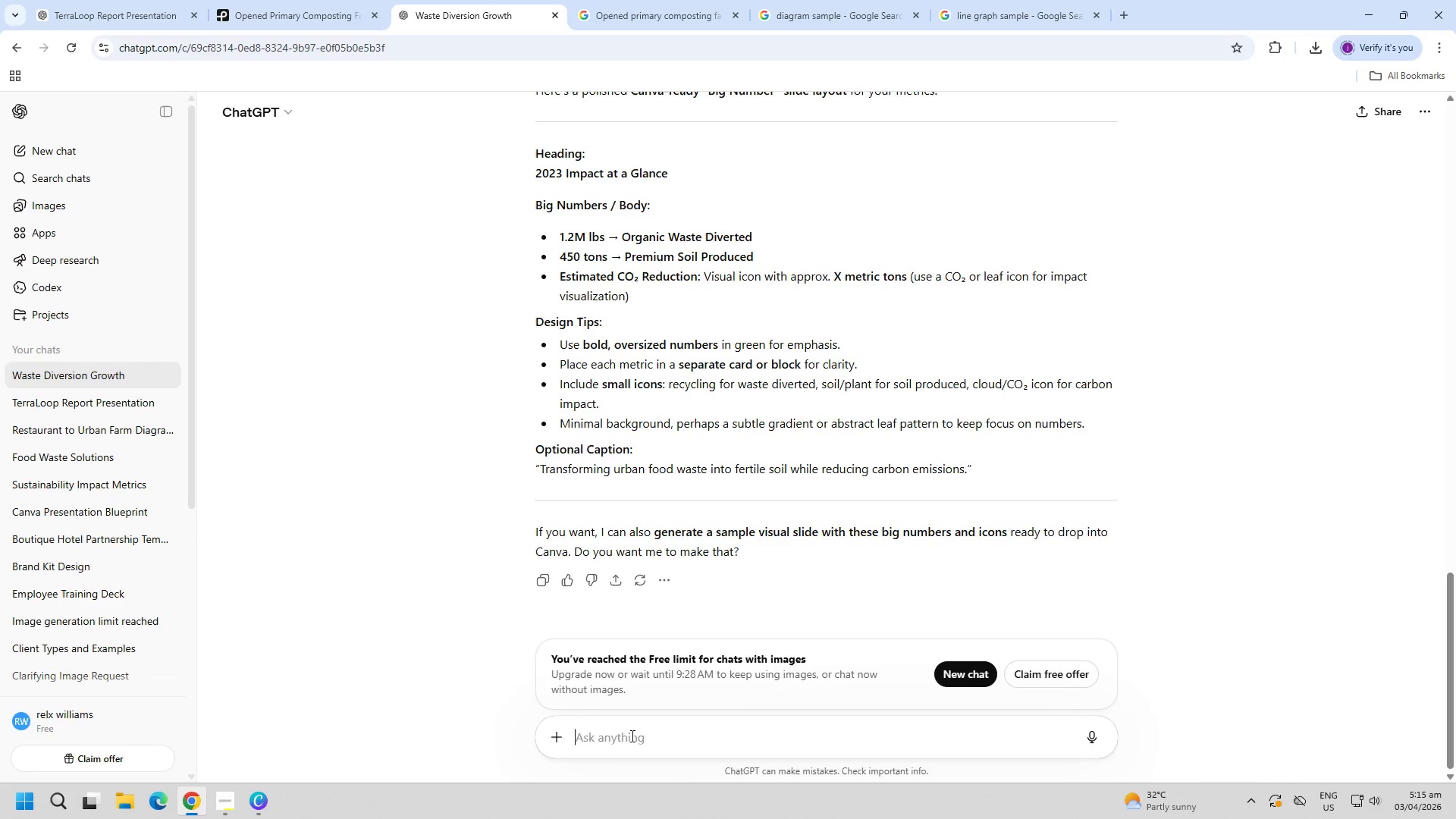 
key(Control+ControlLeft)
 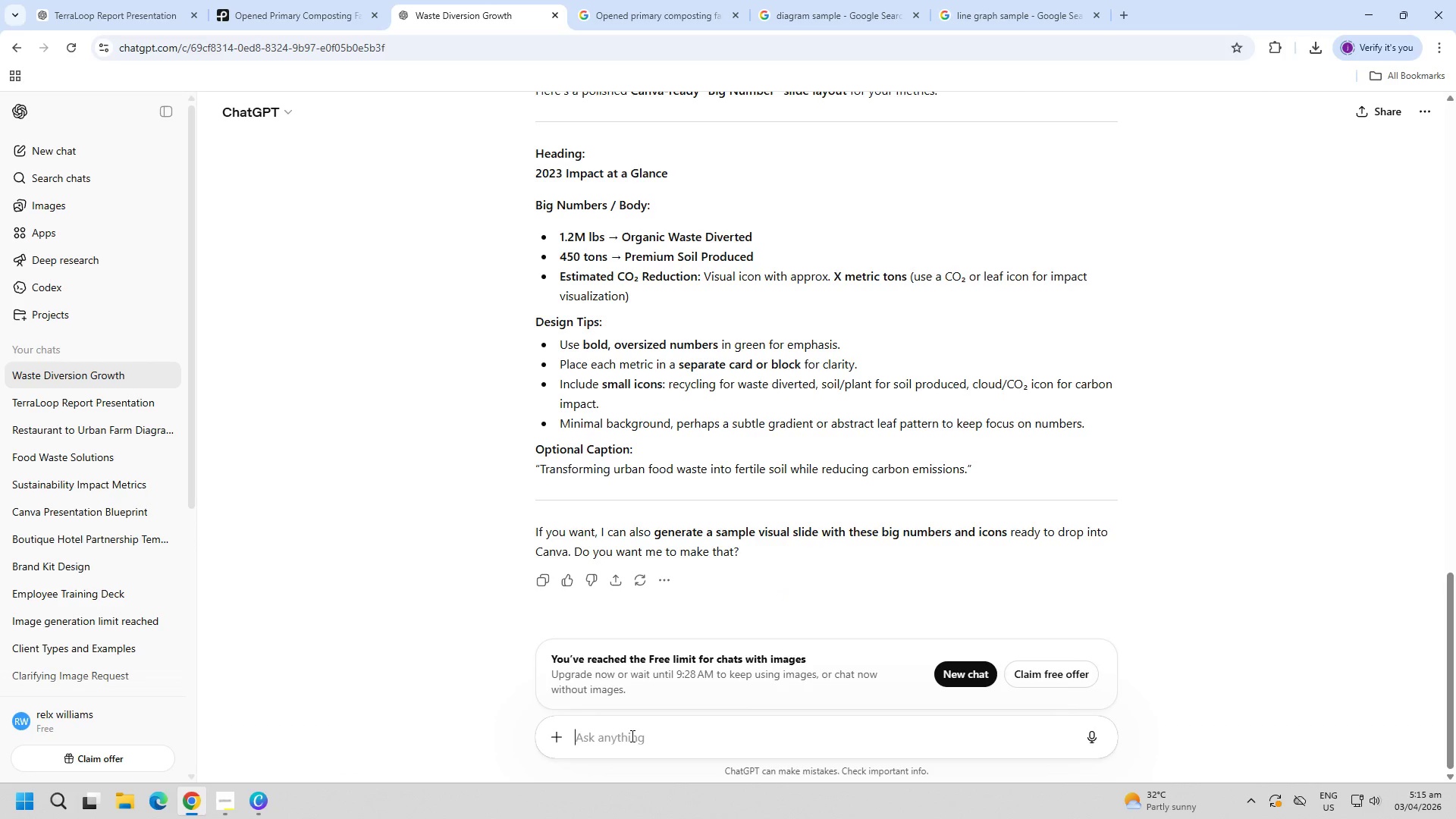 
key(Control+V)
 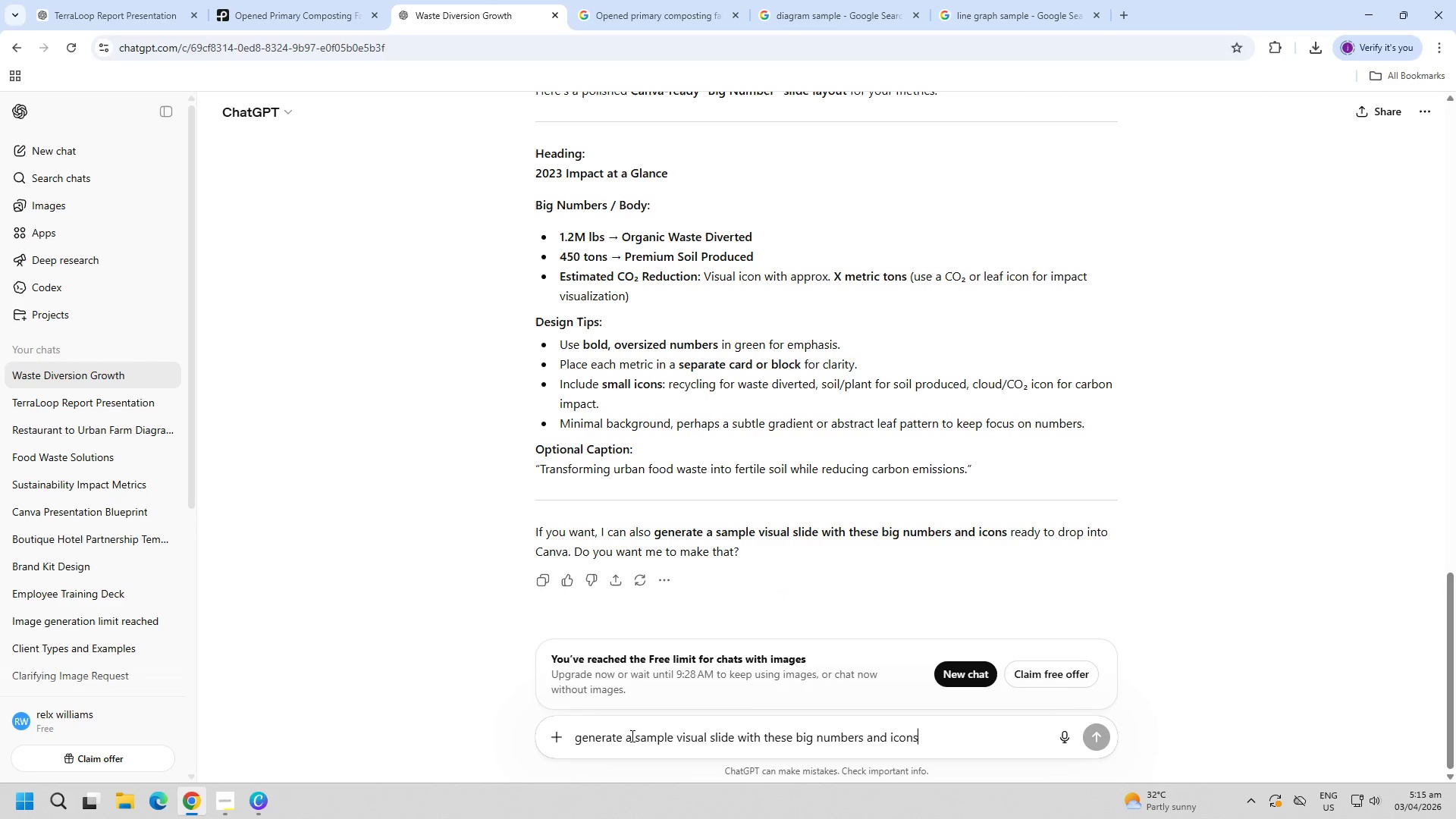 
key(Enter)
 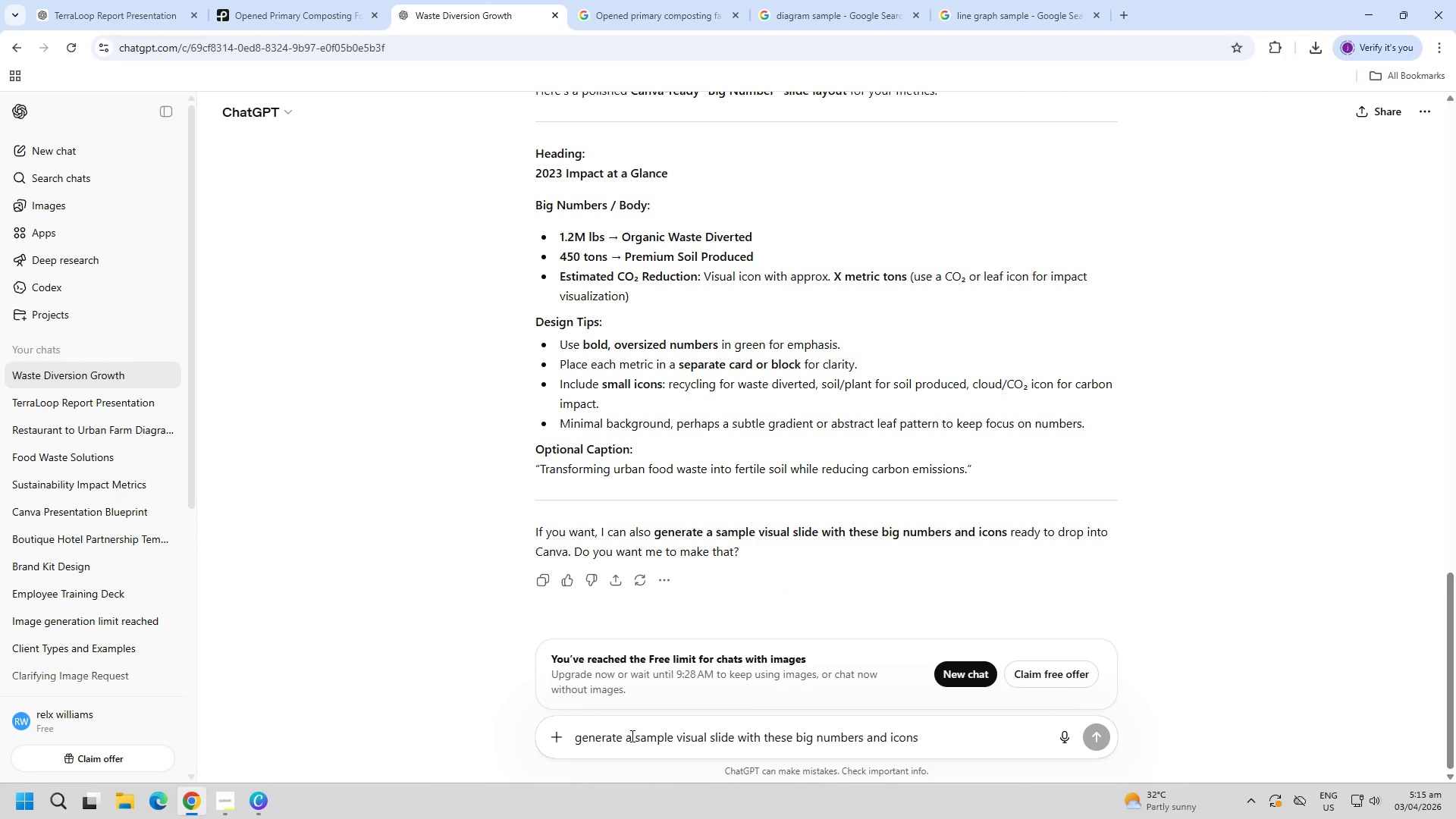 
key(Enter)
 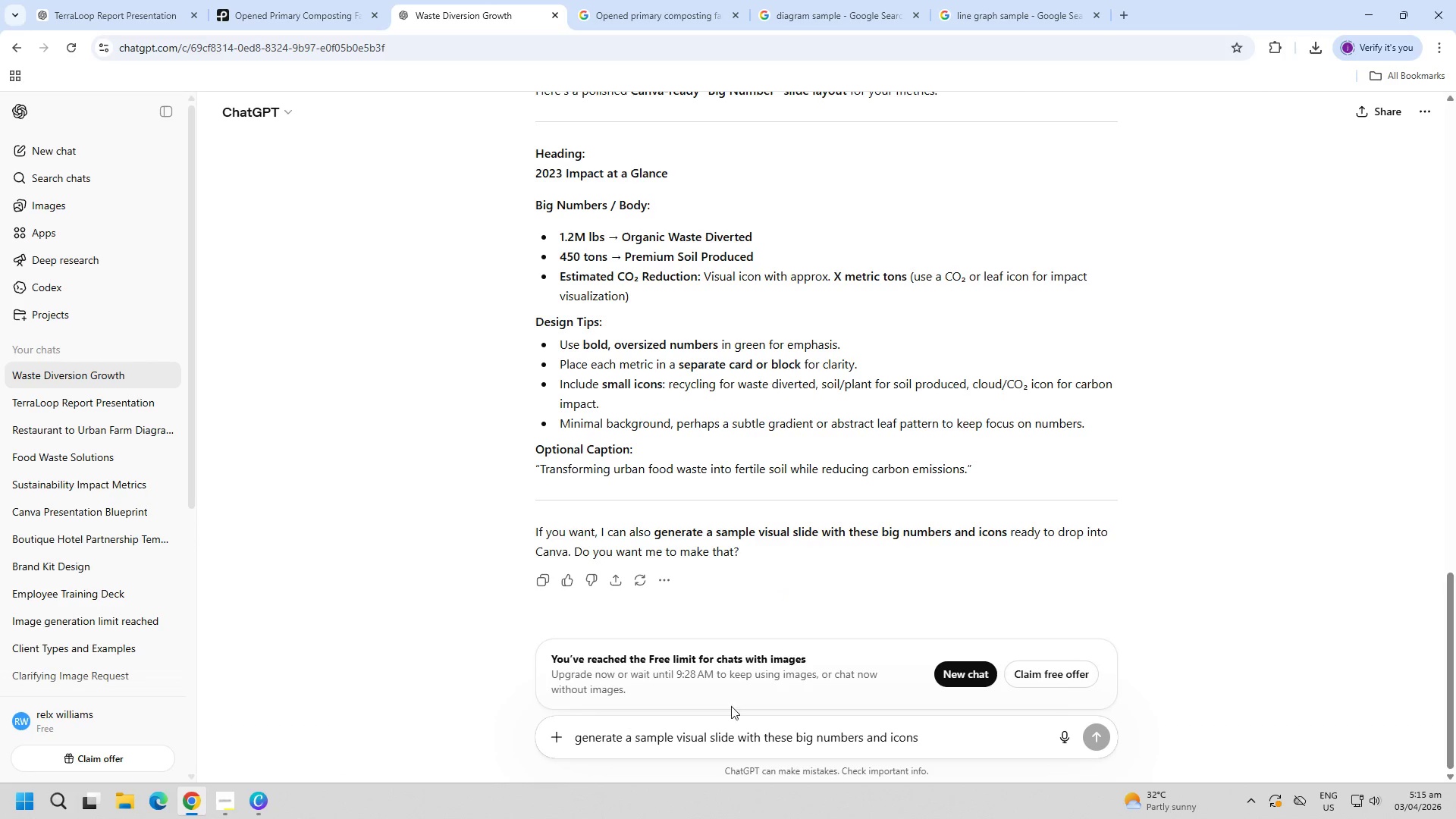 
scroll: coordinate [886, 551], scroll_direction: down, amount: 9.0
 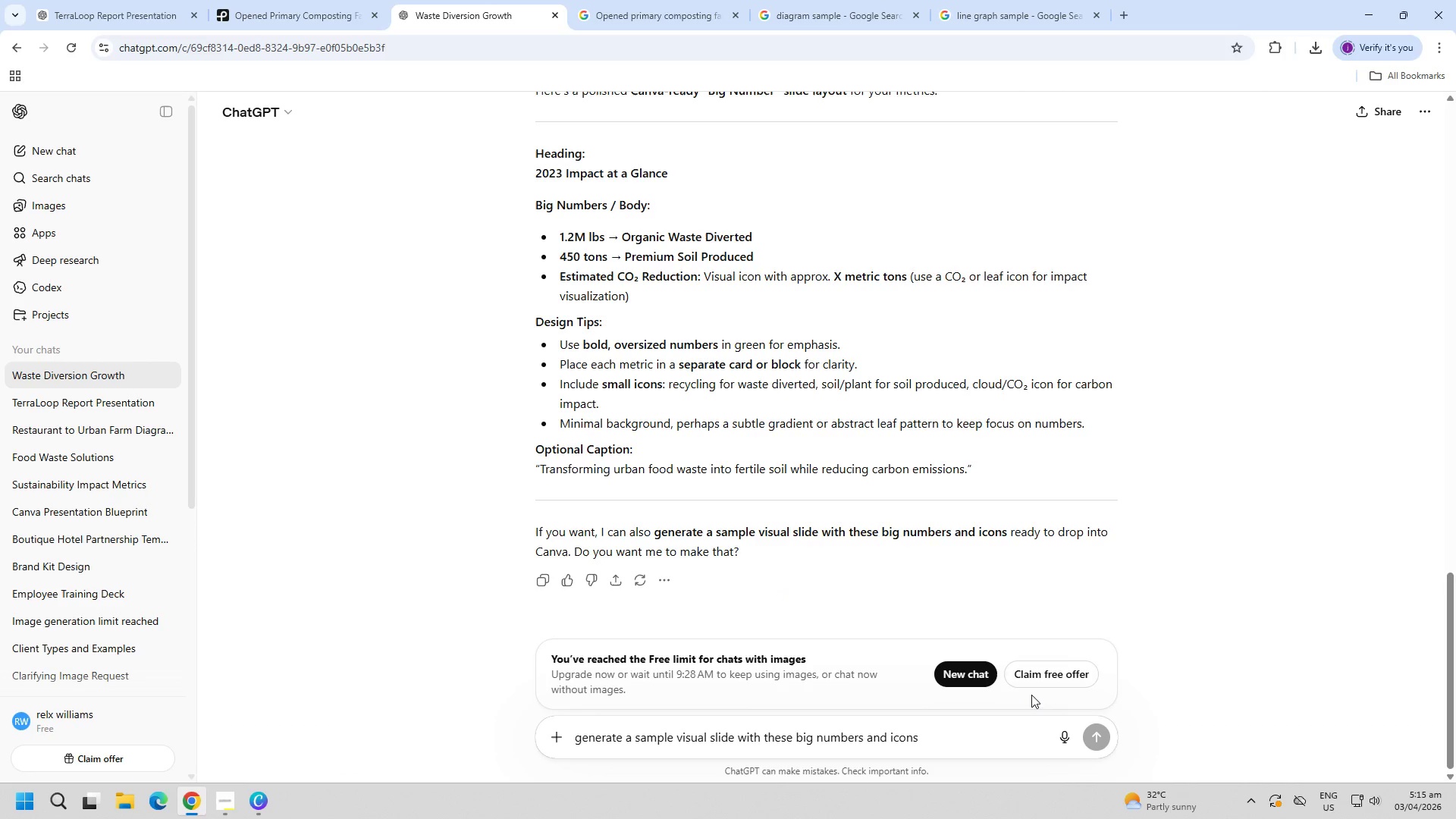 
left_click([1045, 672])
 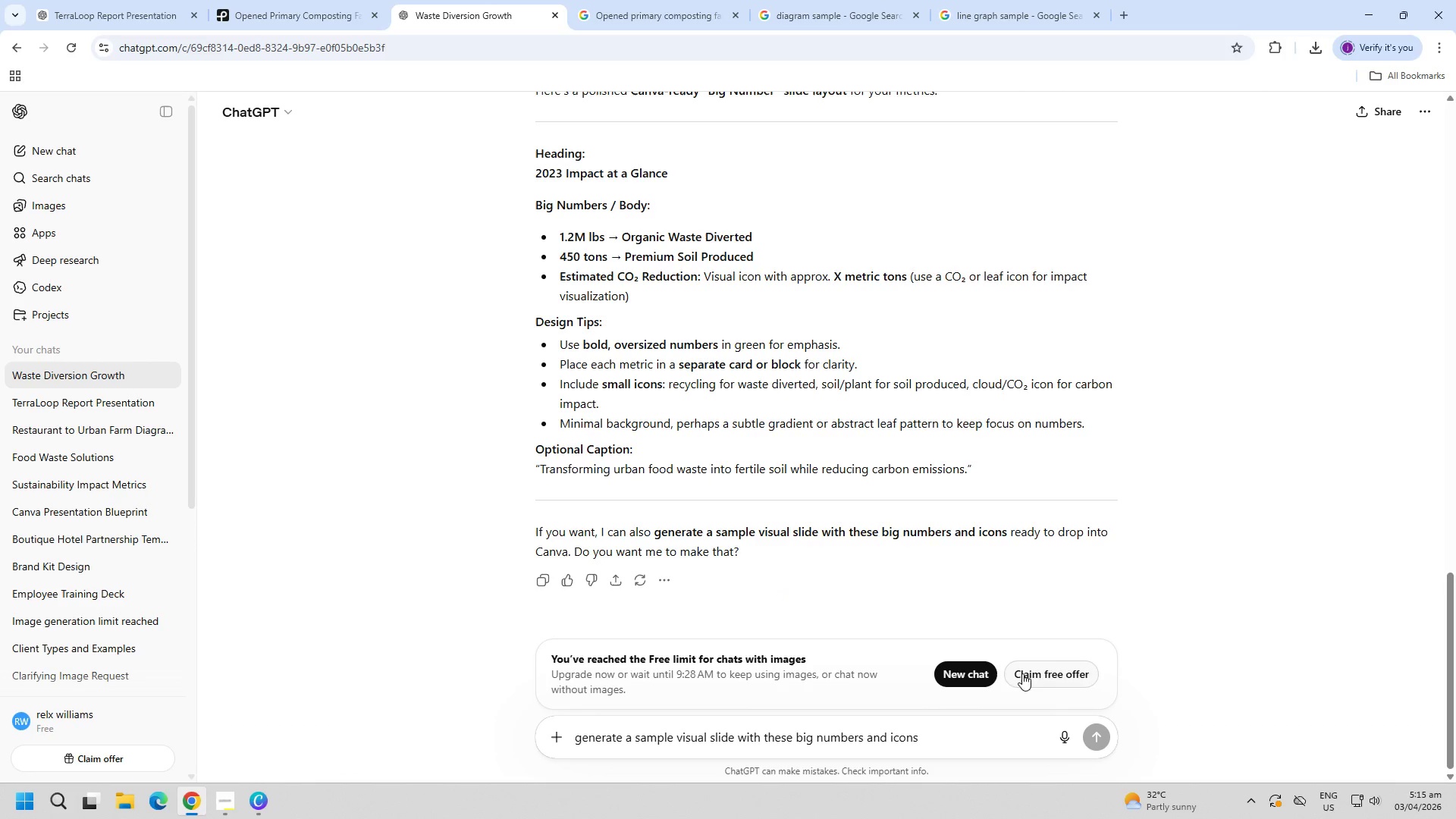 
left_click([979, 673])
 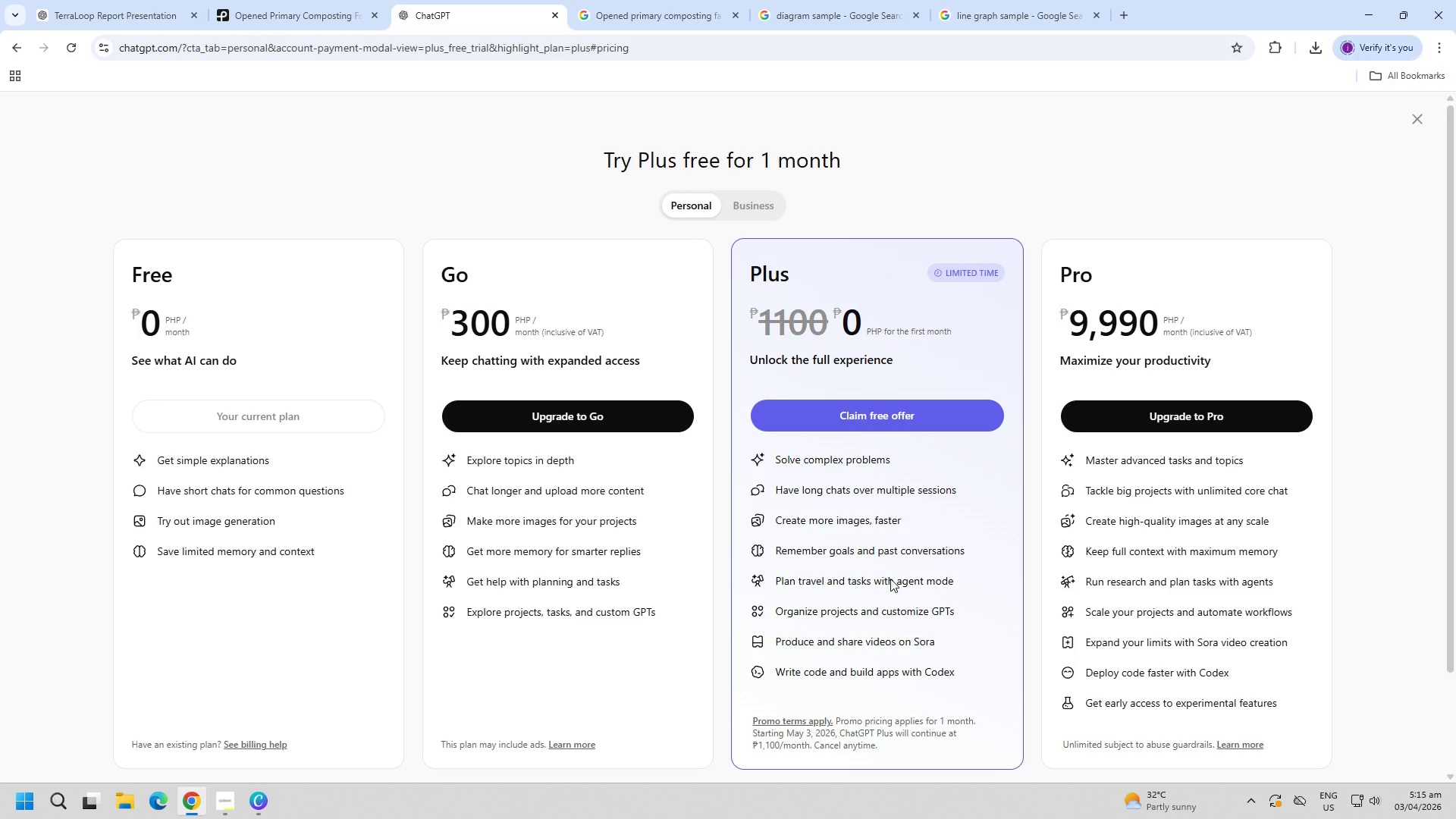 
wait(9.09)
 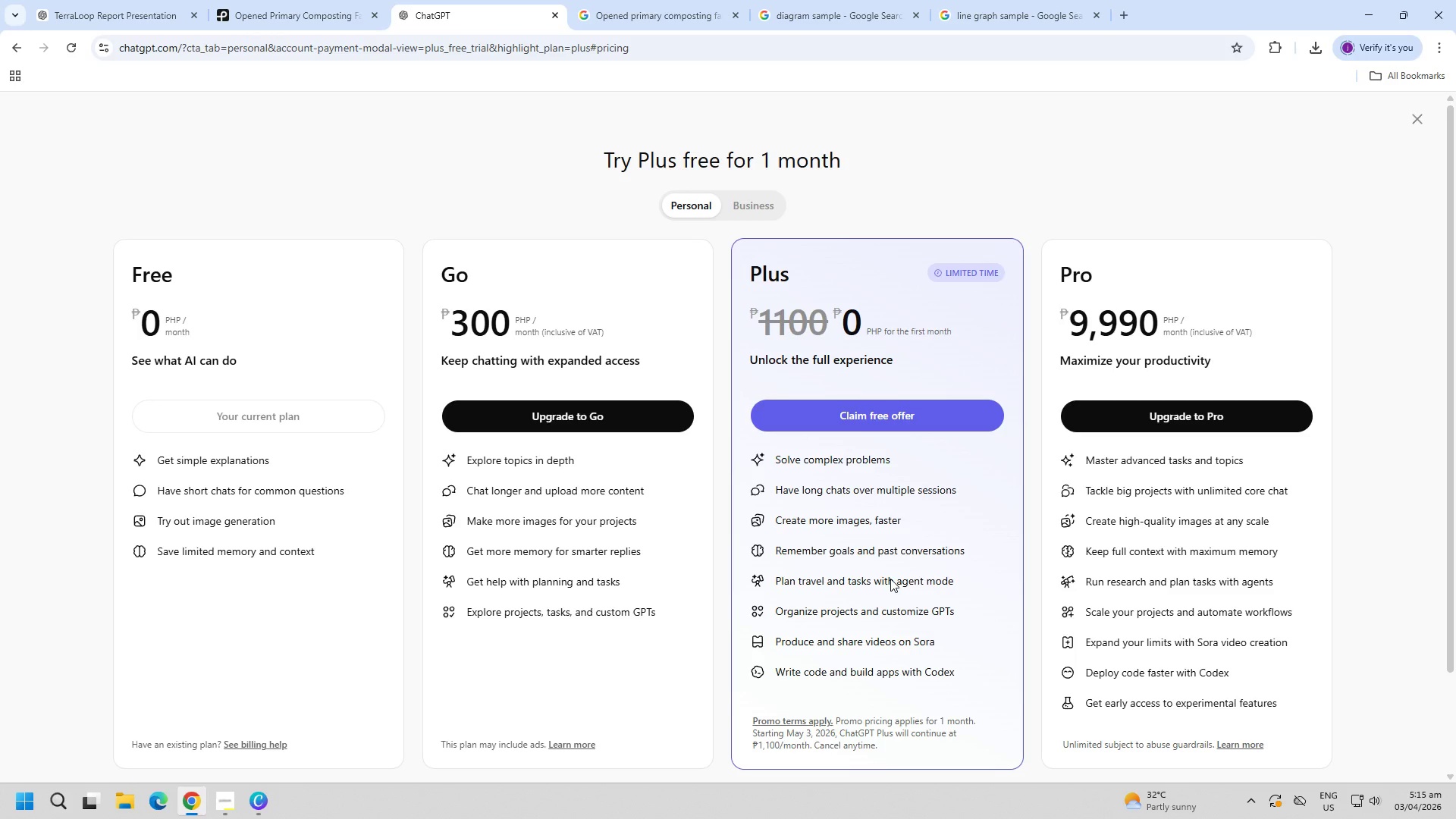 
left_click([817, 426])
 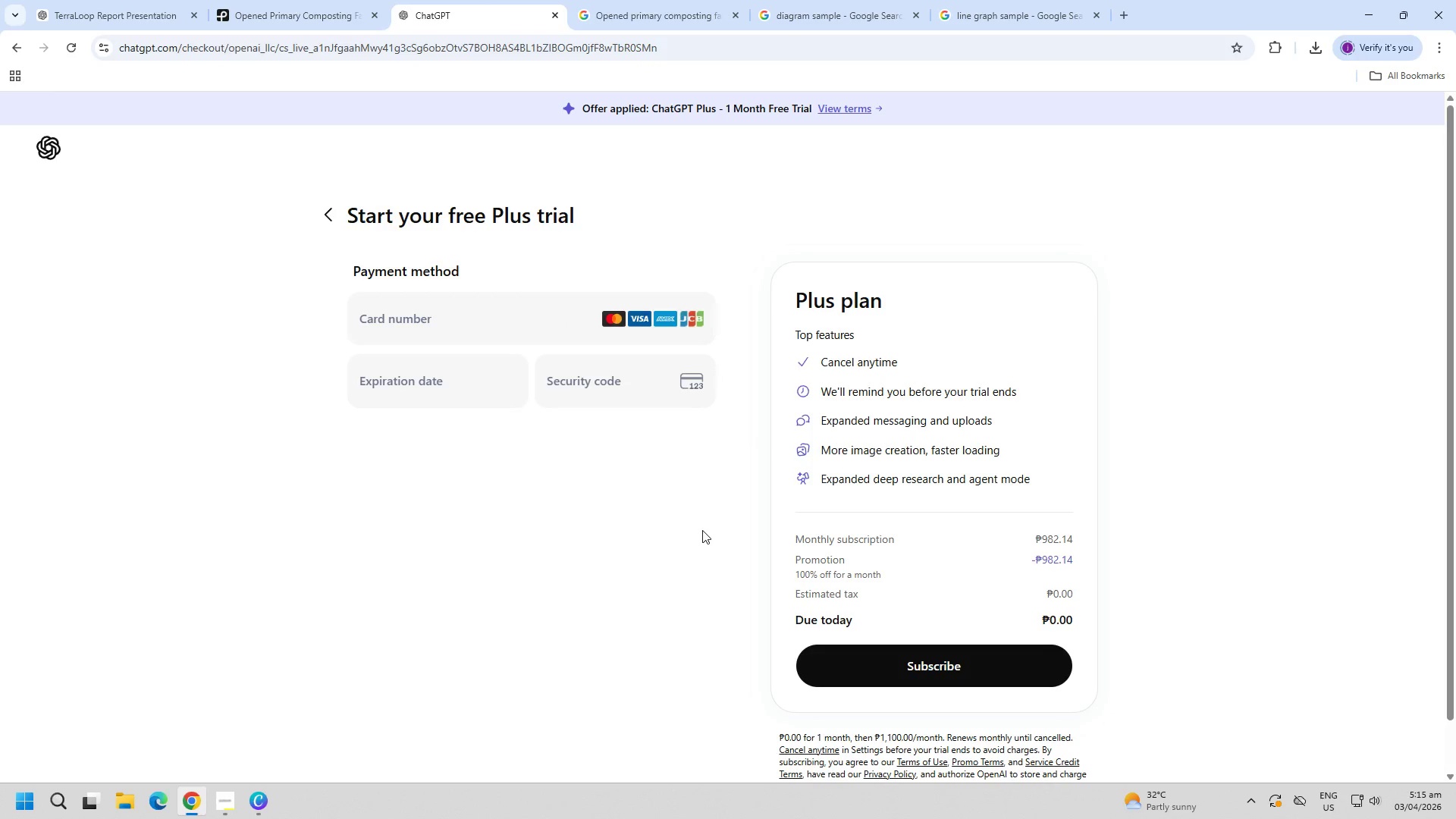 
wait(14.19)
 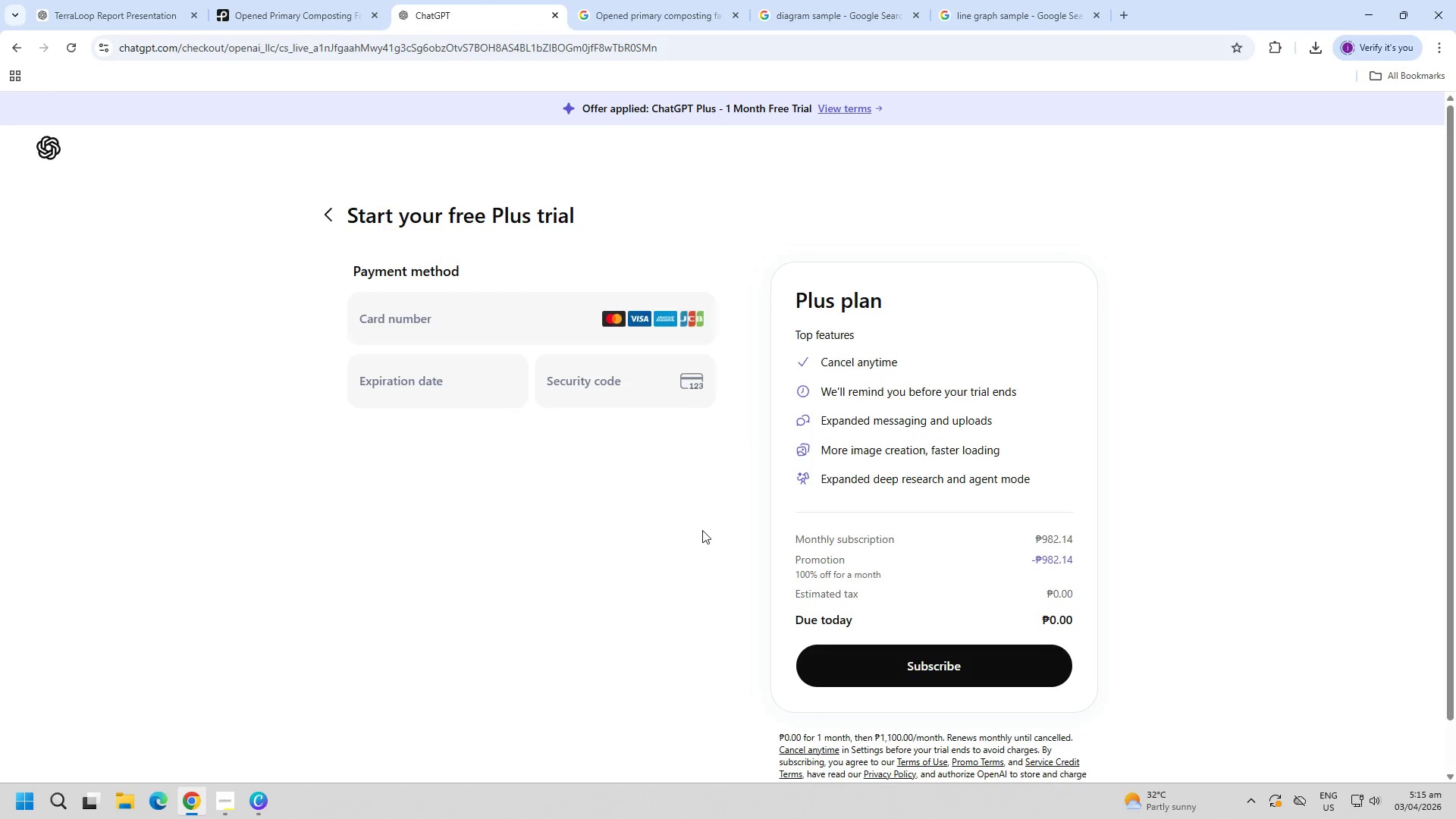 
scroll: coordinate [726, 517], scroll_direction: down, amount: 3.0
 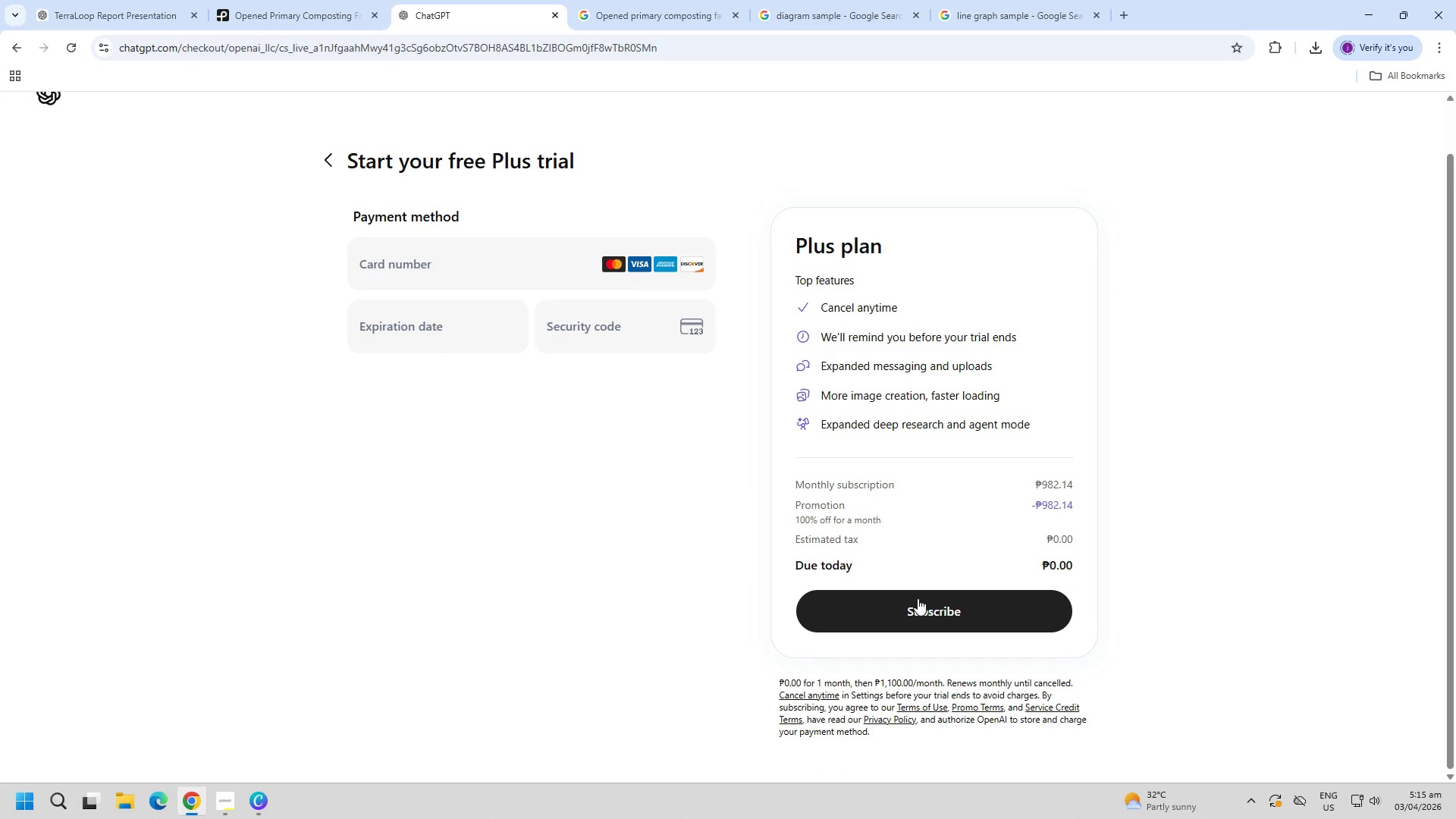 
left_click([934, 601])
 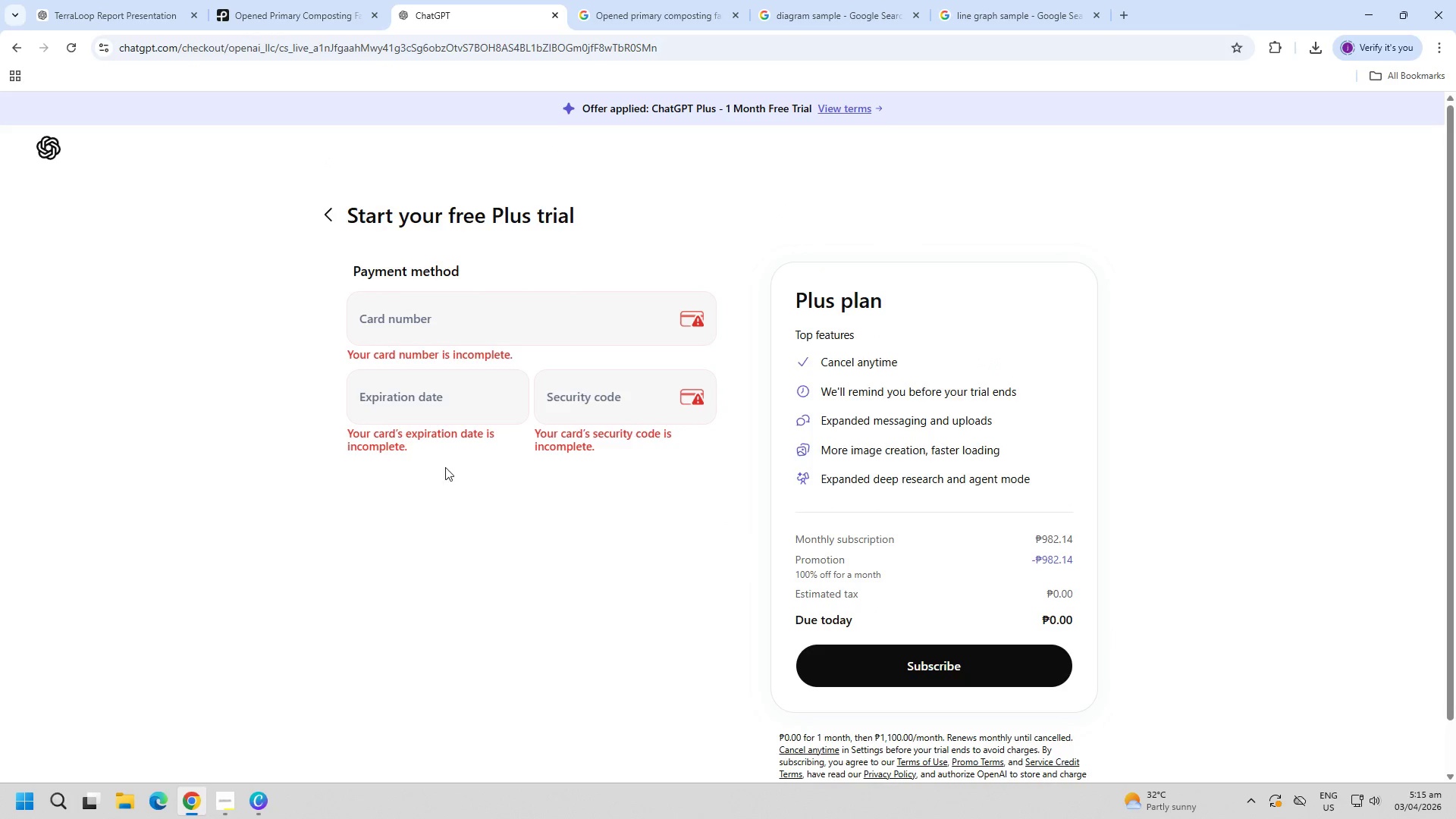 
left_click([308, 51])
 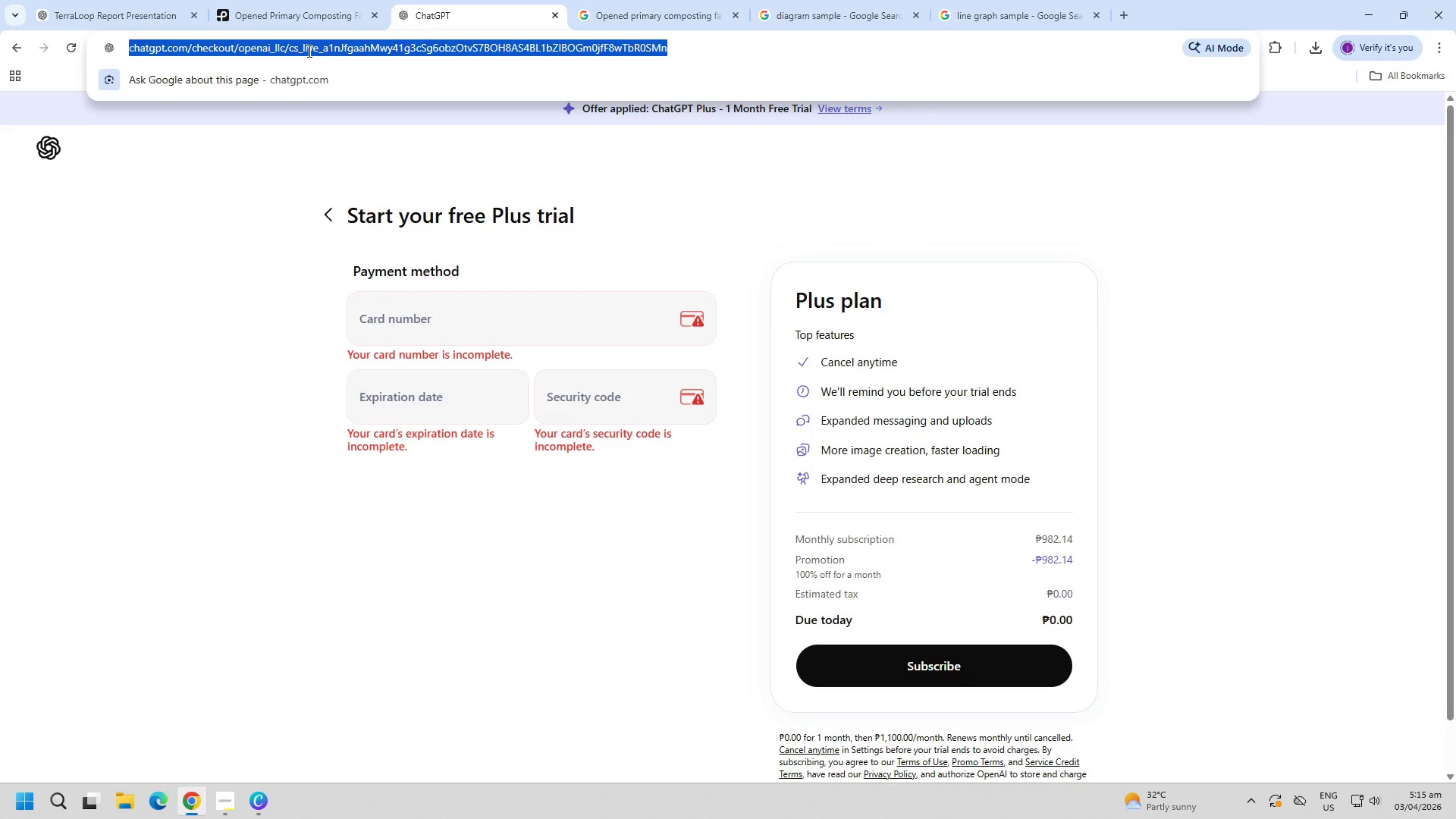 
type(chat)
 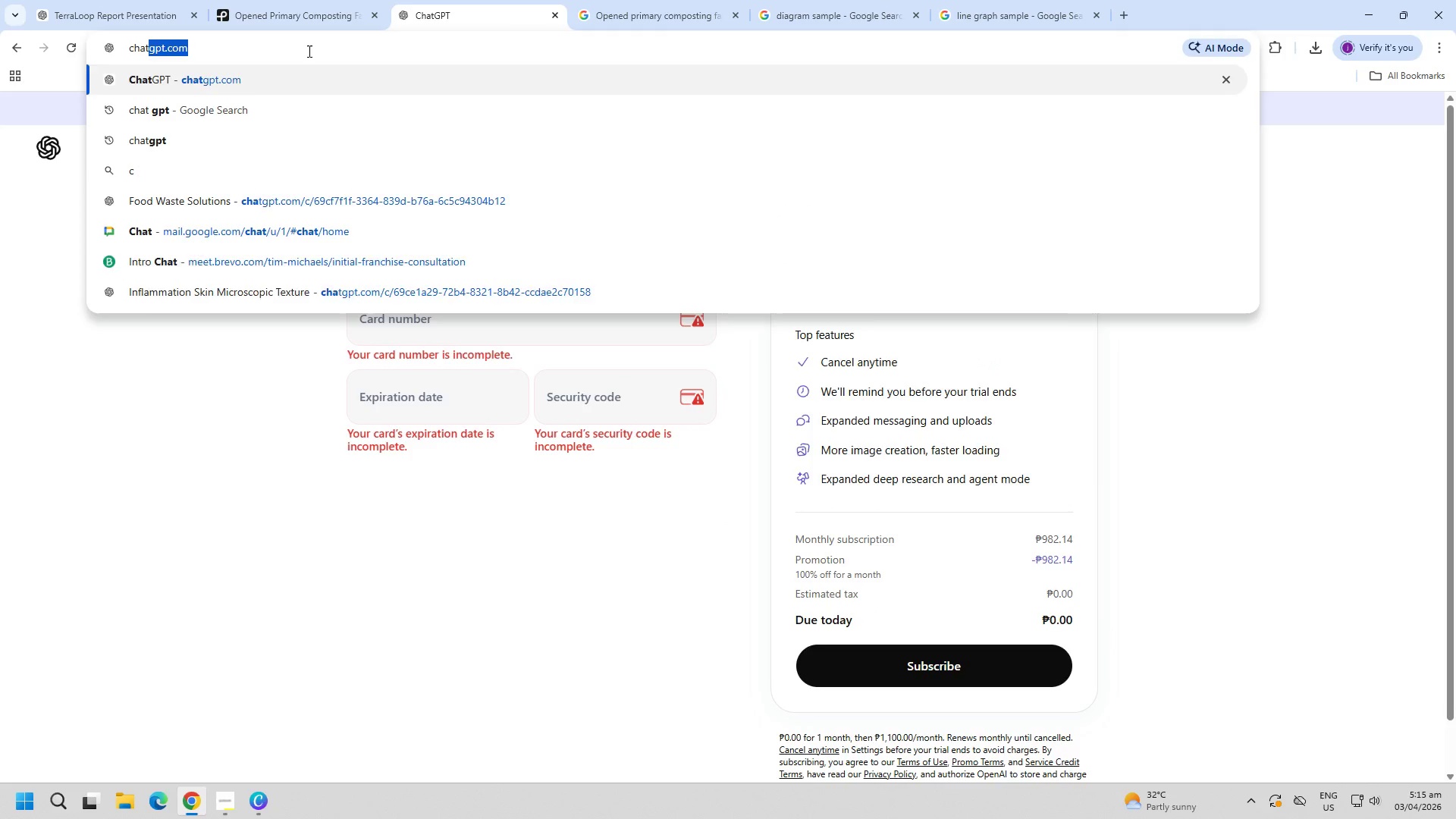 
key(Enter)
 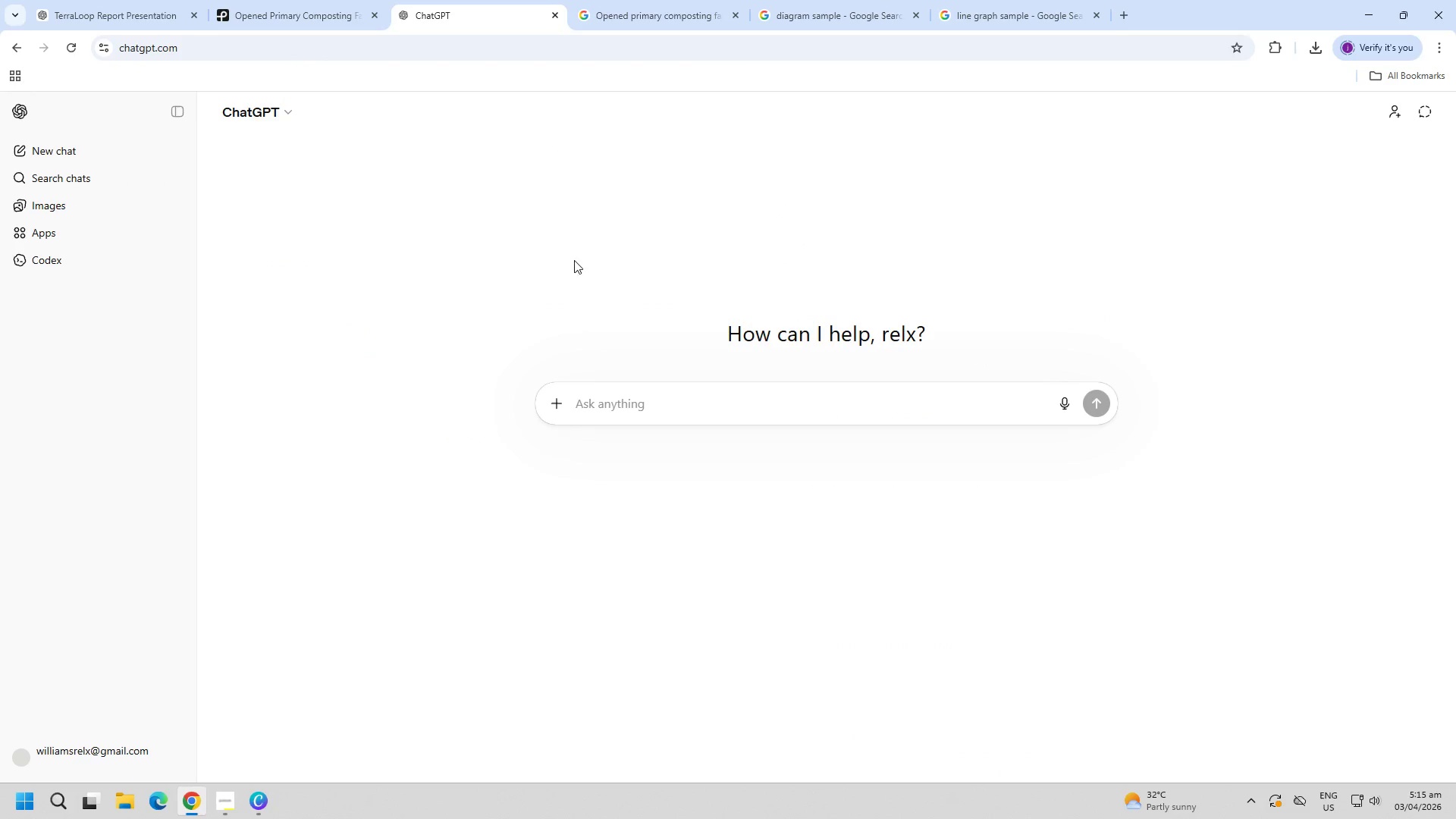 
left_click([664, 399])
 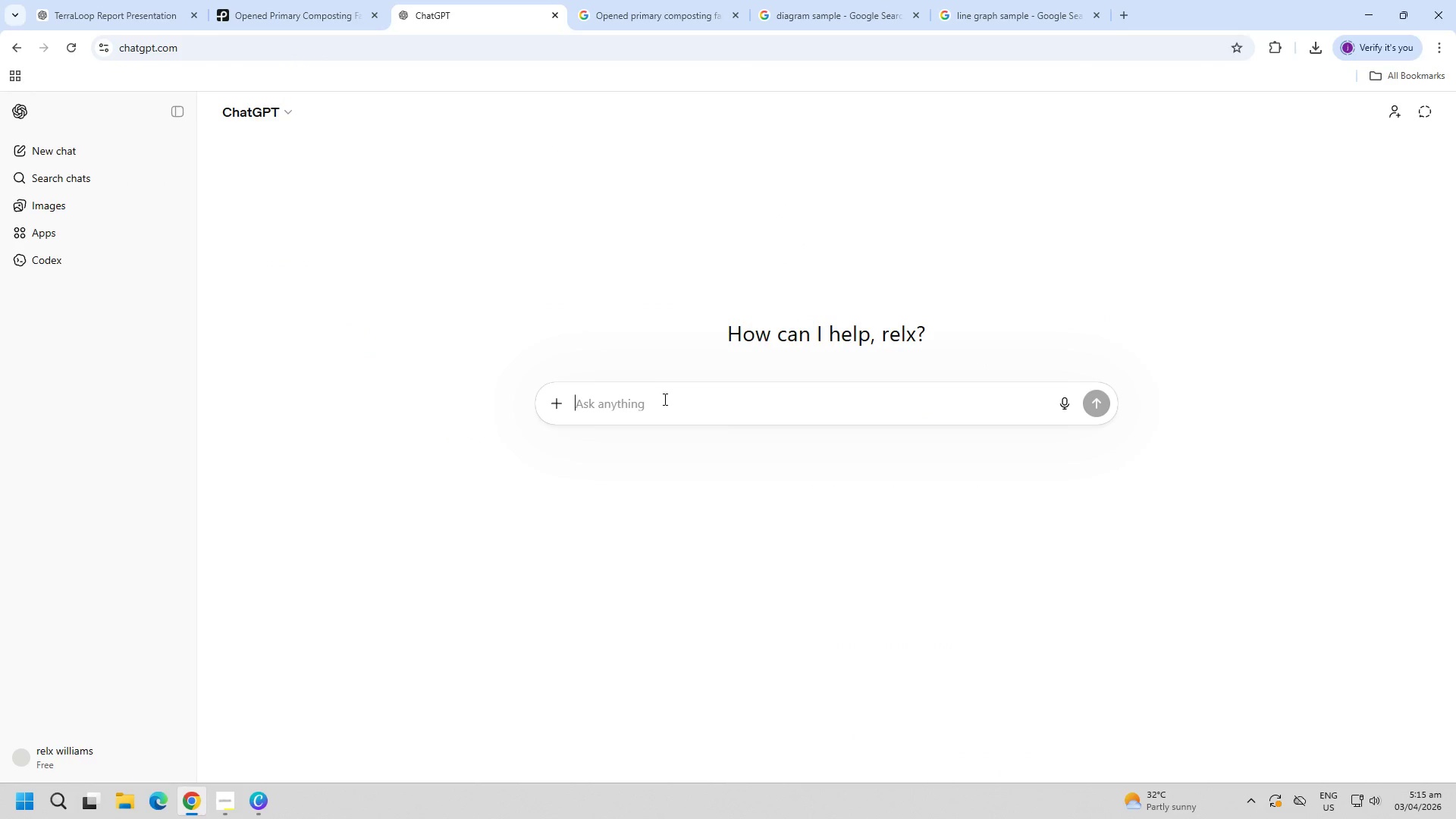 
key(Control+ControlLeft)
 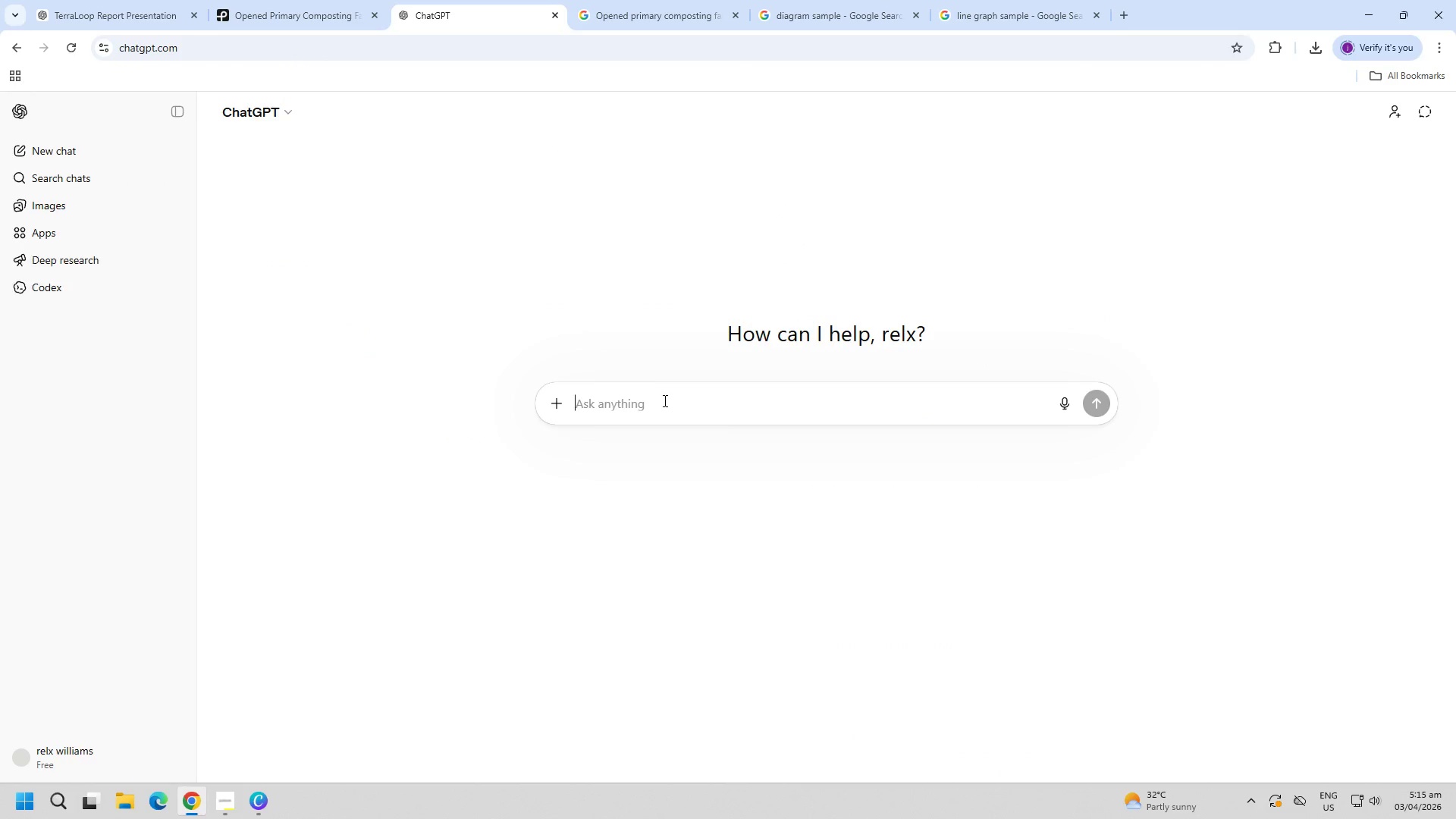 
key(Control+V)
 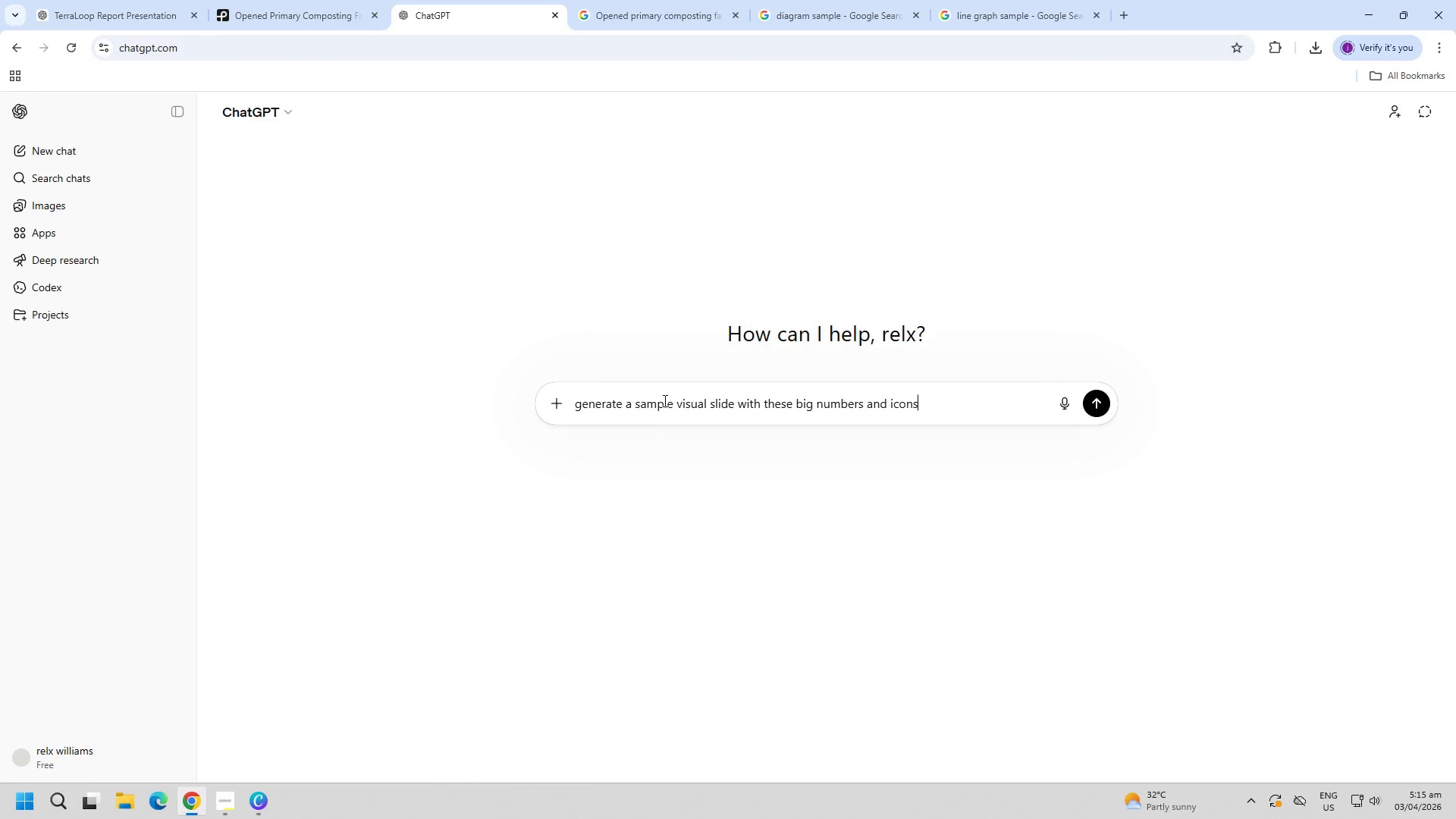 
key(ArrowRight)
 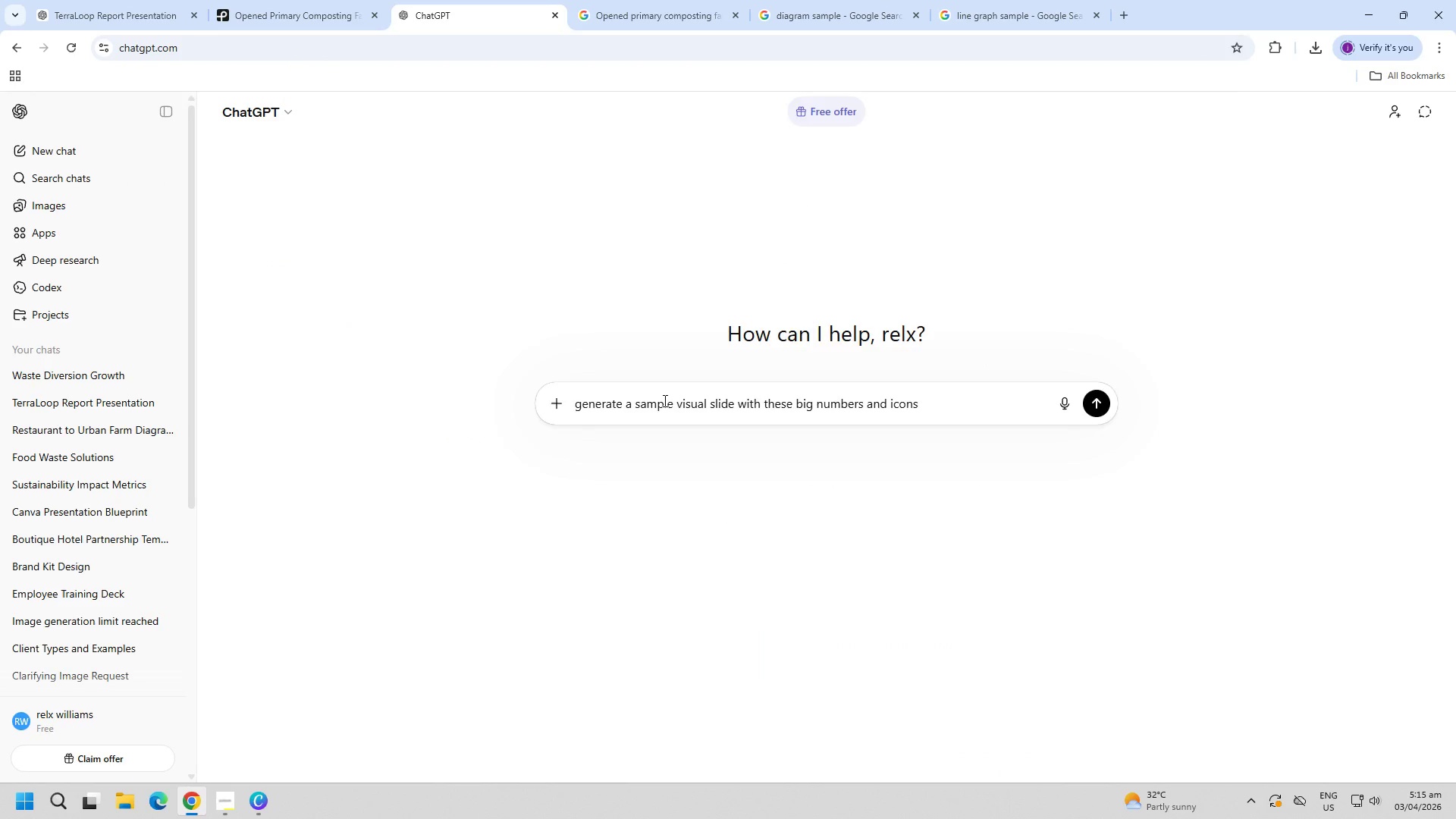 
key(Enter)
 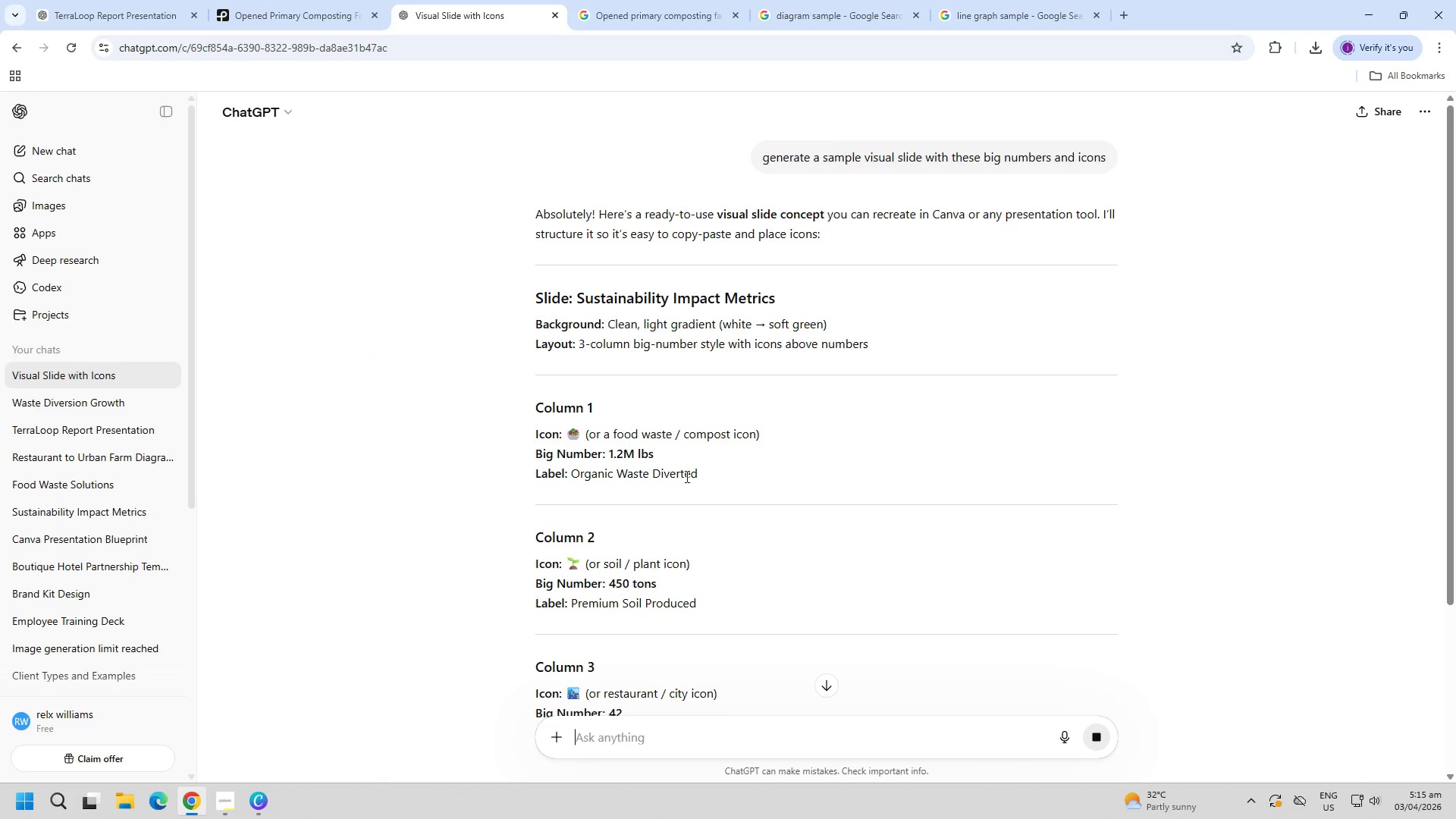 
left_click([556, 14])
 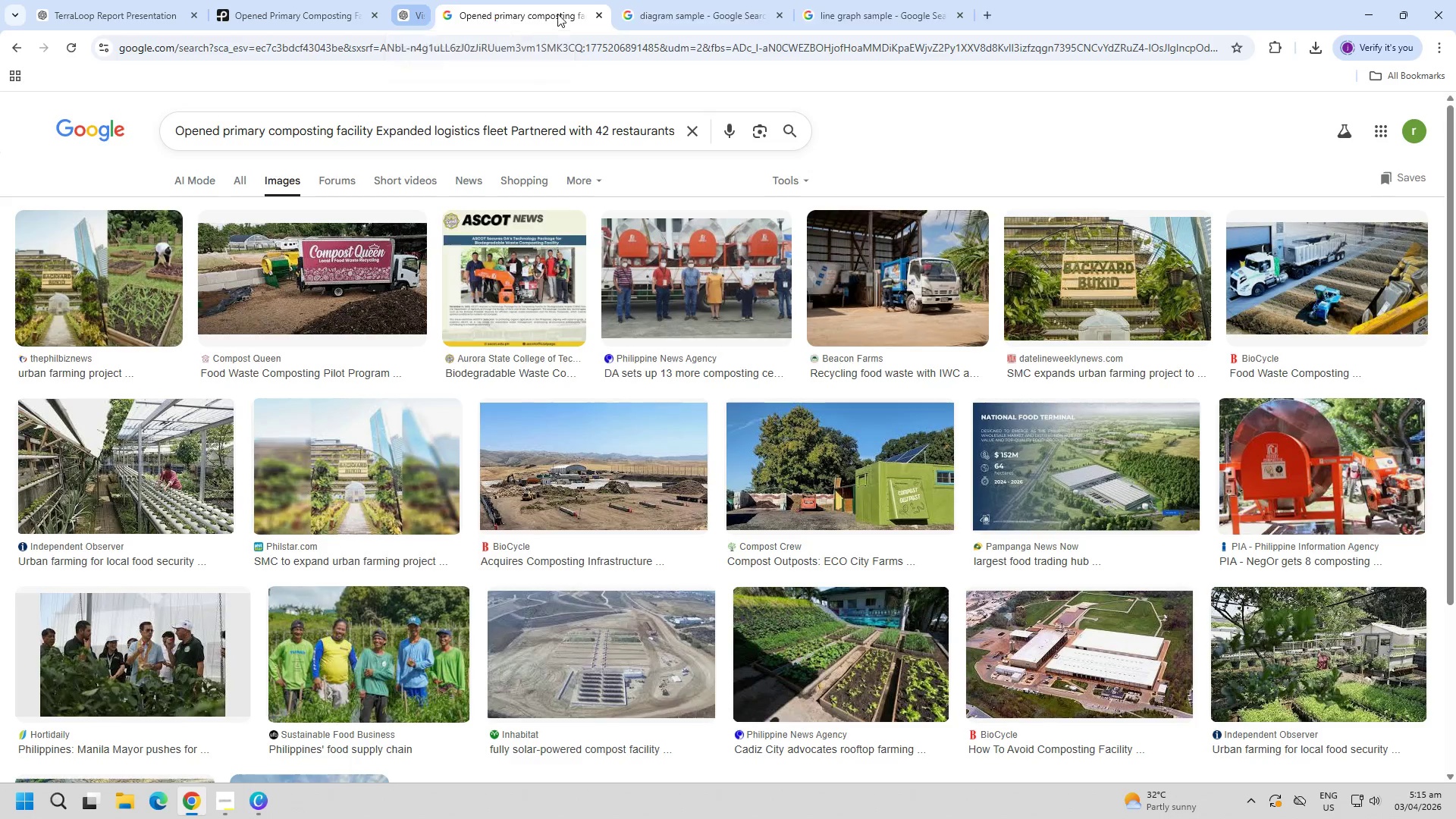 
key(Control+ControlLeft)
 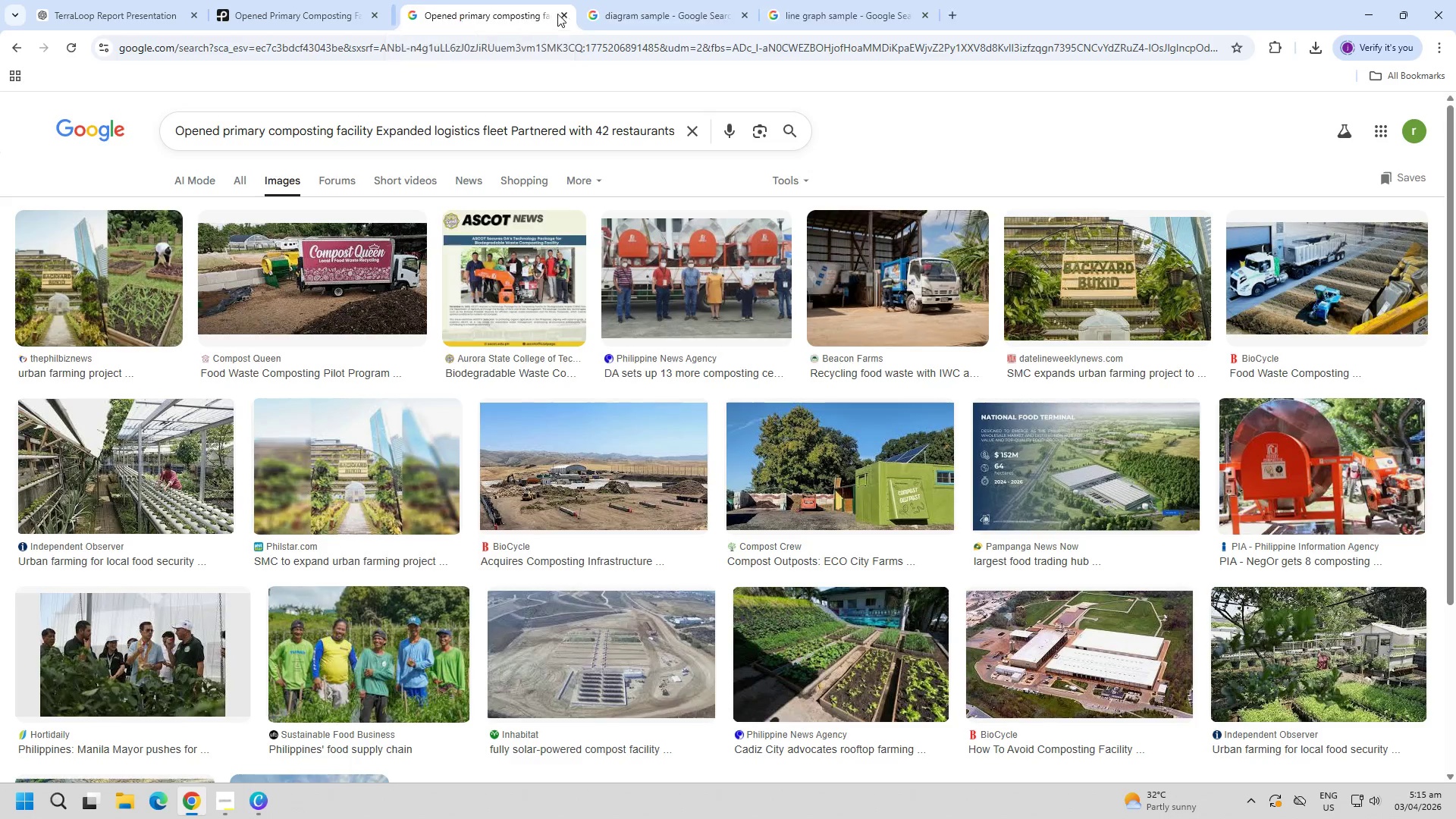 
key(Control+T)
 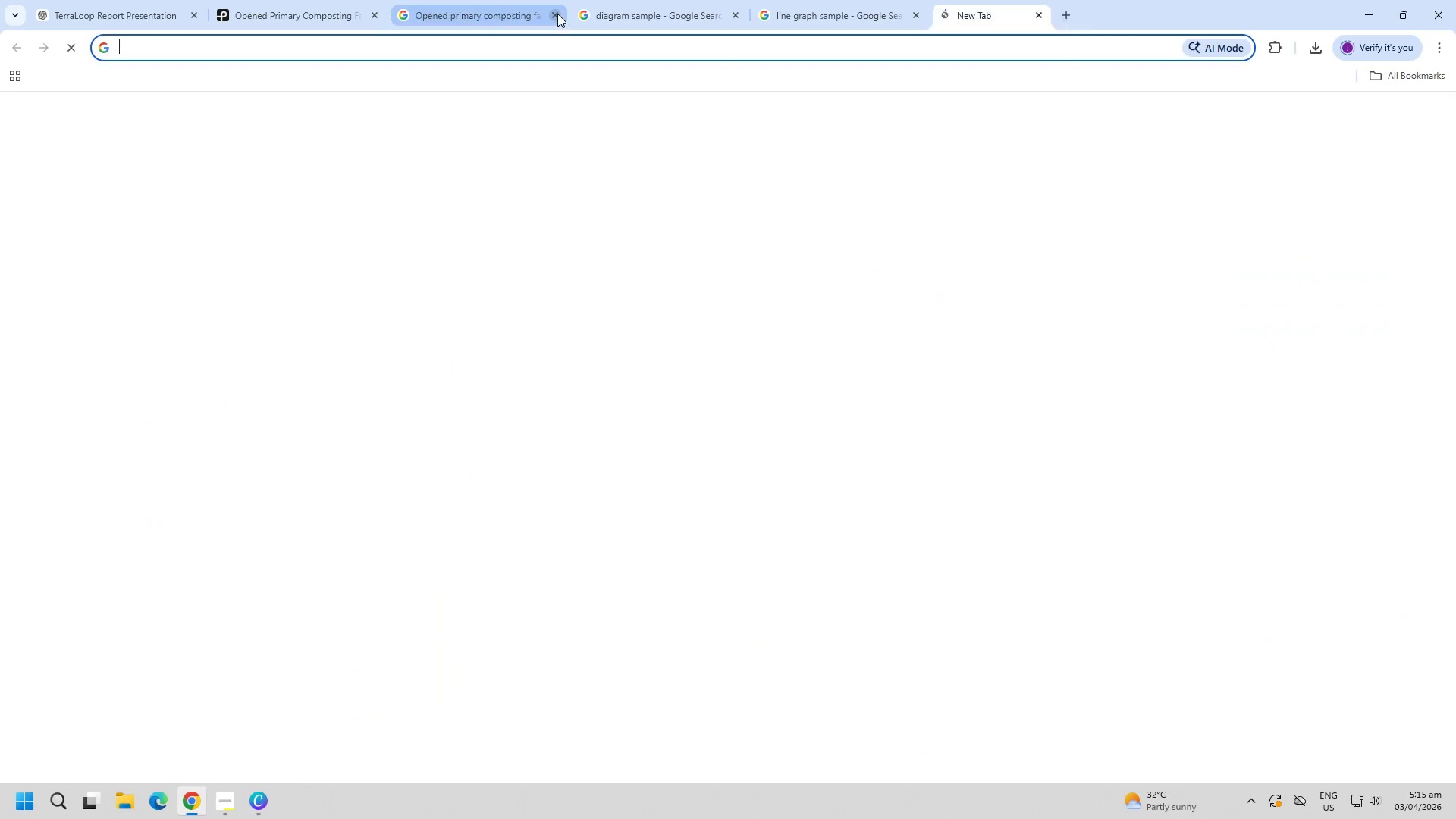 
type(chat)
 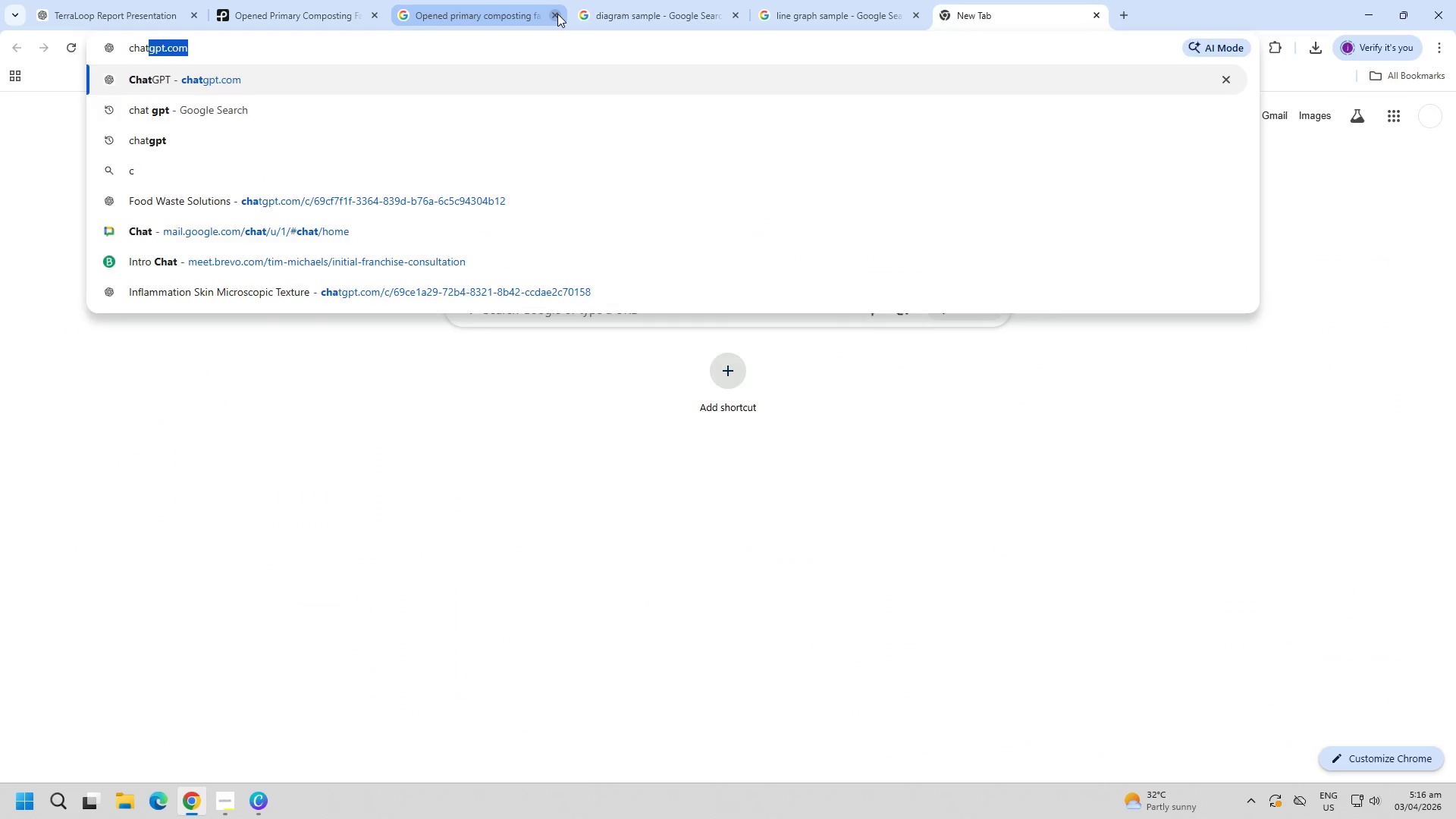 
key(Enter)
 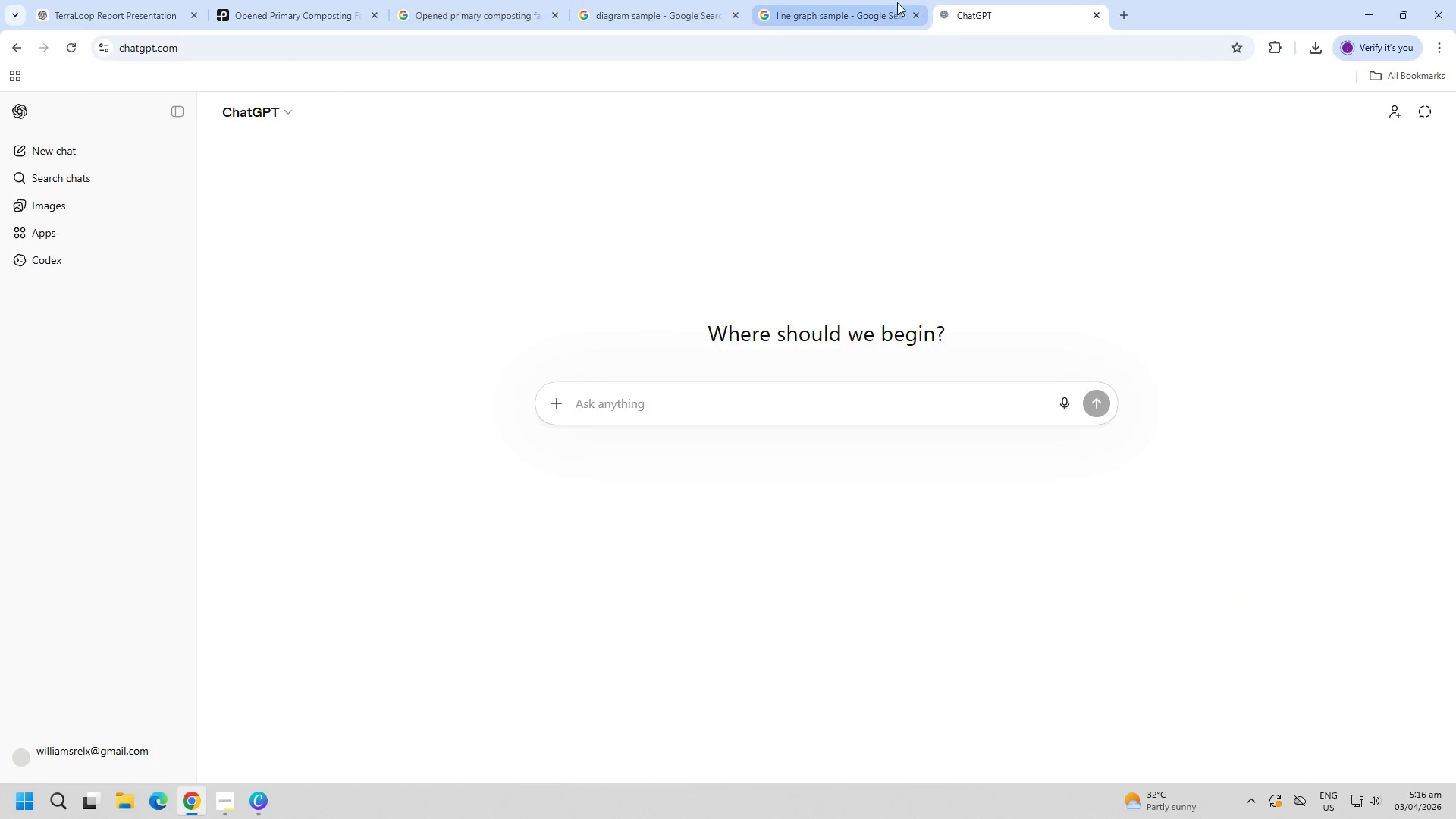 
left_click_drag(start_coordinate=[1021, 11], to_coordinate=[553, 0])
 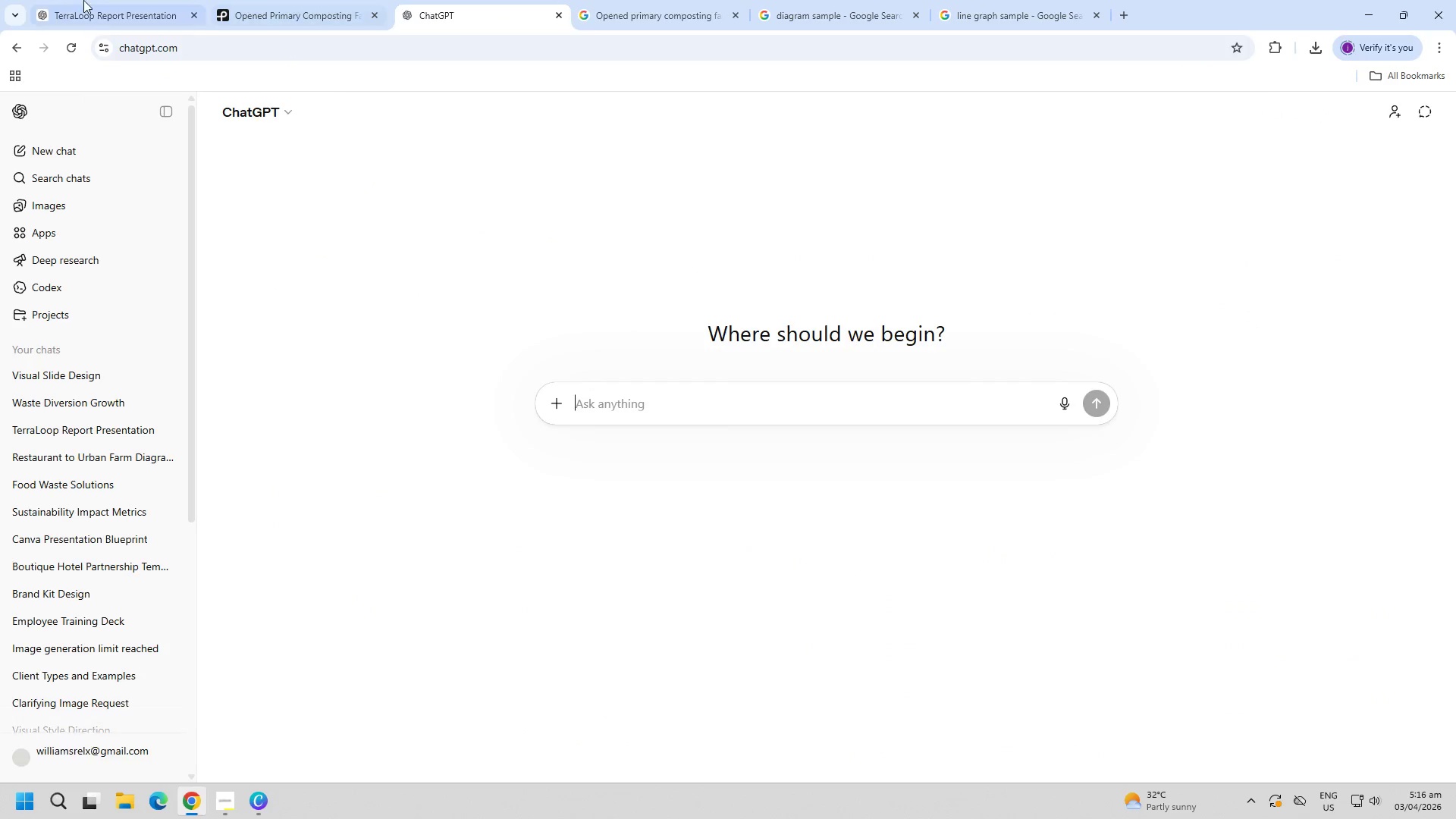 
left_click([83, 0])
 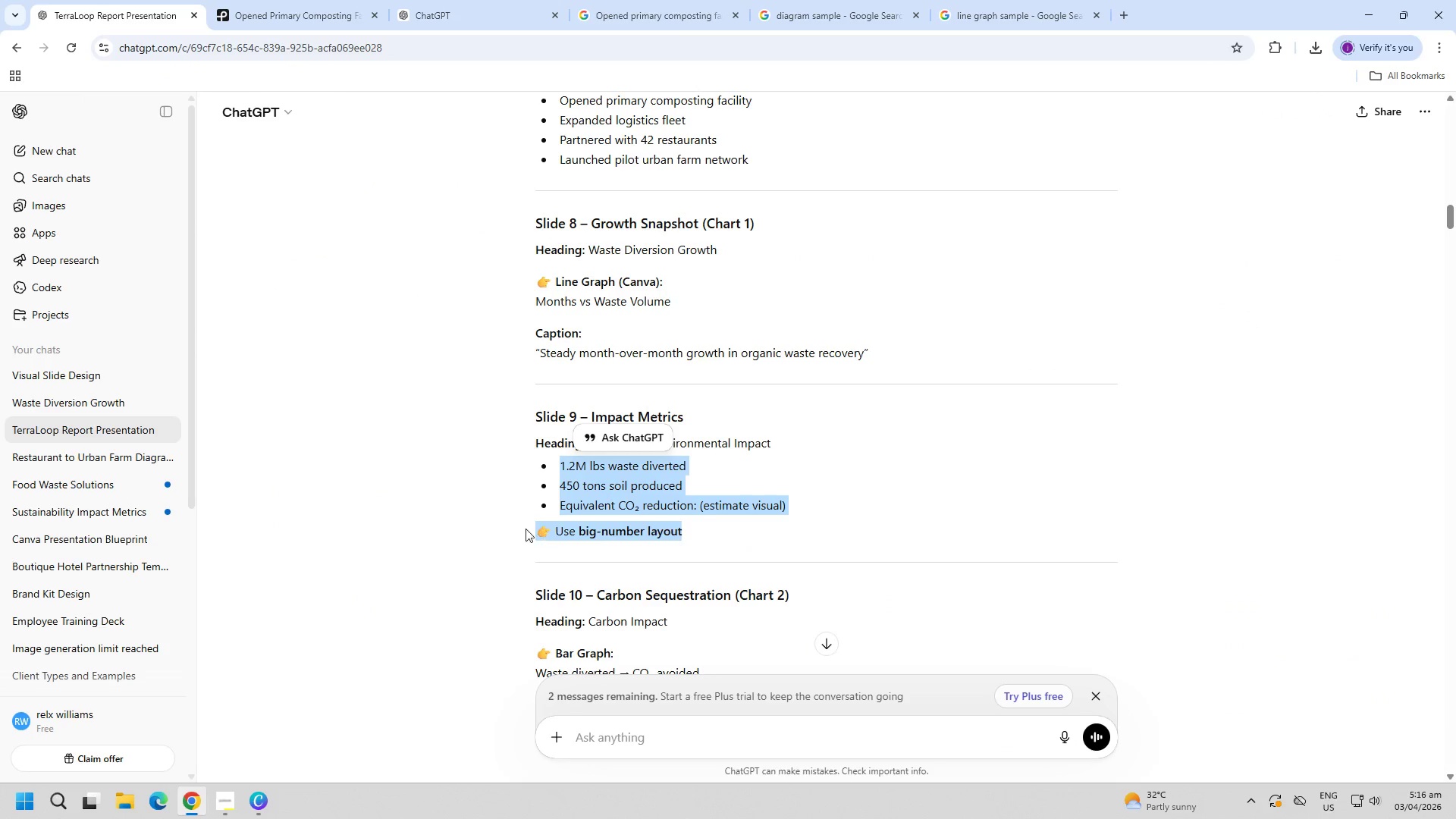 
key(Control+ControlLeft)
 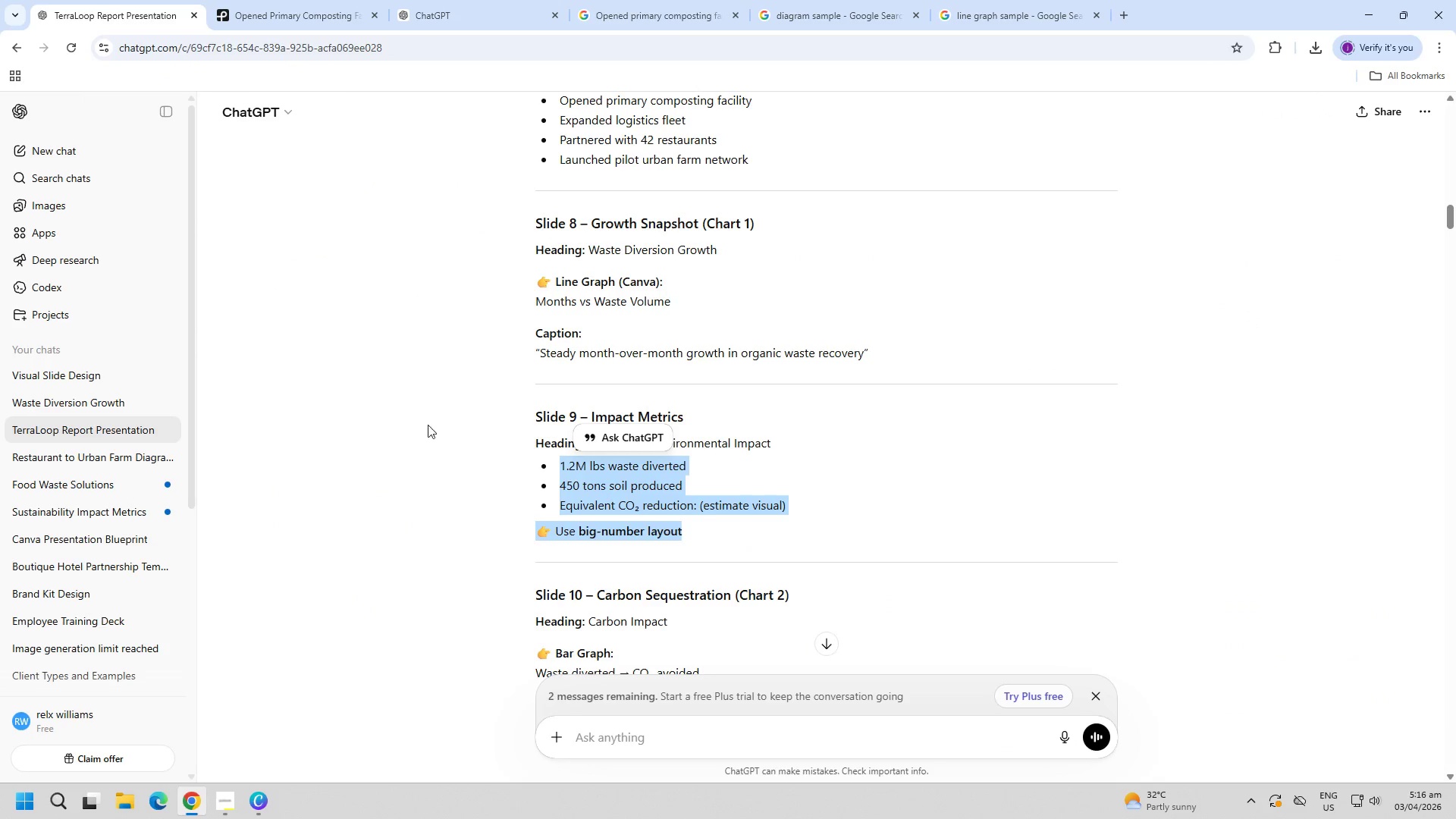 
key(Control+C)
 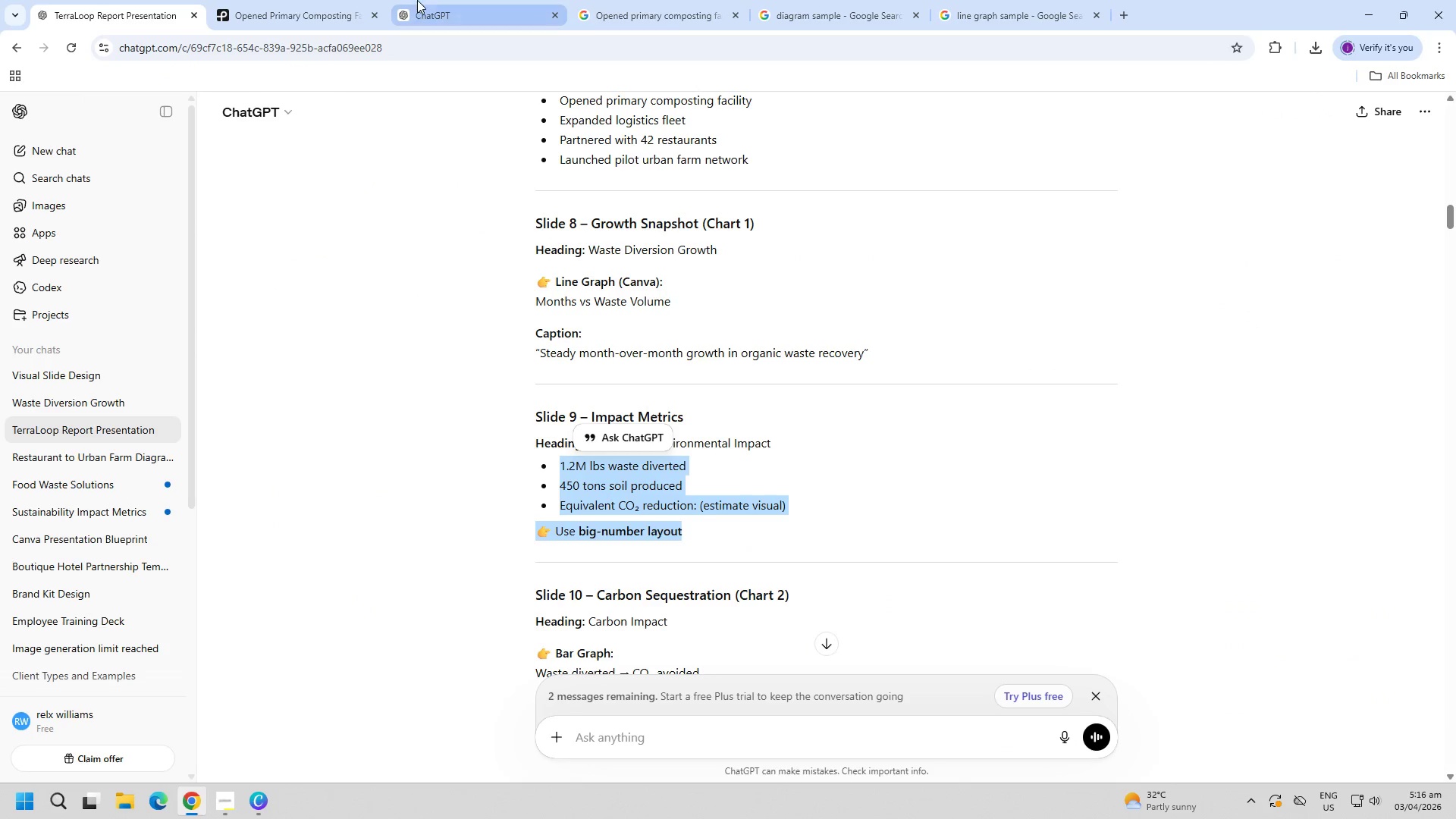 
left_click([419, 0])
 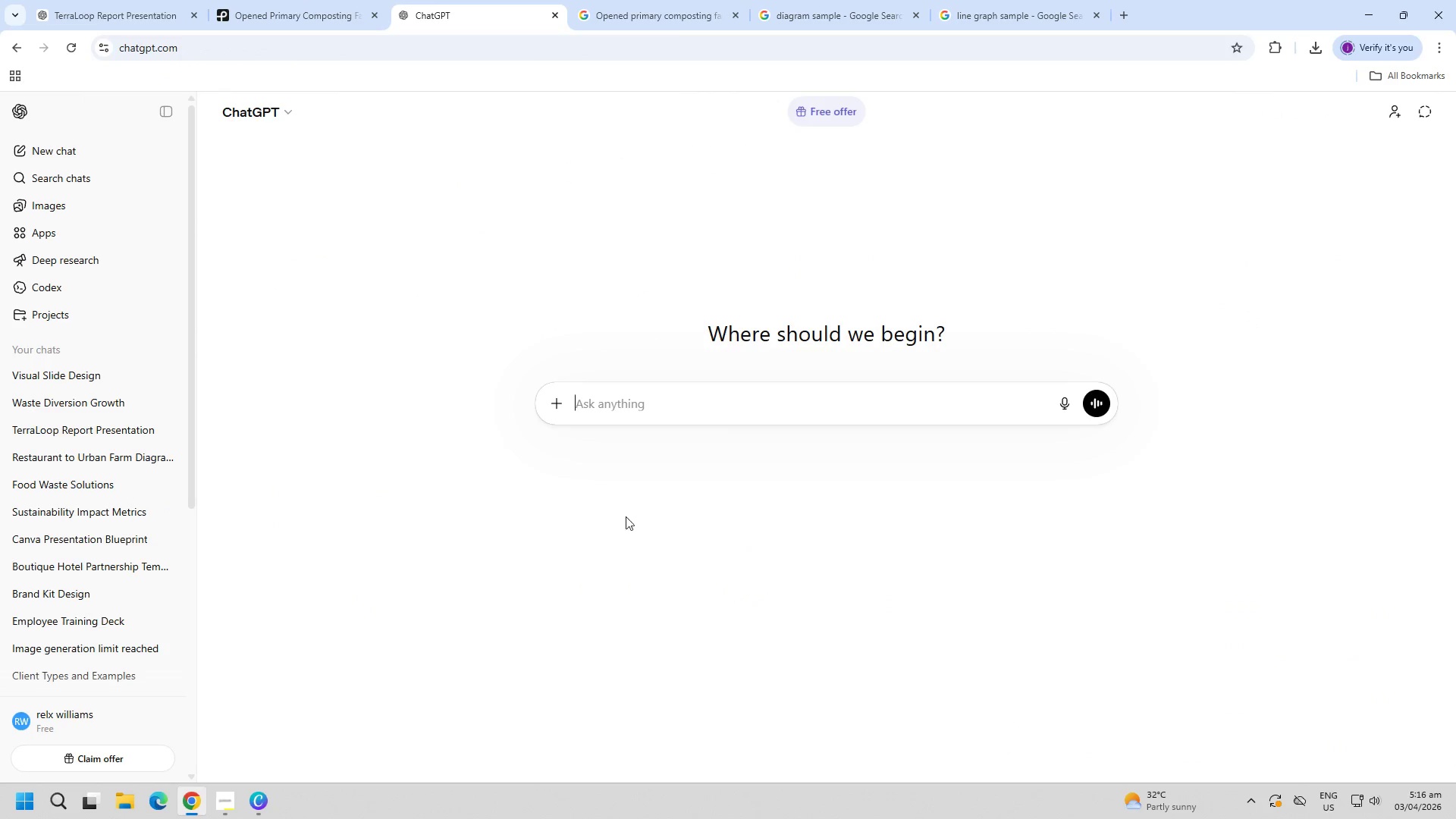 
key(Control+ControlLeft)
 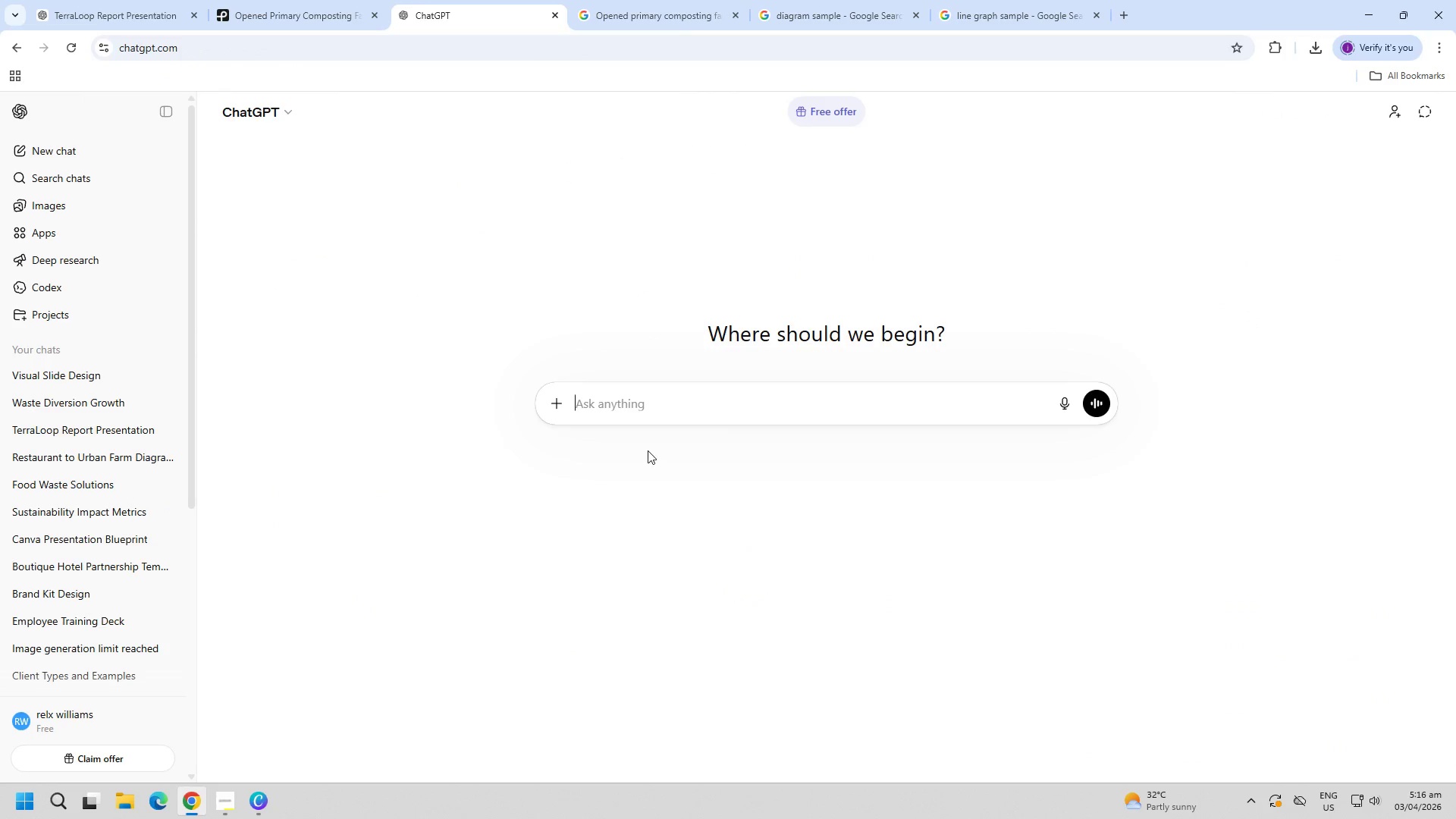 
key(Control+V)
 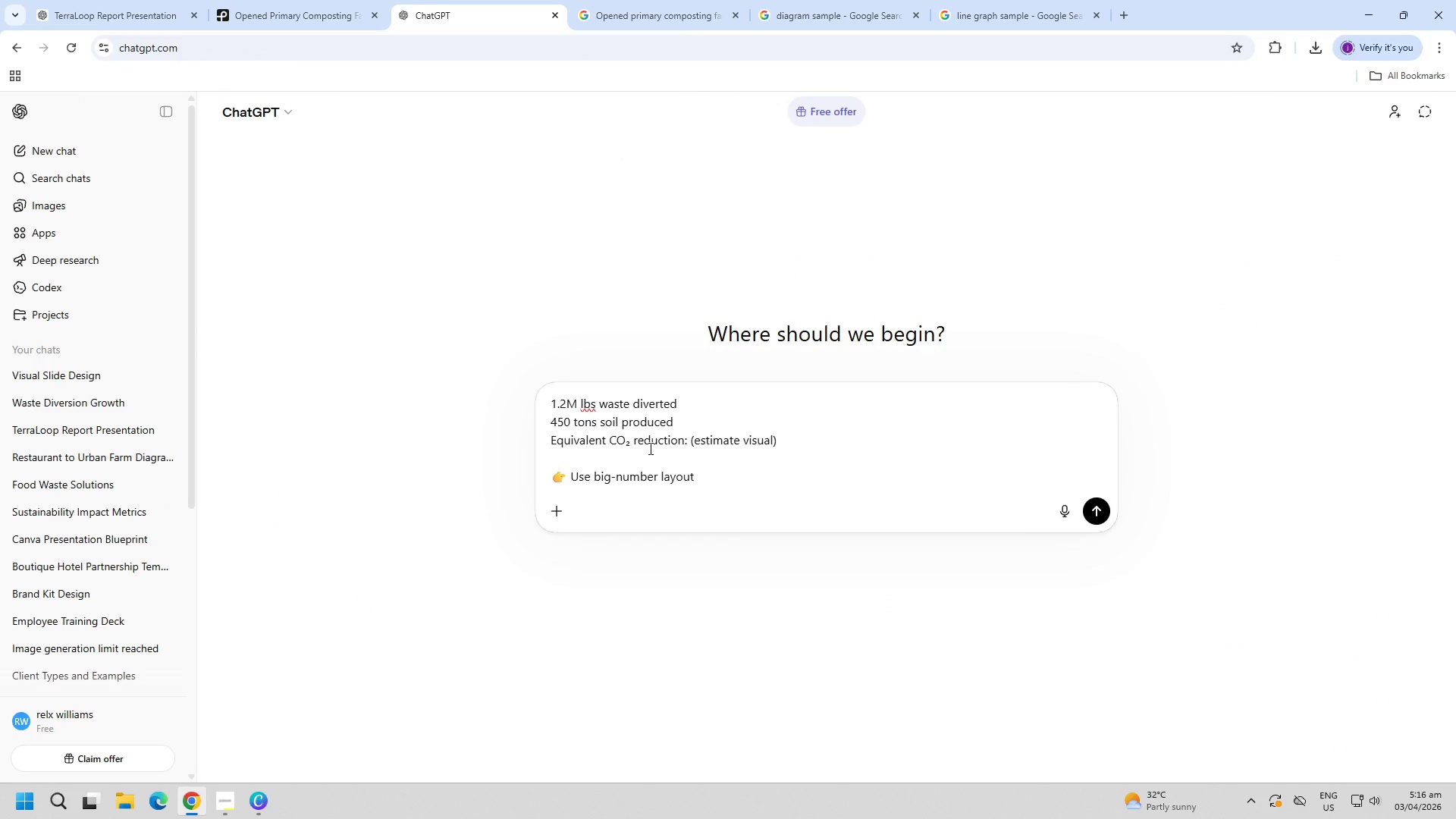 
key(Enter)
 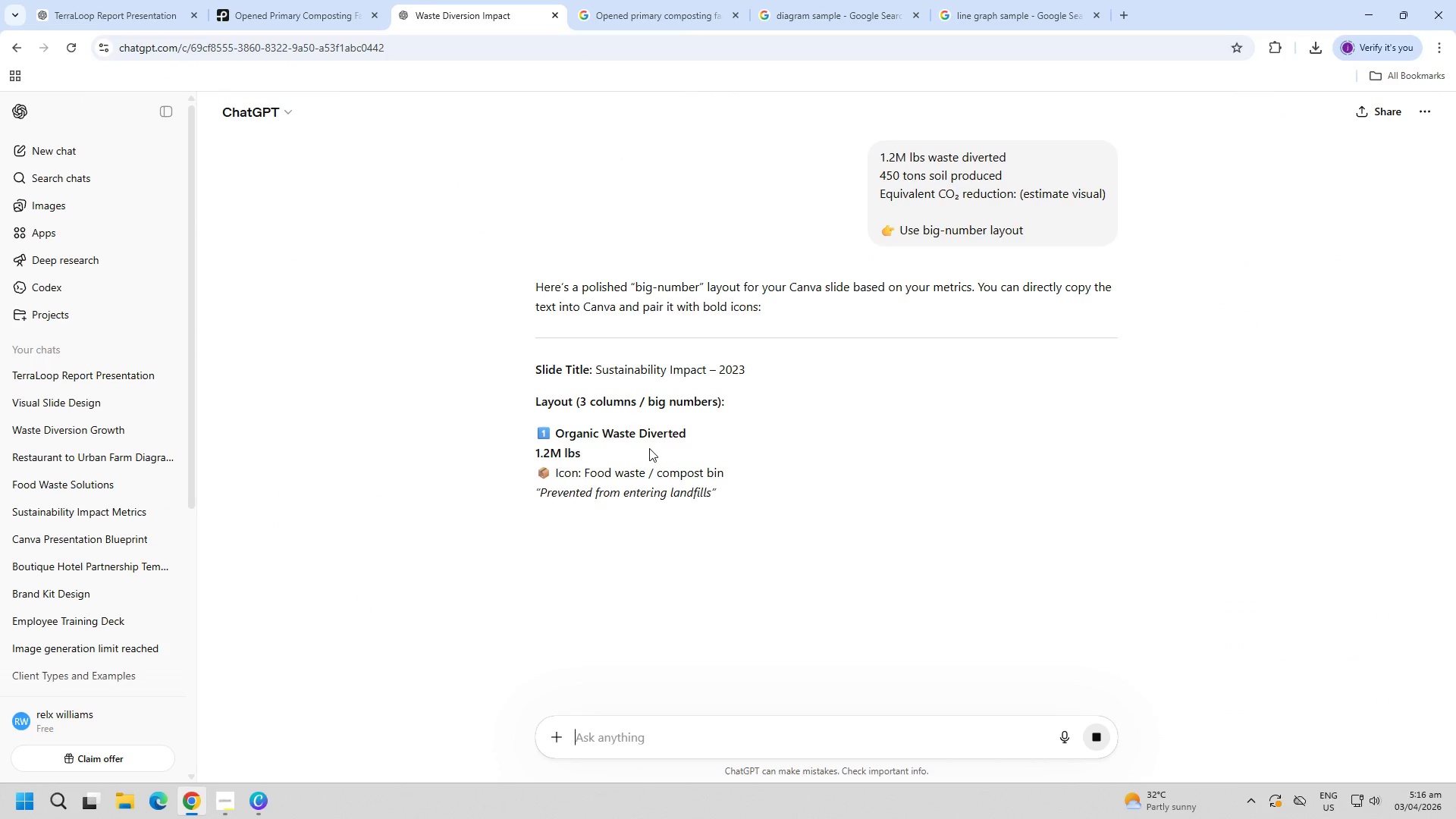 
scroll: coordinate [756, 632], scroll_direction: down, amount: 11.0
 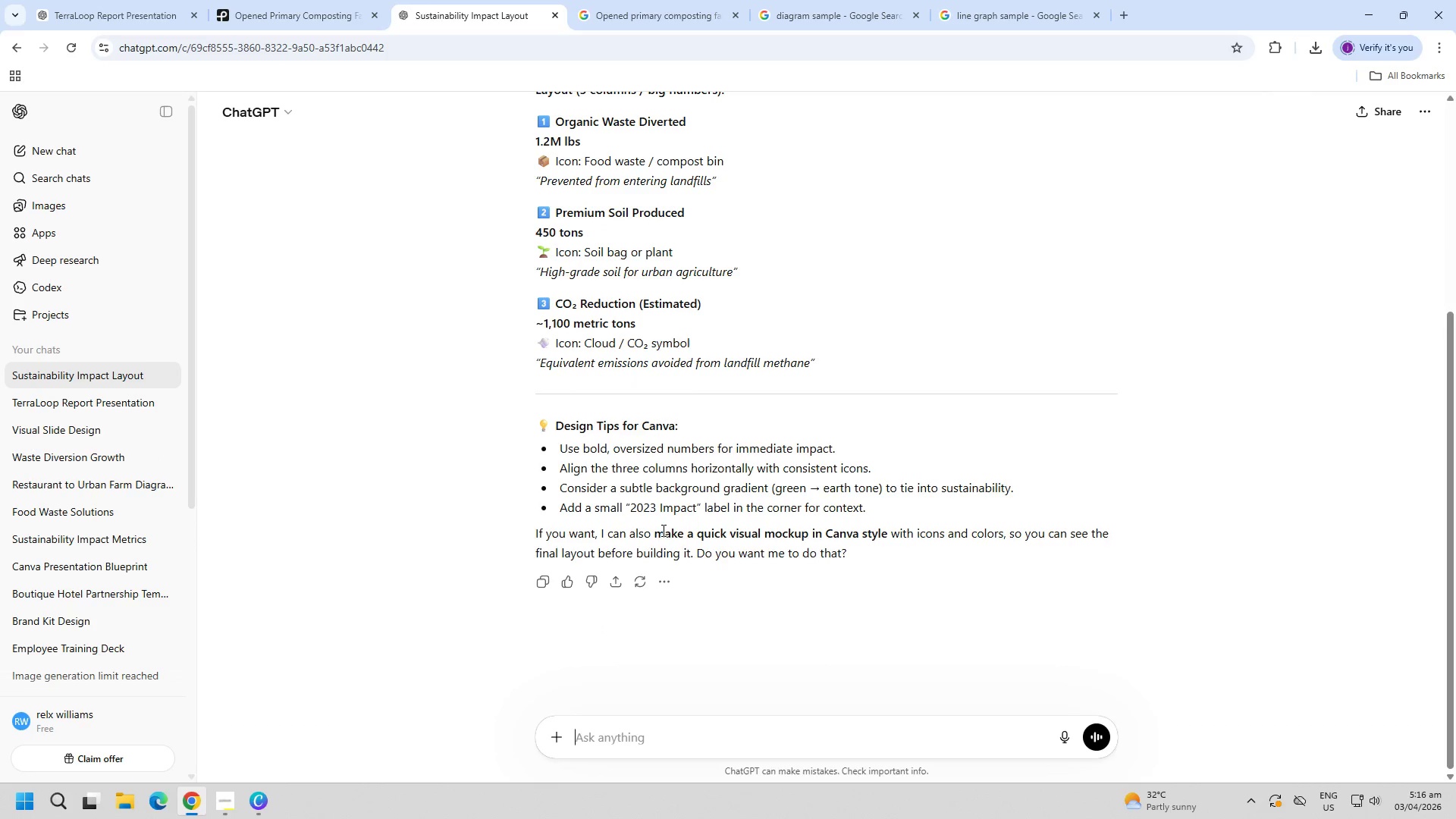 
left_click_drag(start_coordinate=[655, 530], to_coordinate=[885, 525])
 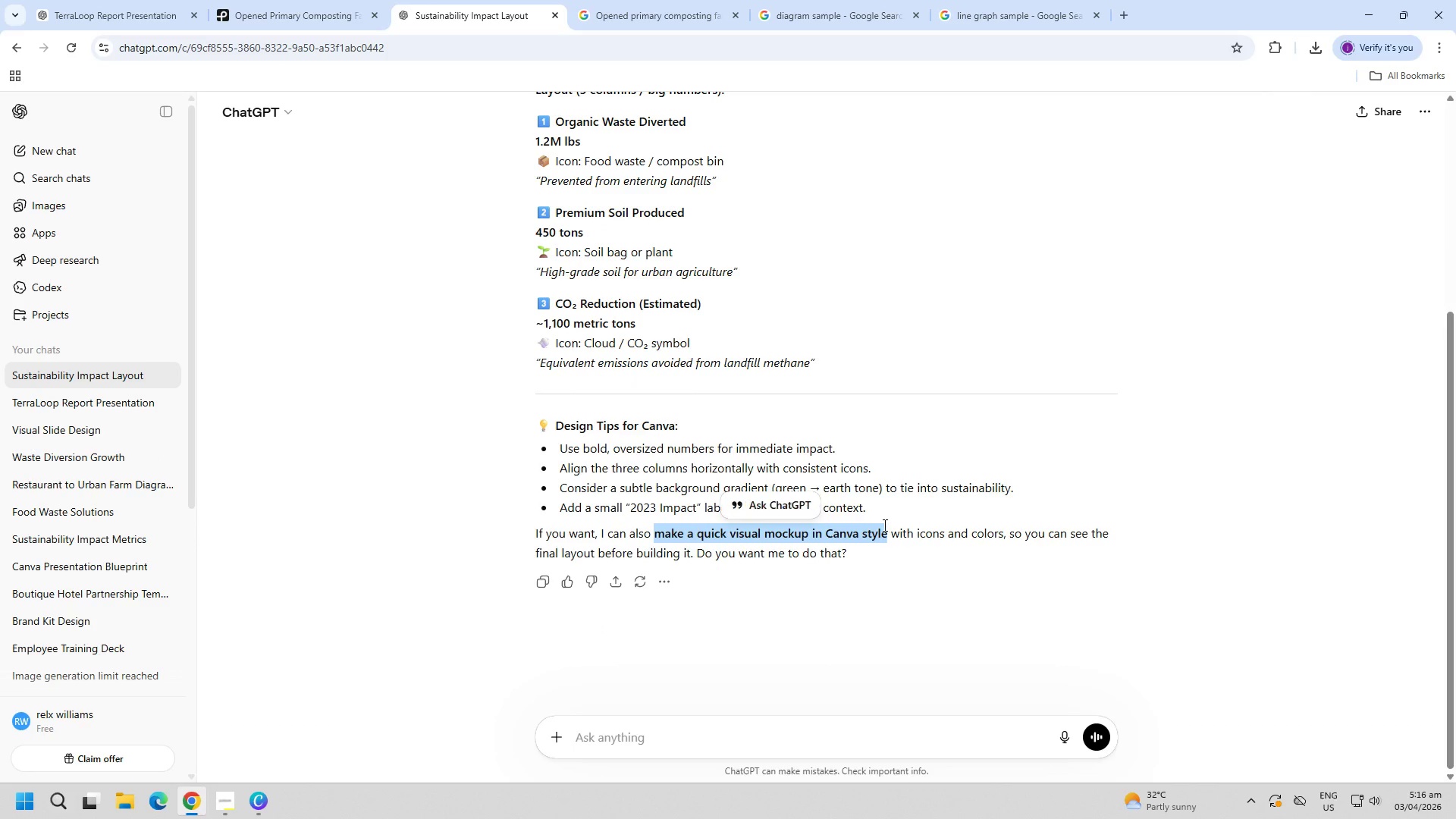 
key(Control+ControlLeft)
 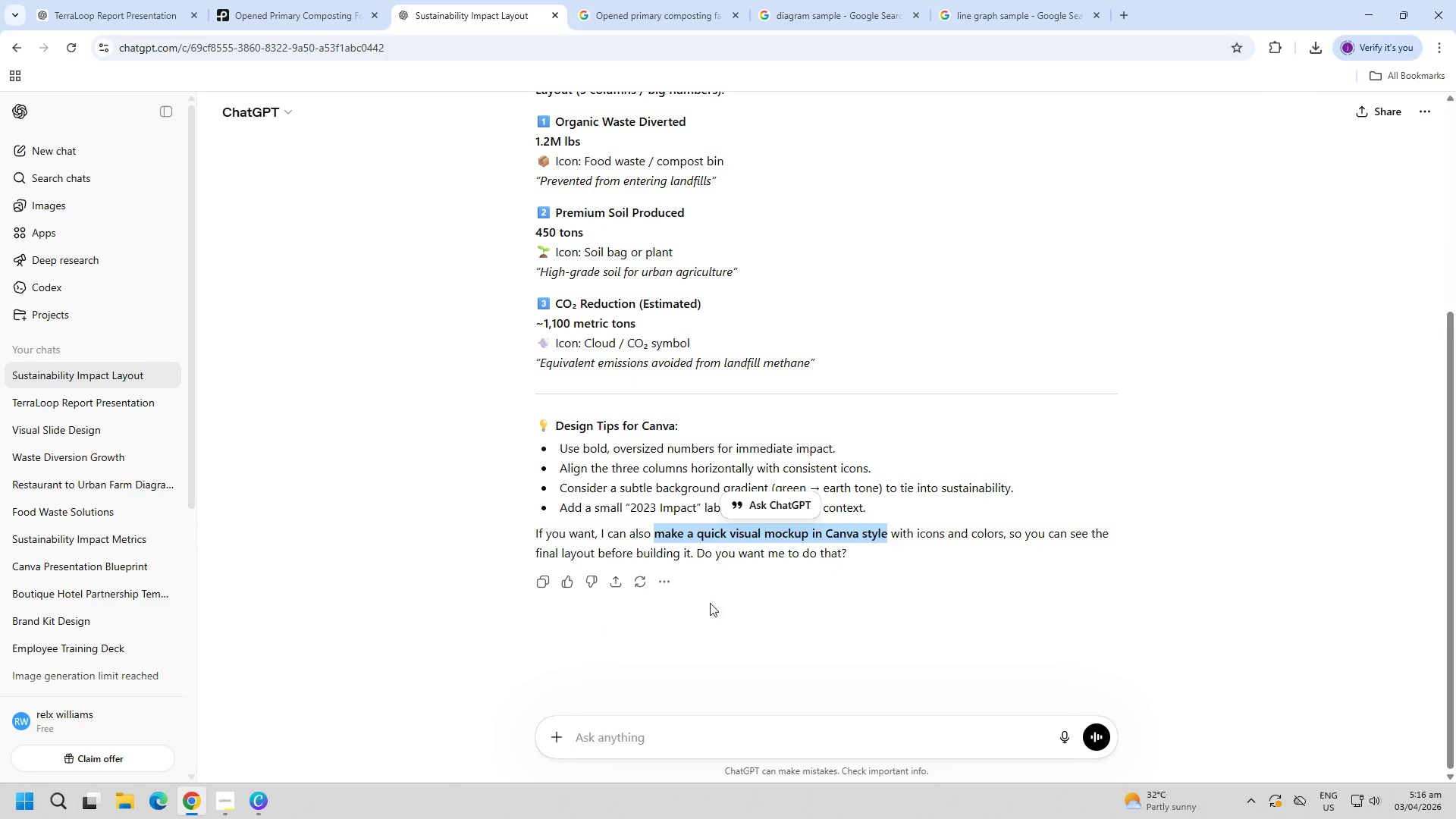 
key(Control+C)
 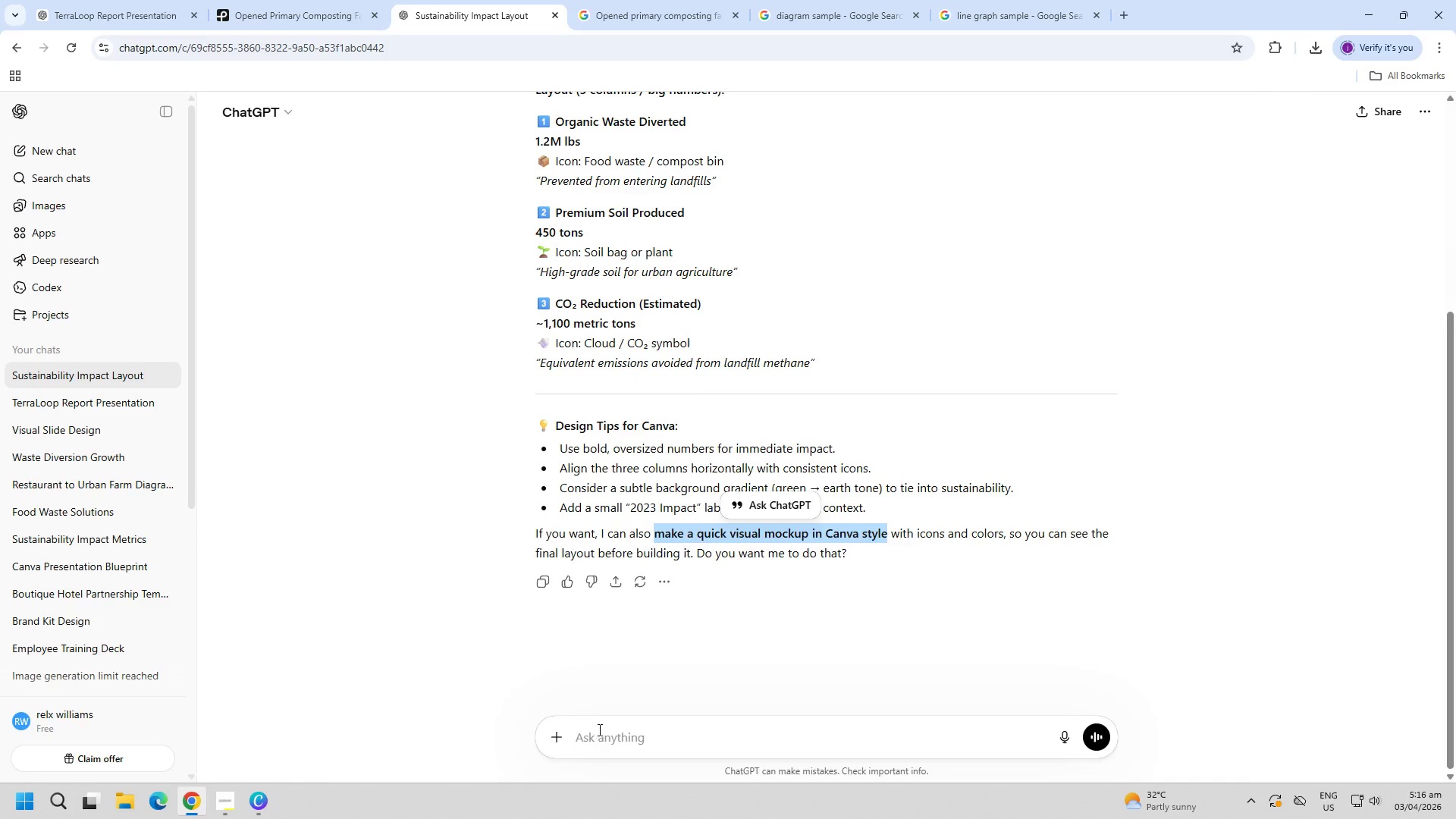 
left_click([604, 731])
 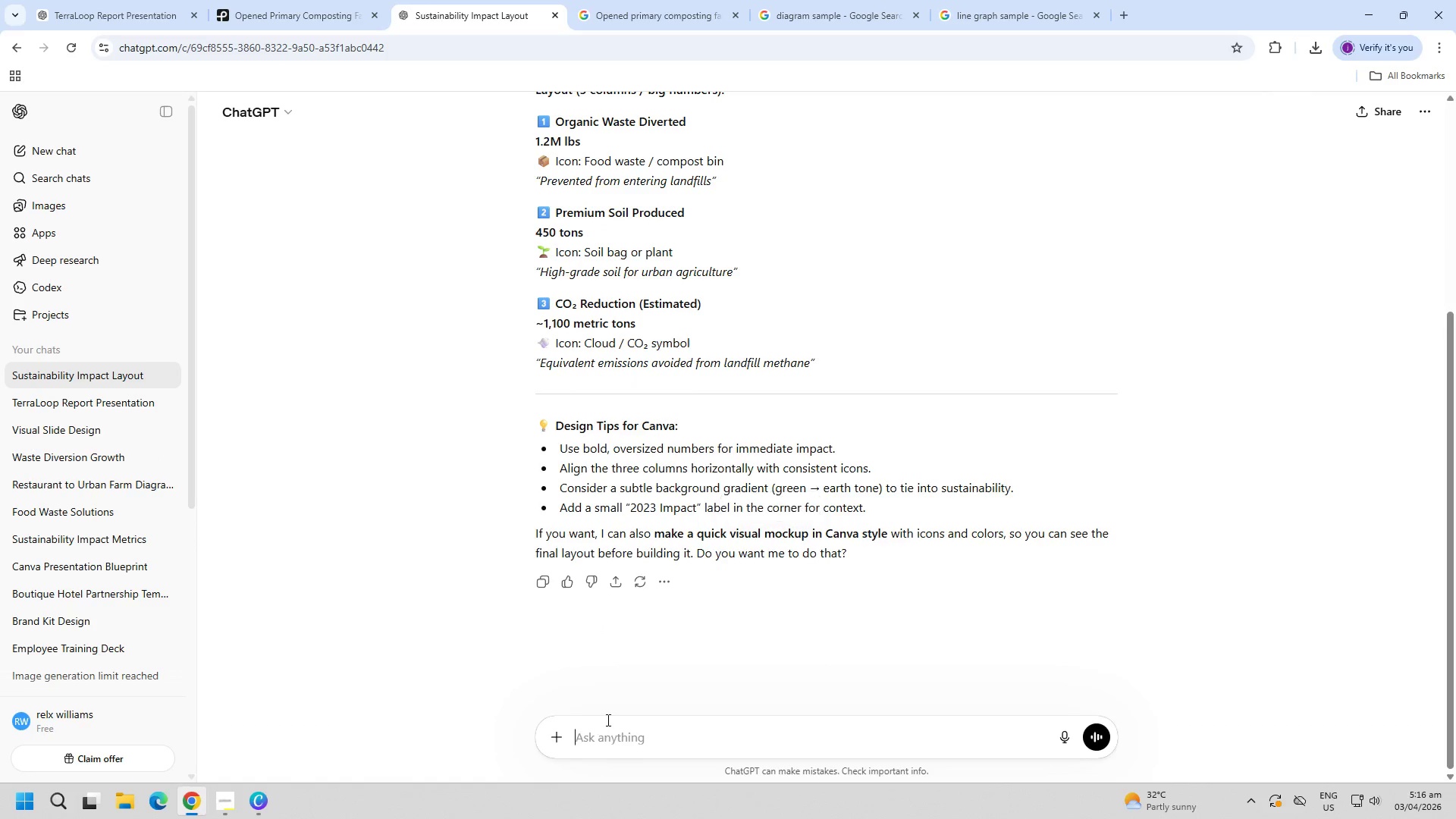 
key(Control+ControlLeft)
 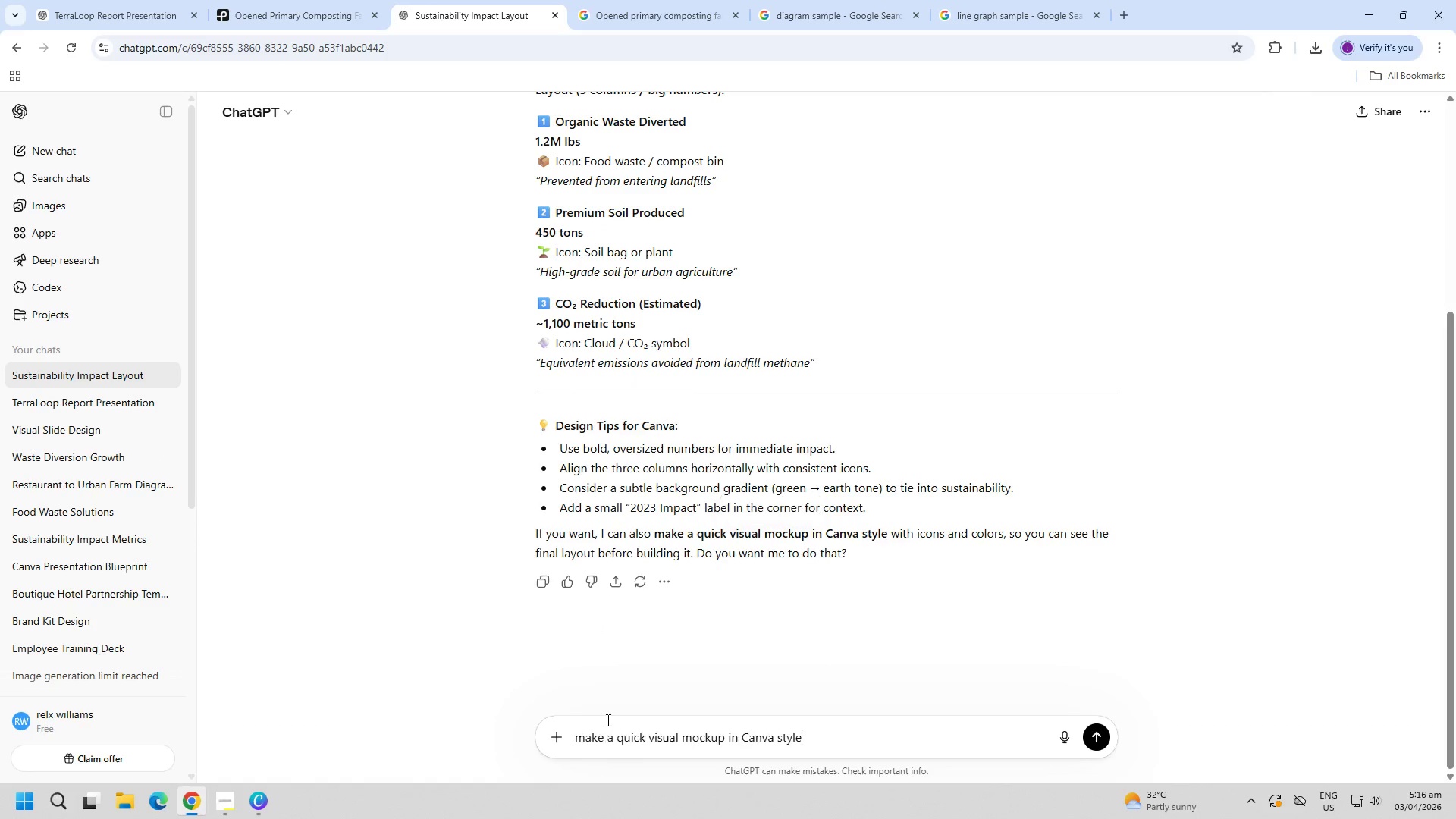 
key(Control+V)
 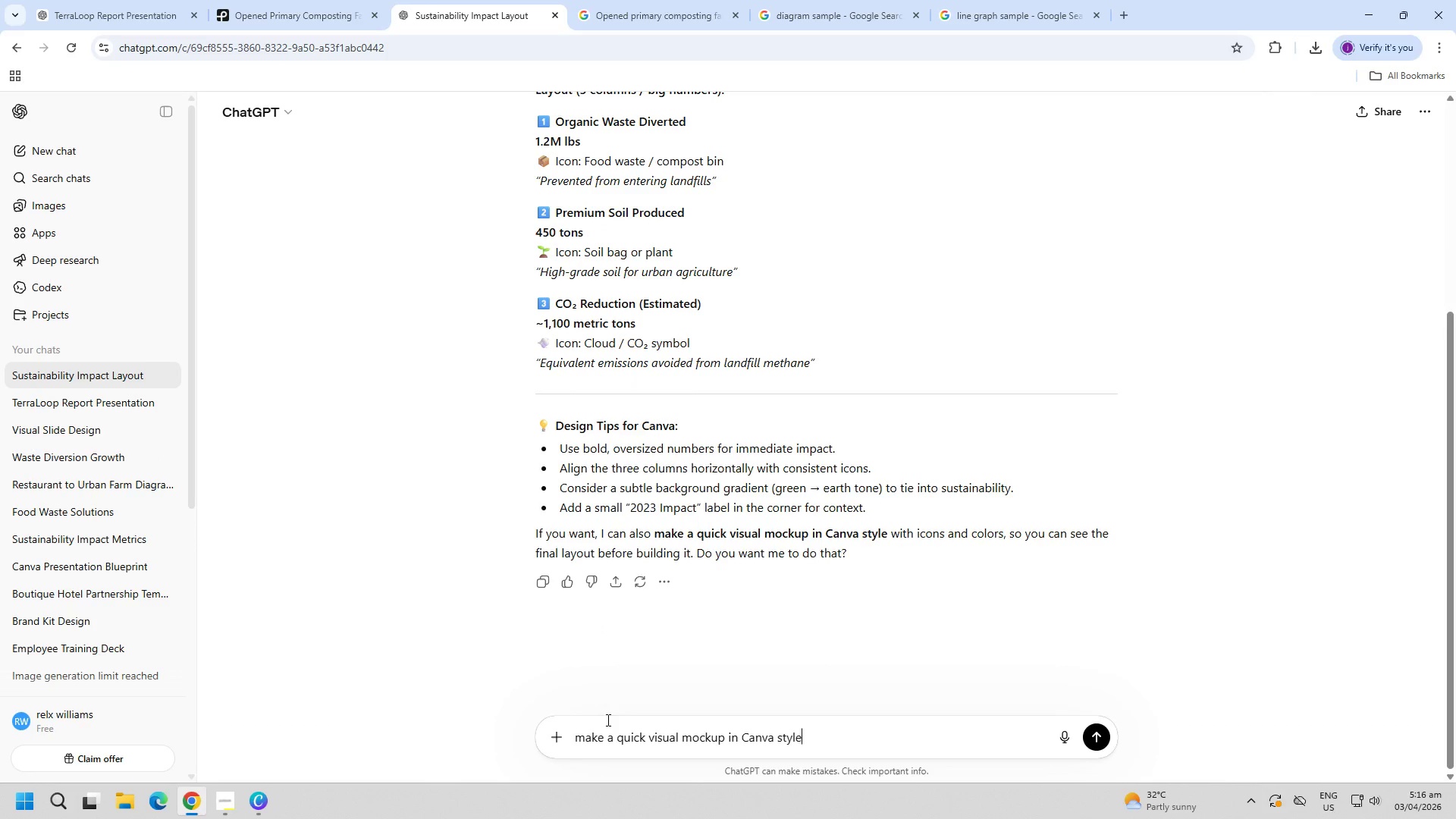 
key(Enter)
 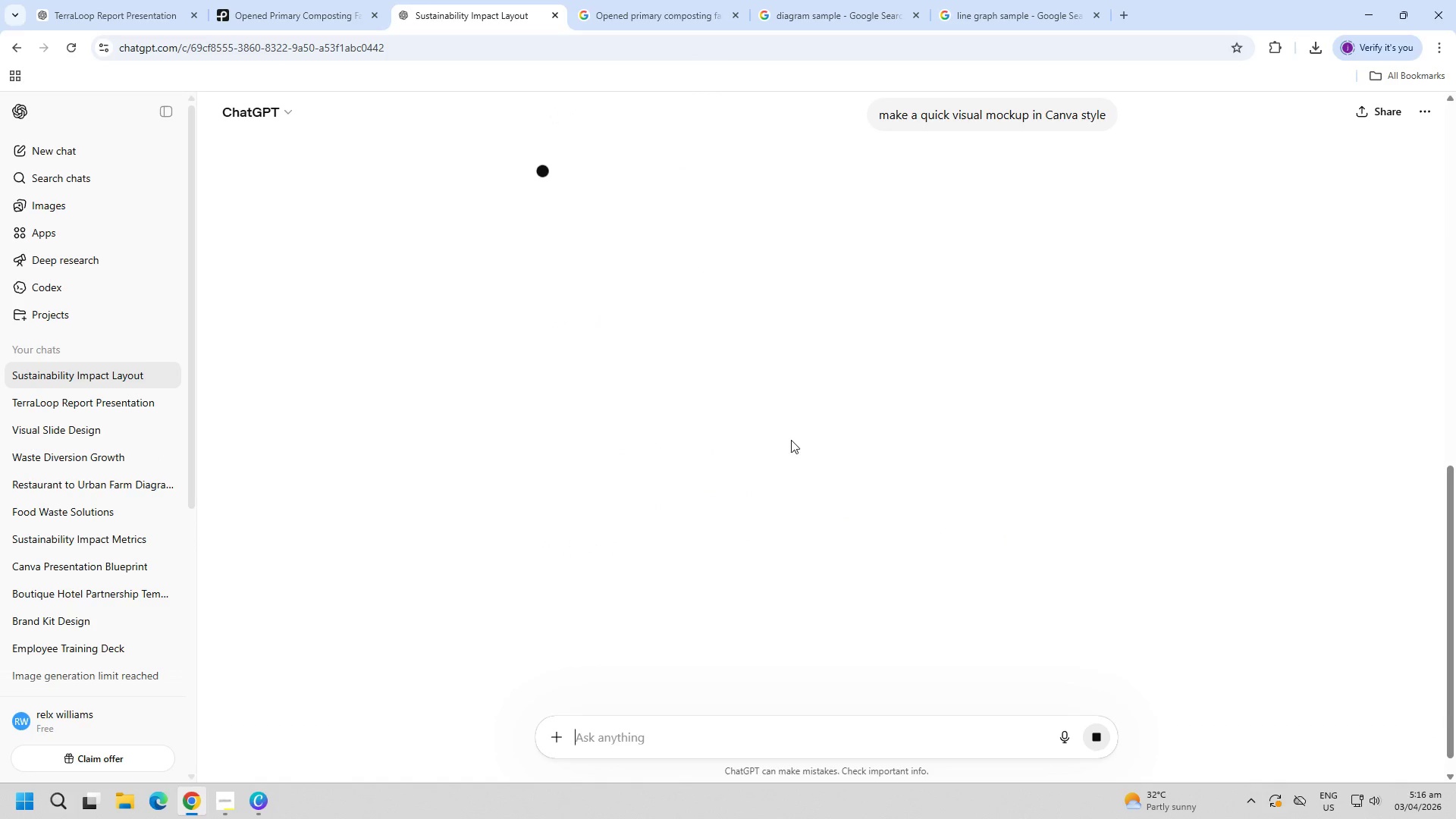 
mouse_move([726, 411])
 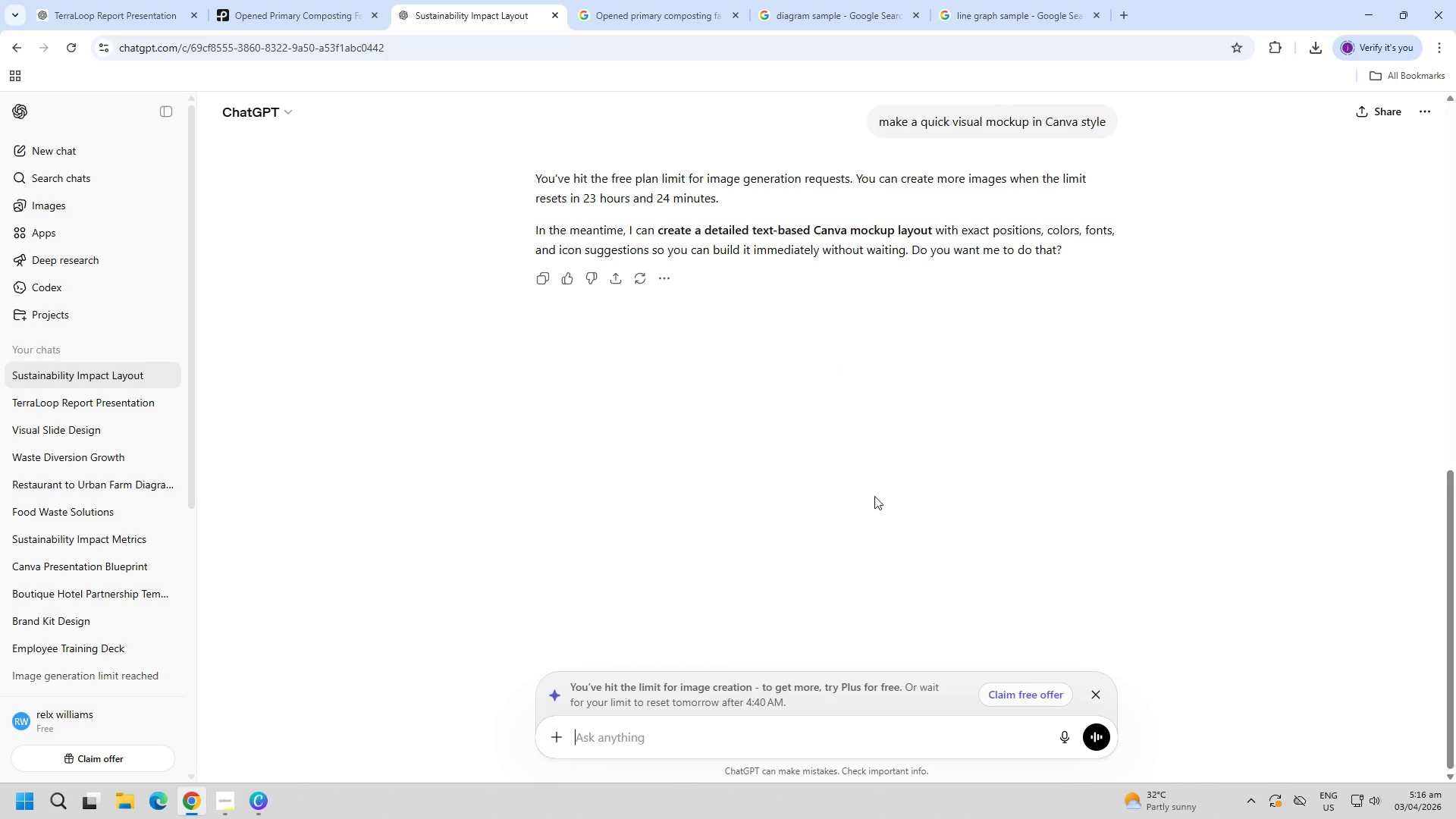 
wait(5.58)
 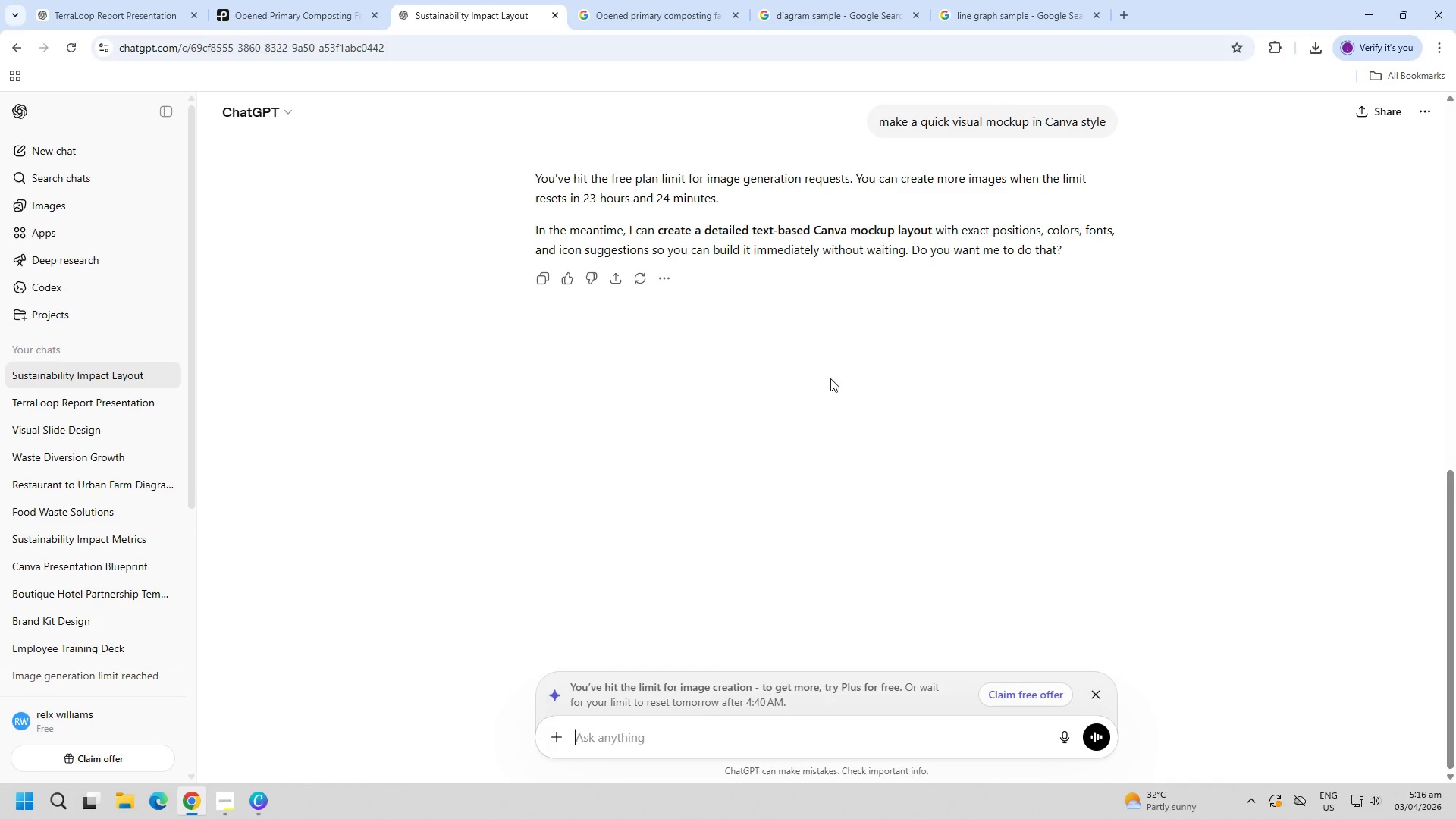 
scroll: coordinate [776, 348], scroll_direction: up, amount: 11.0
 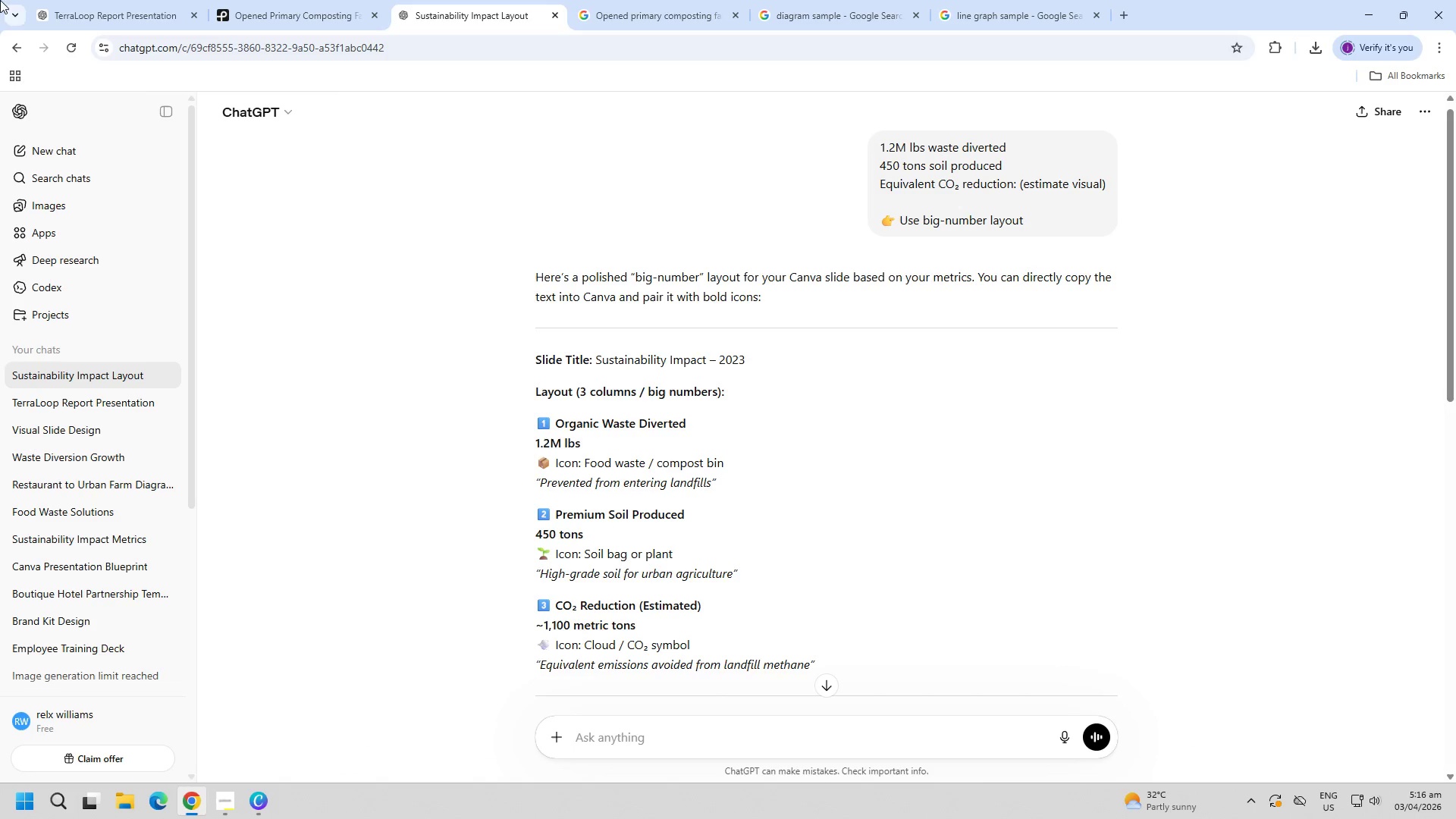 
left_click([51, 0])
 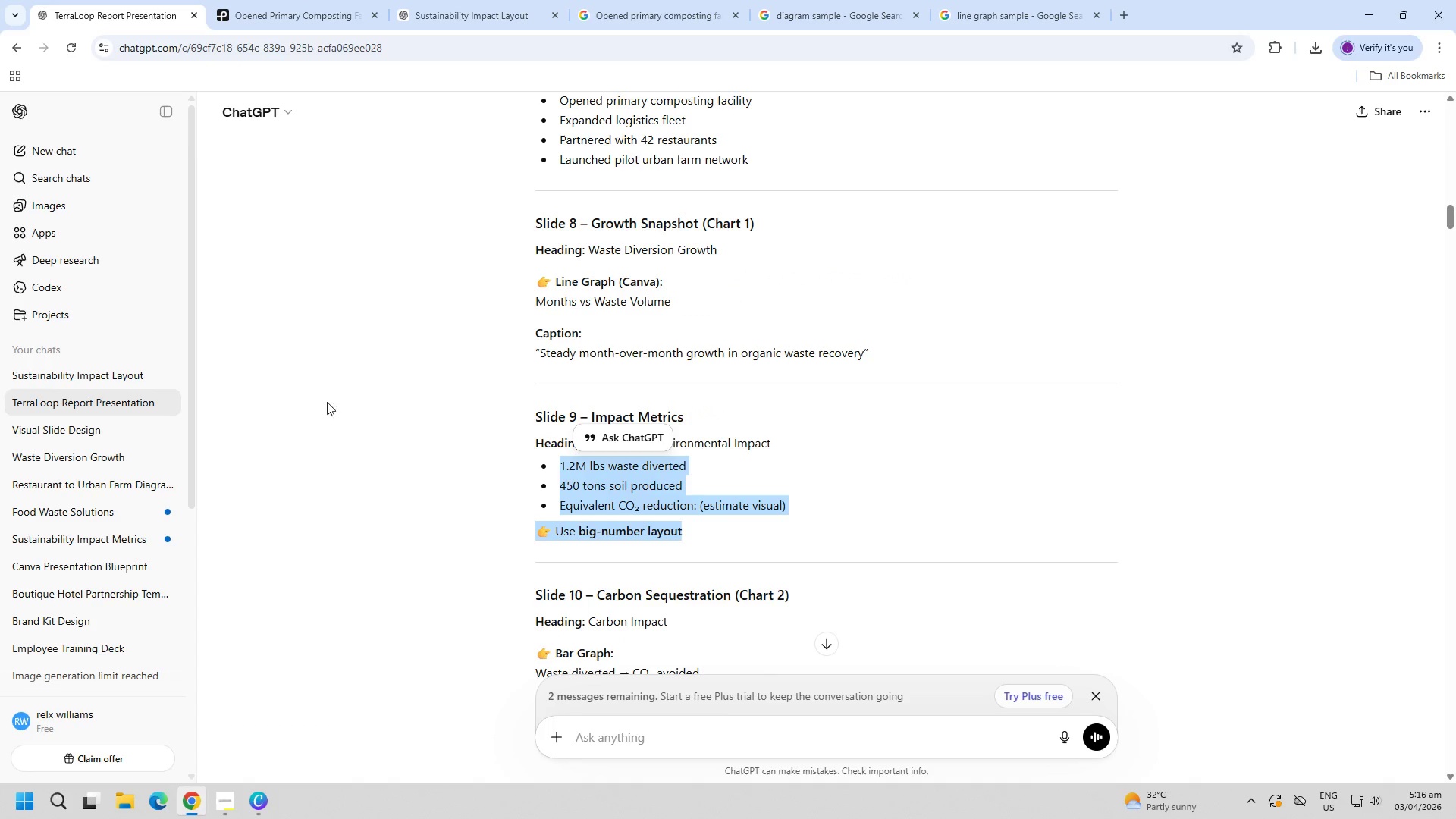 
left_click([388, 508])
 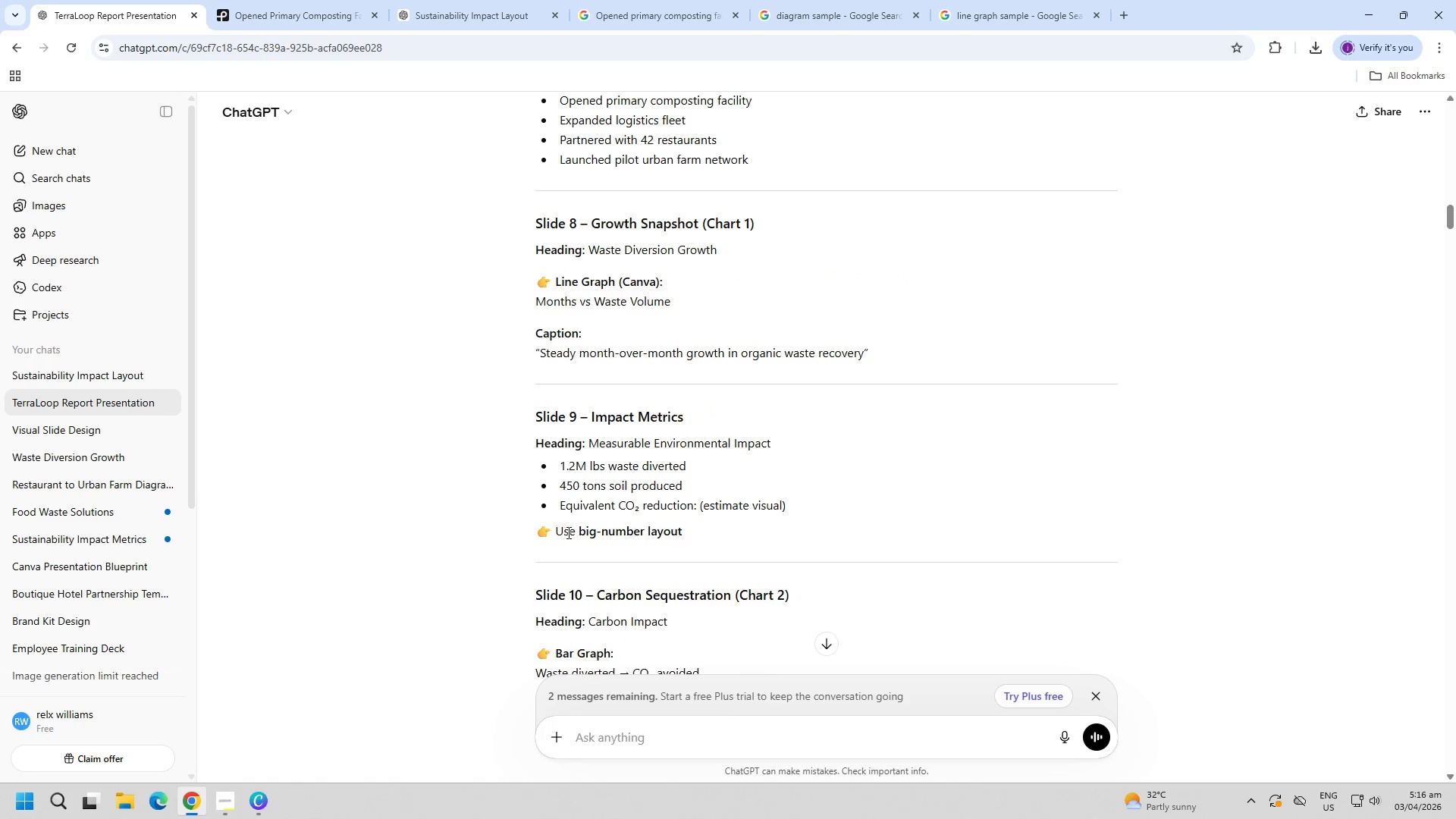 
left_click_drag(start_coordinate=[579, 530], to_coordinate=[706, 540])
 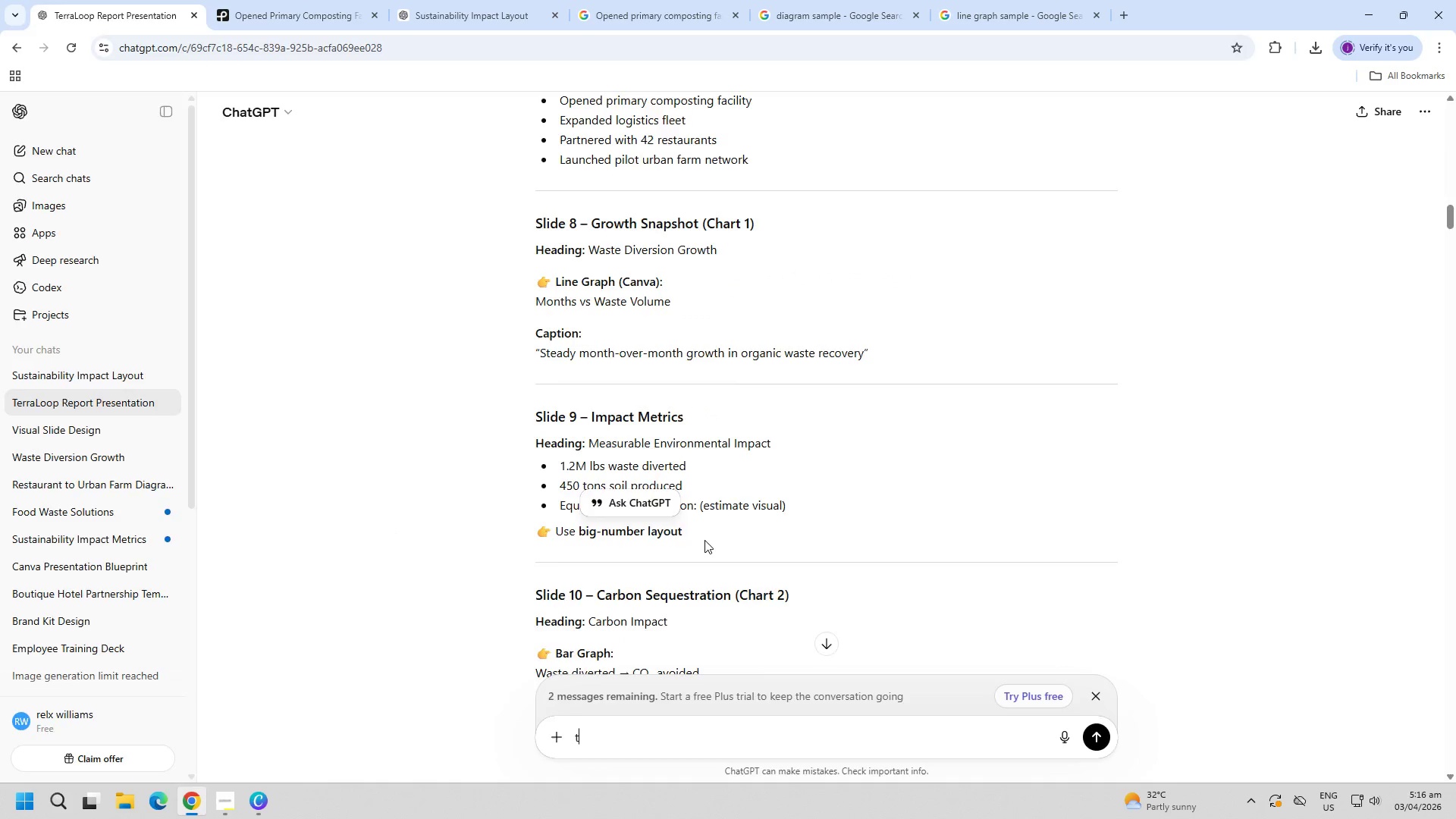 
key(Control+ControlLeft)
 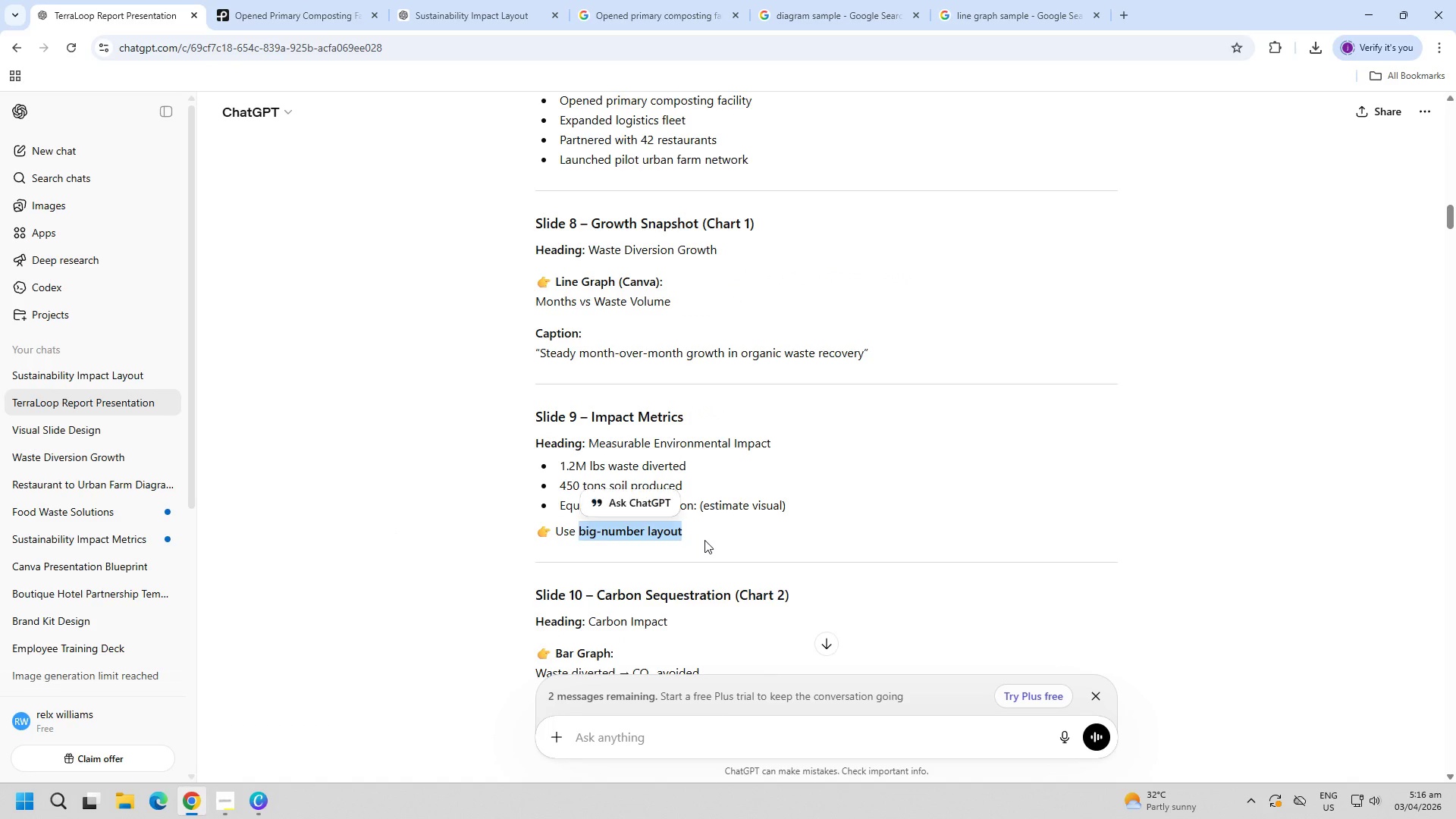 
key(Control+C)
 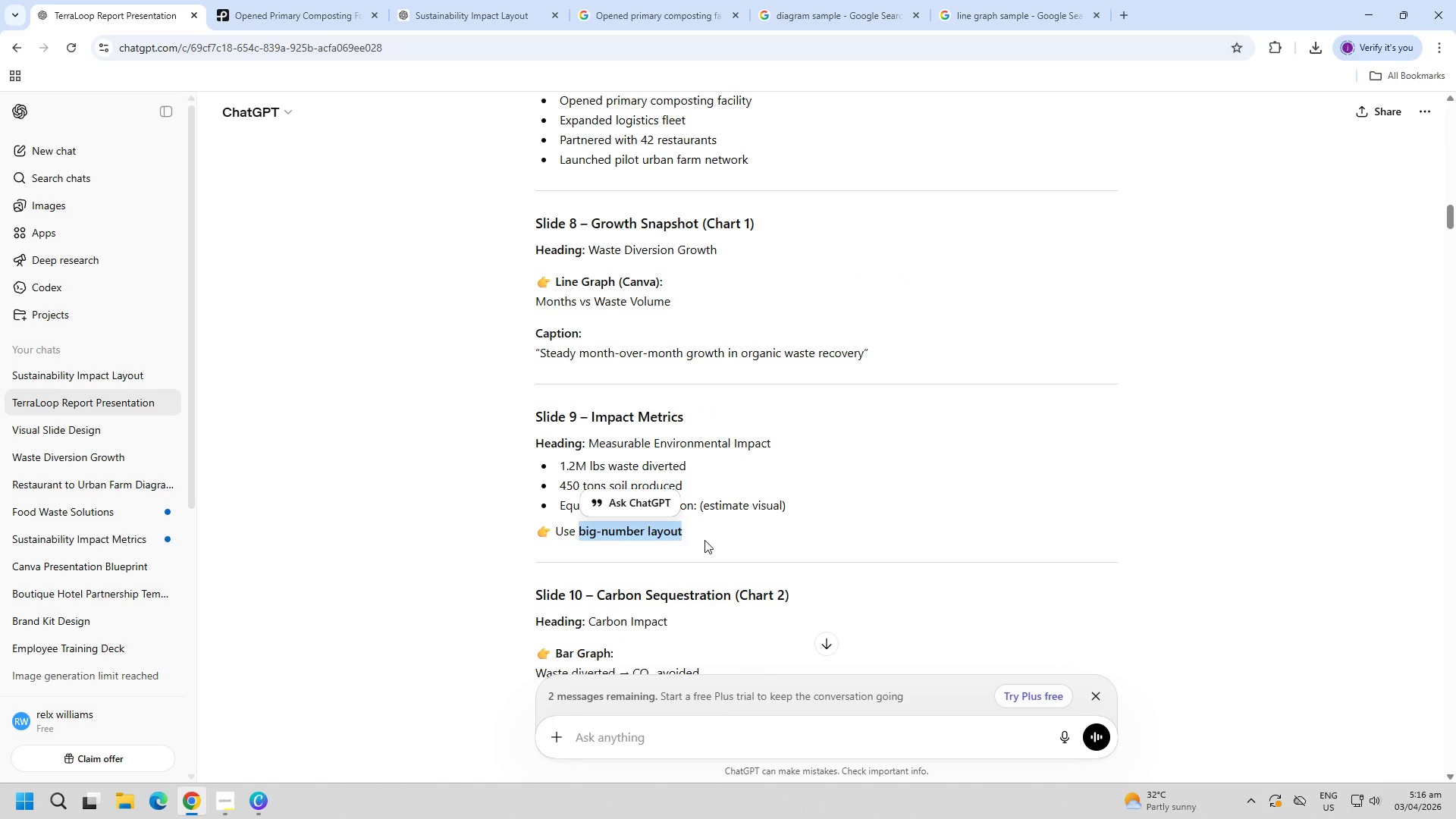 
key(T)
 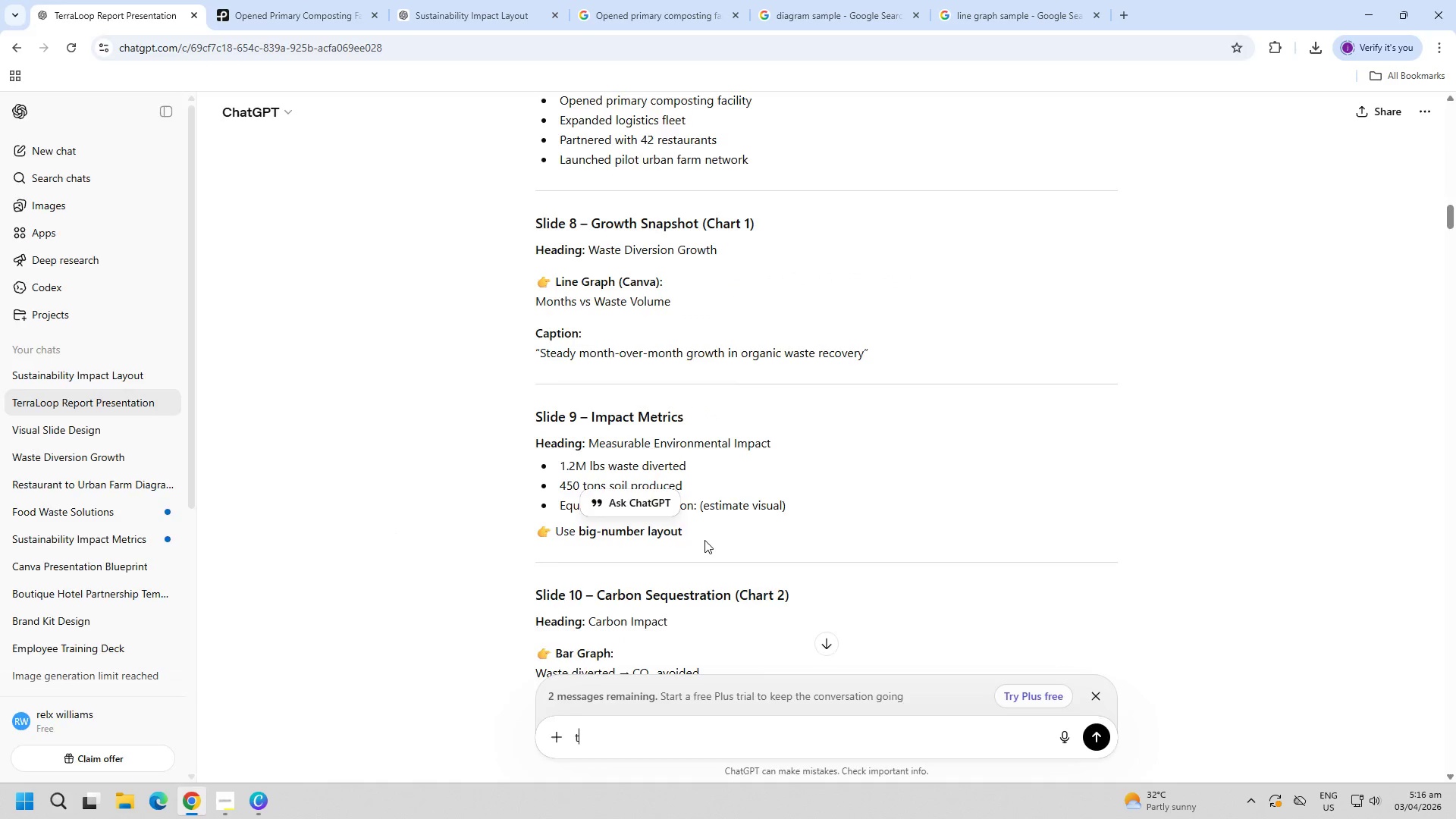 
key(Control+ControlLeft)
 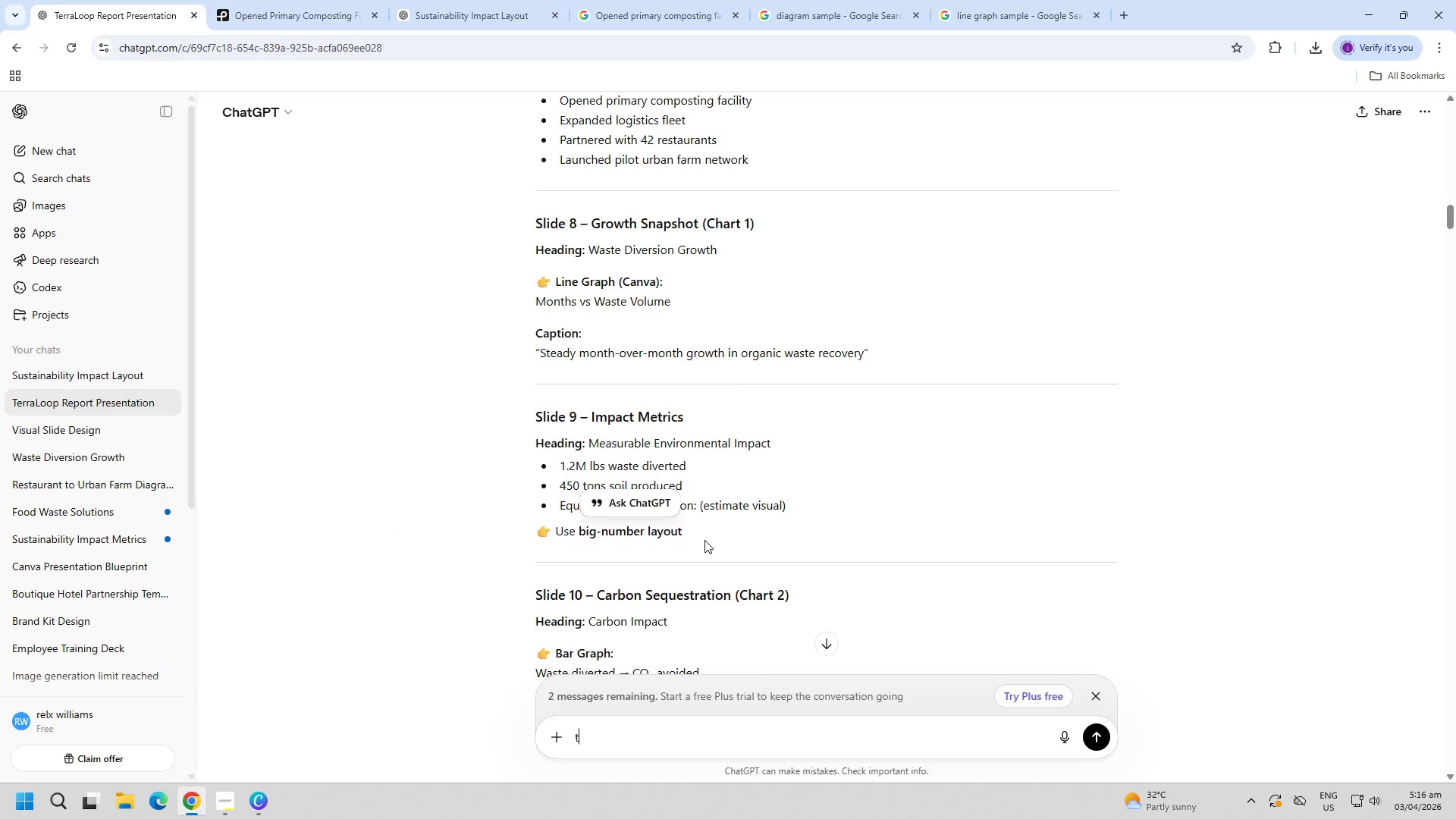 
key(Control+T)
 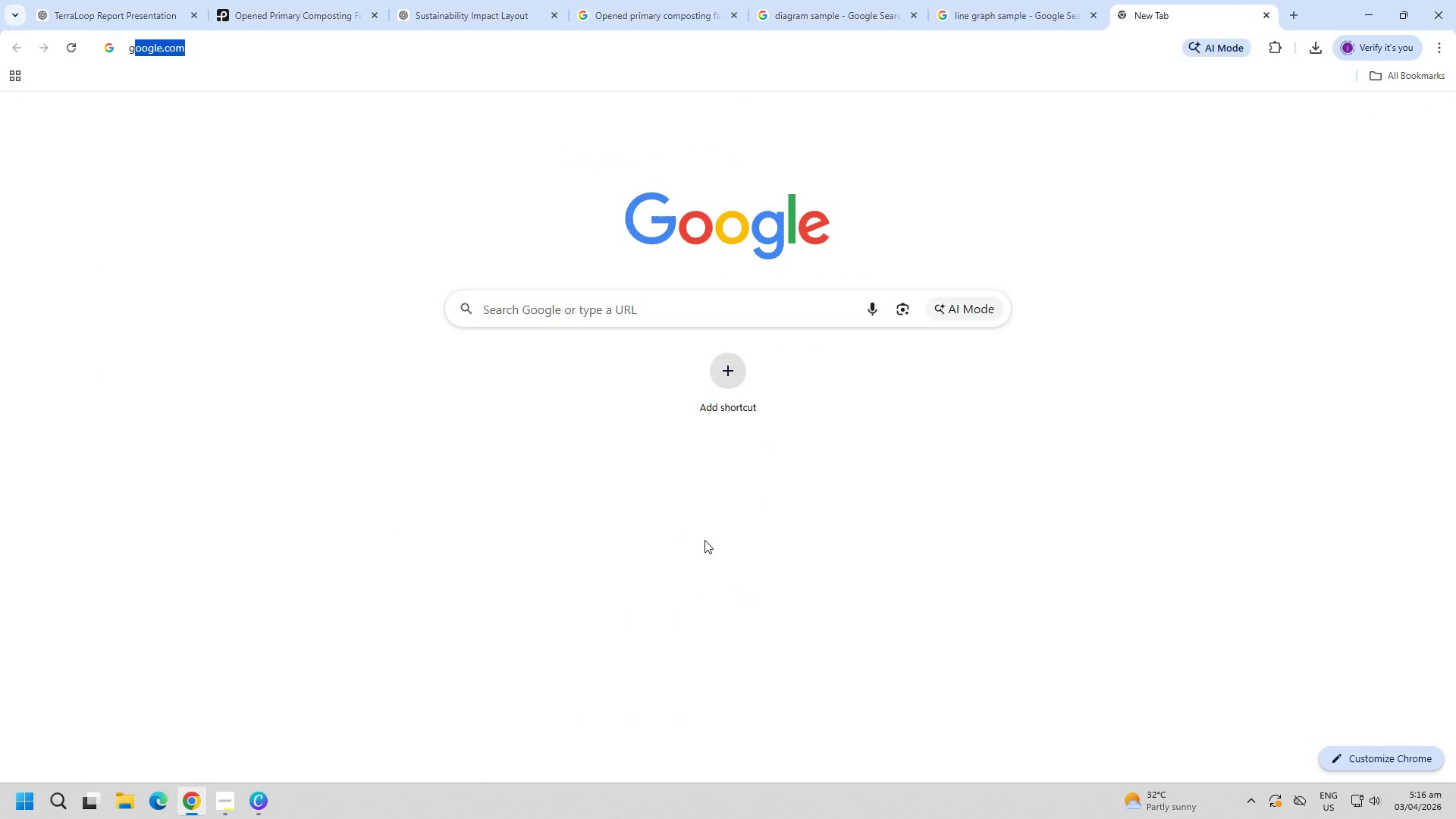 
type(go)
 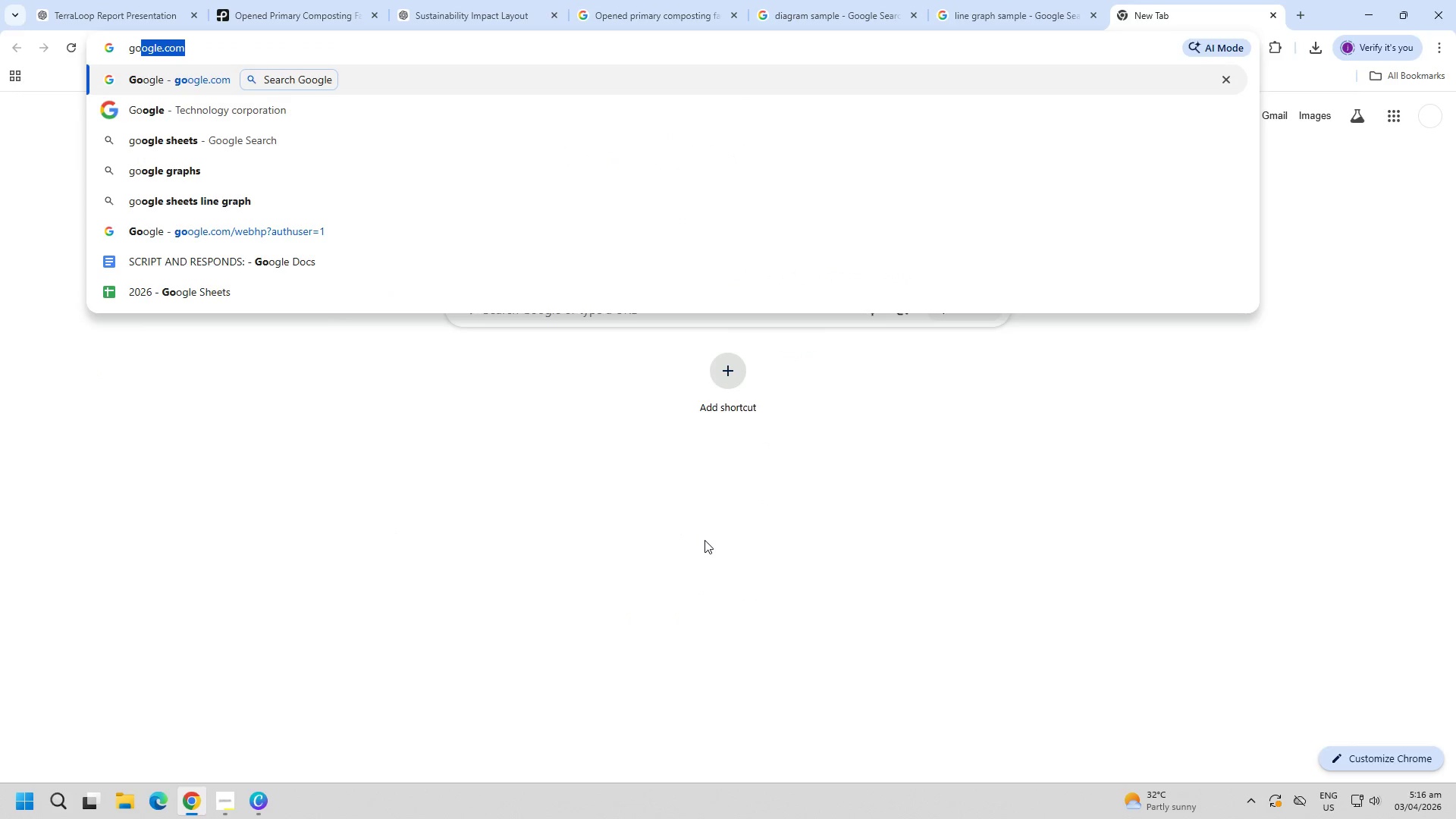 
key(Enter)
 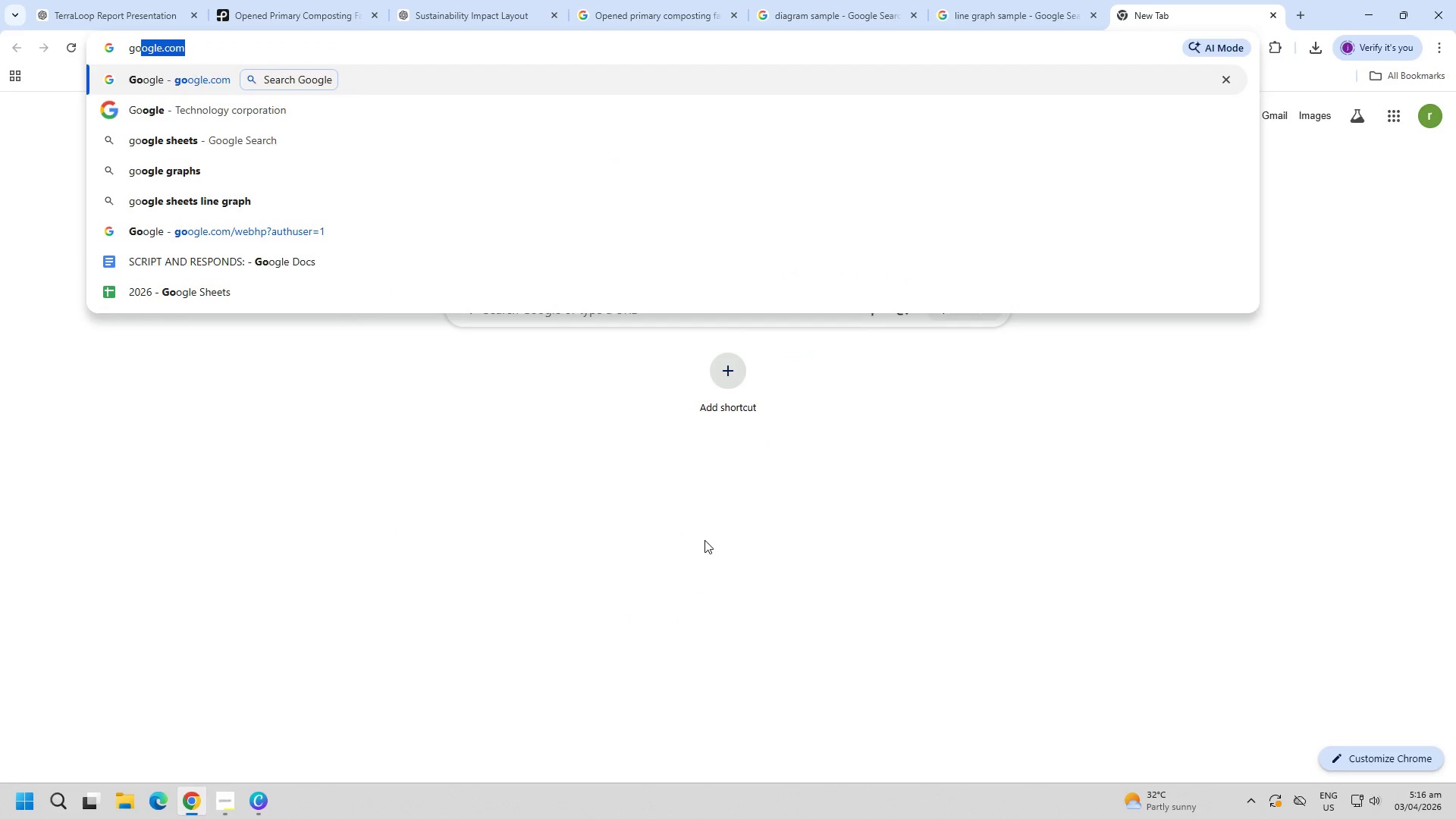 
key(Control+ControlLeft)
 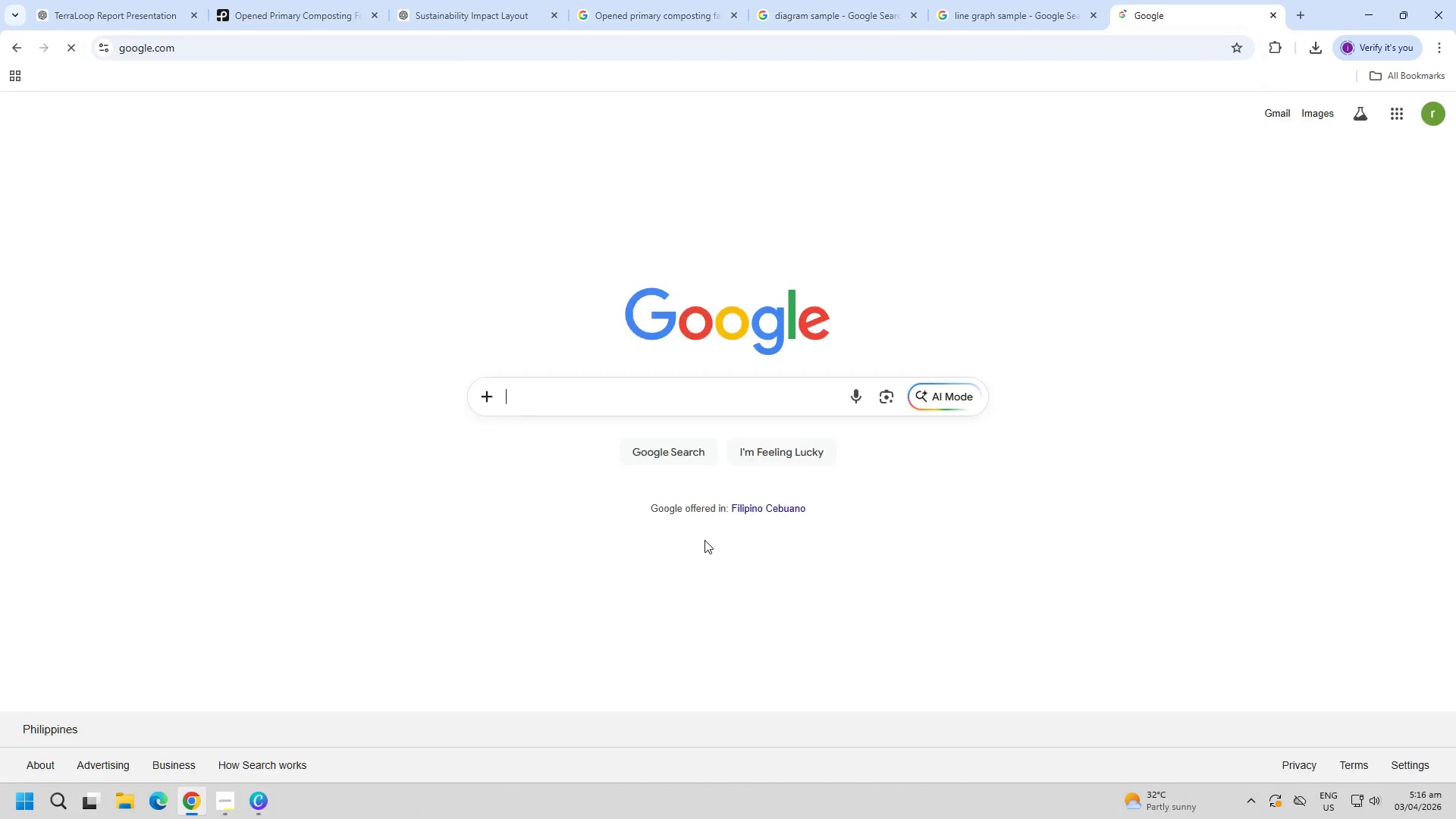 
key(Control+V)
 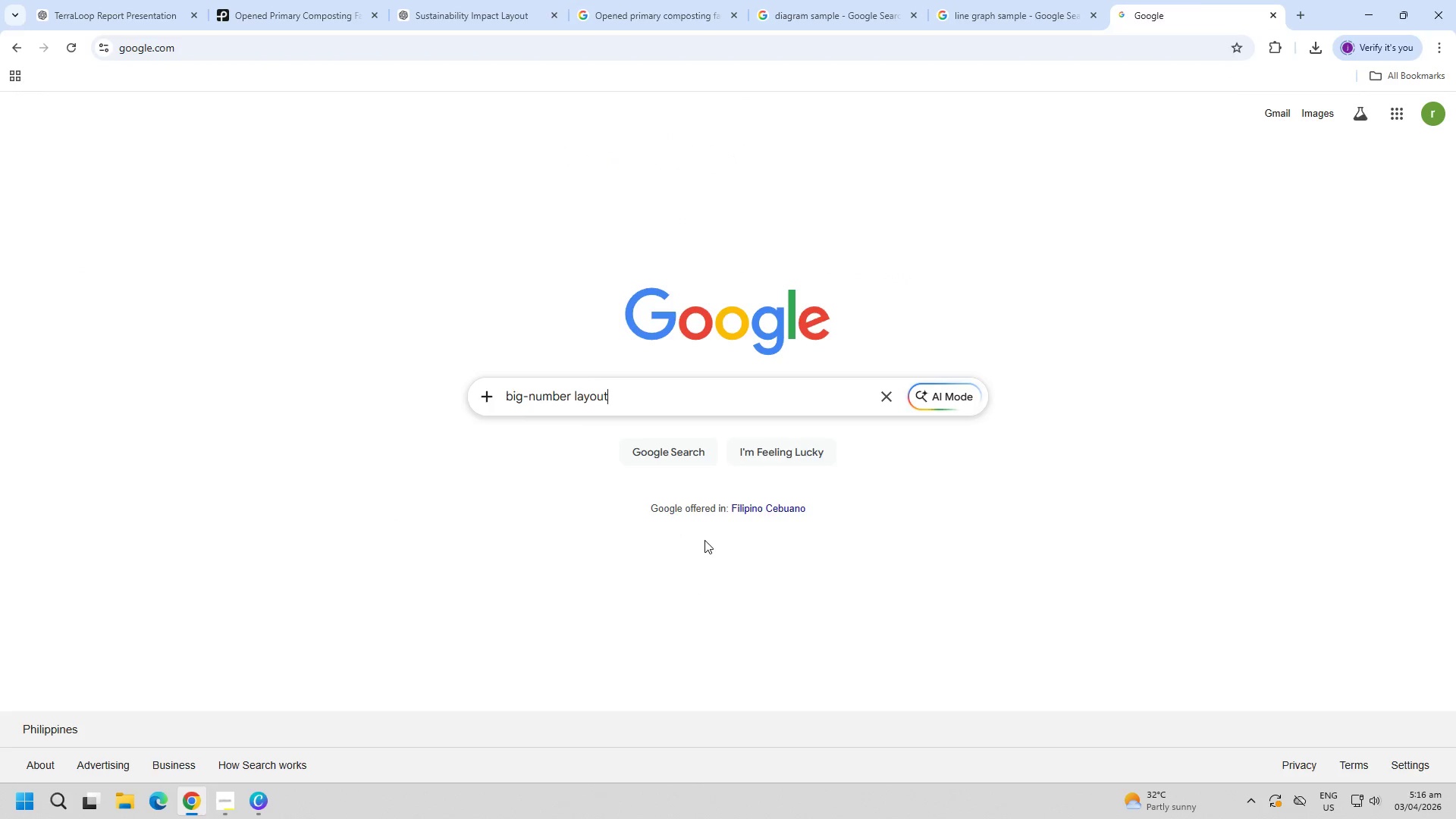 
key(Enter)
 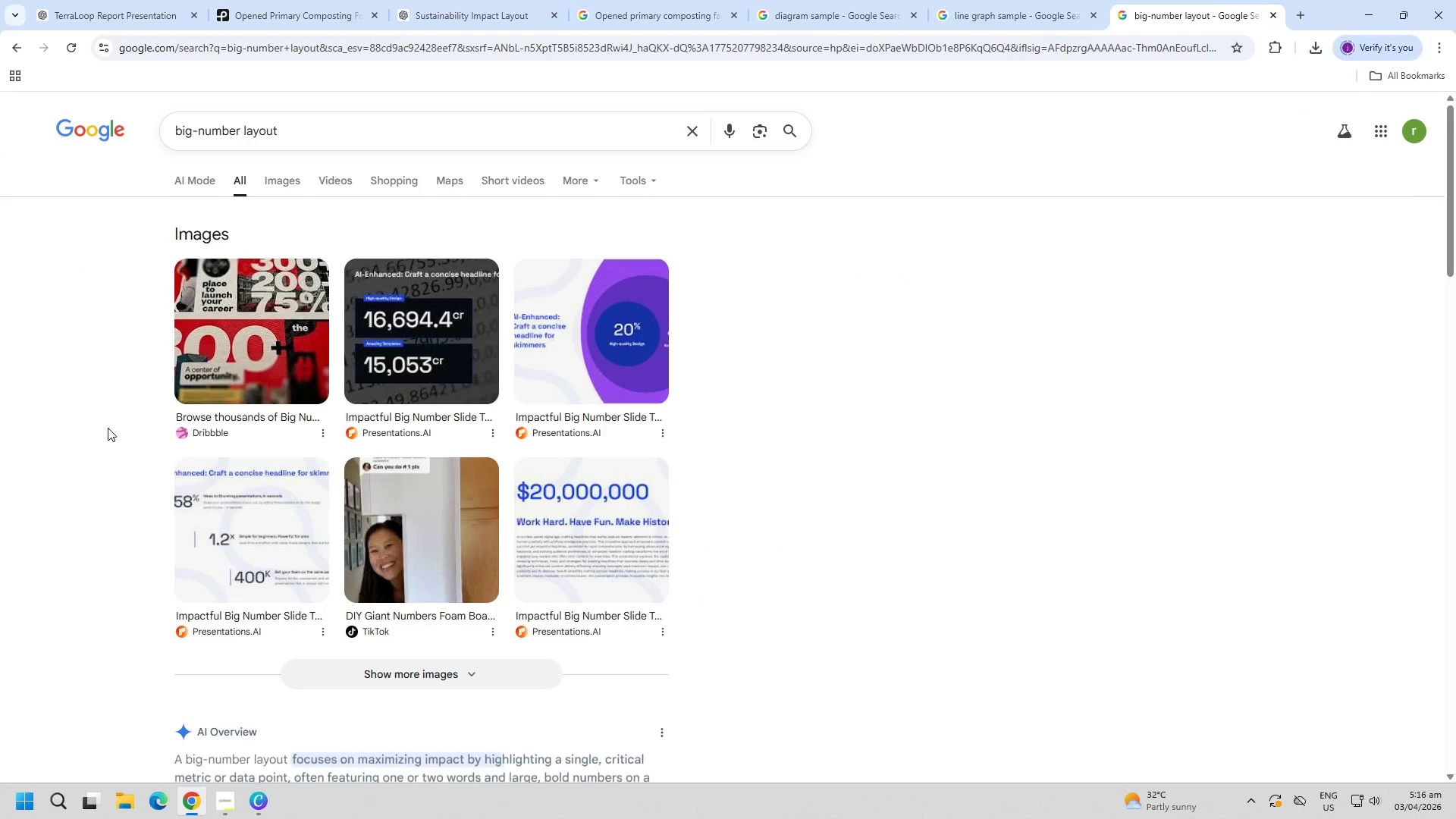 
left_click([99, 0])
 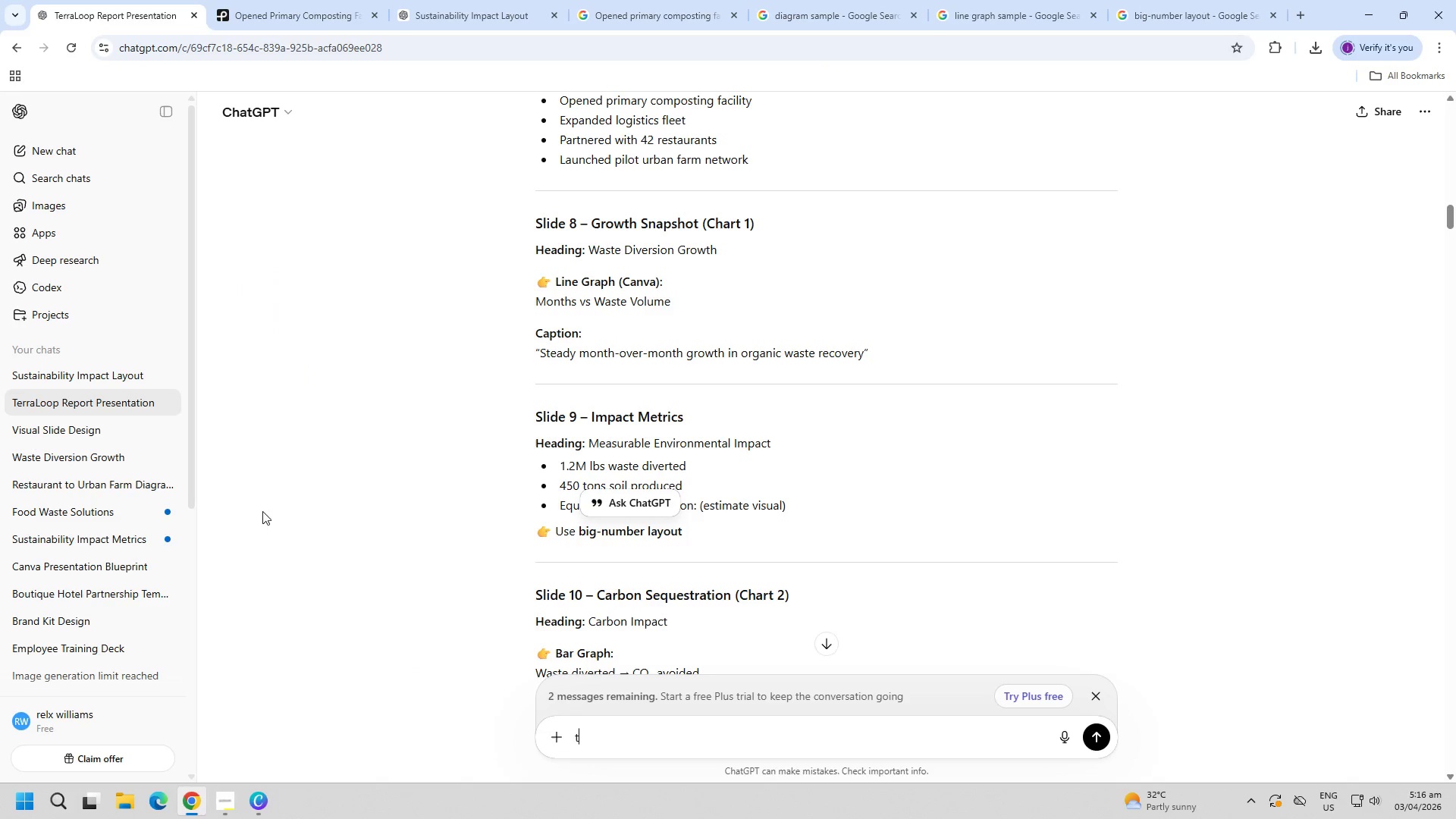 
left_click([419, 525])
 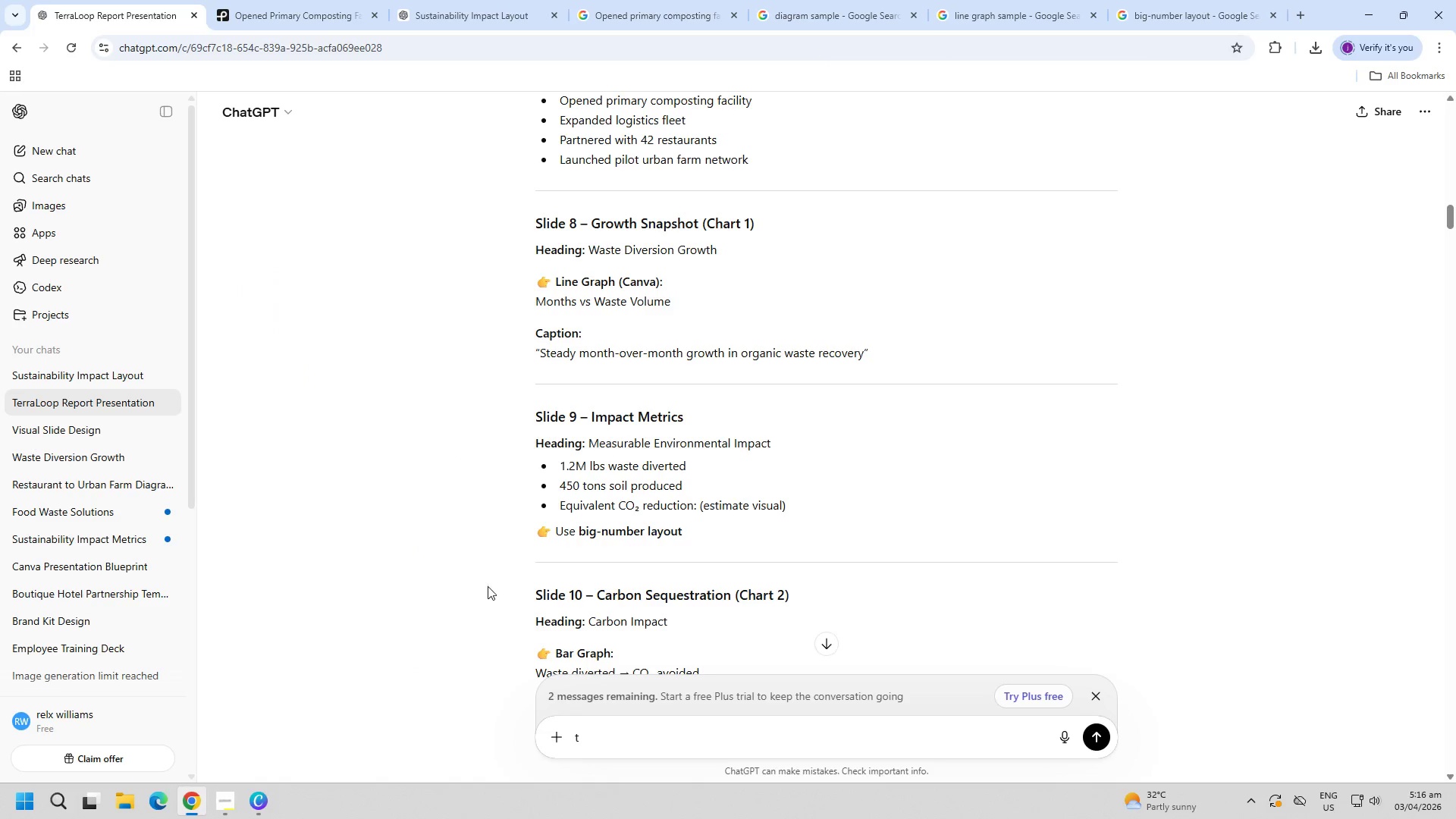 
wait(5.84)
 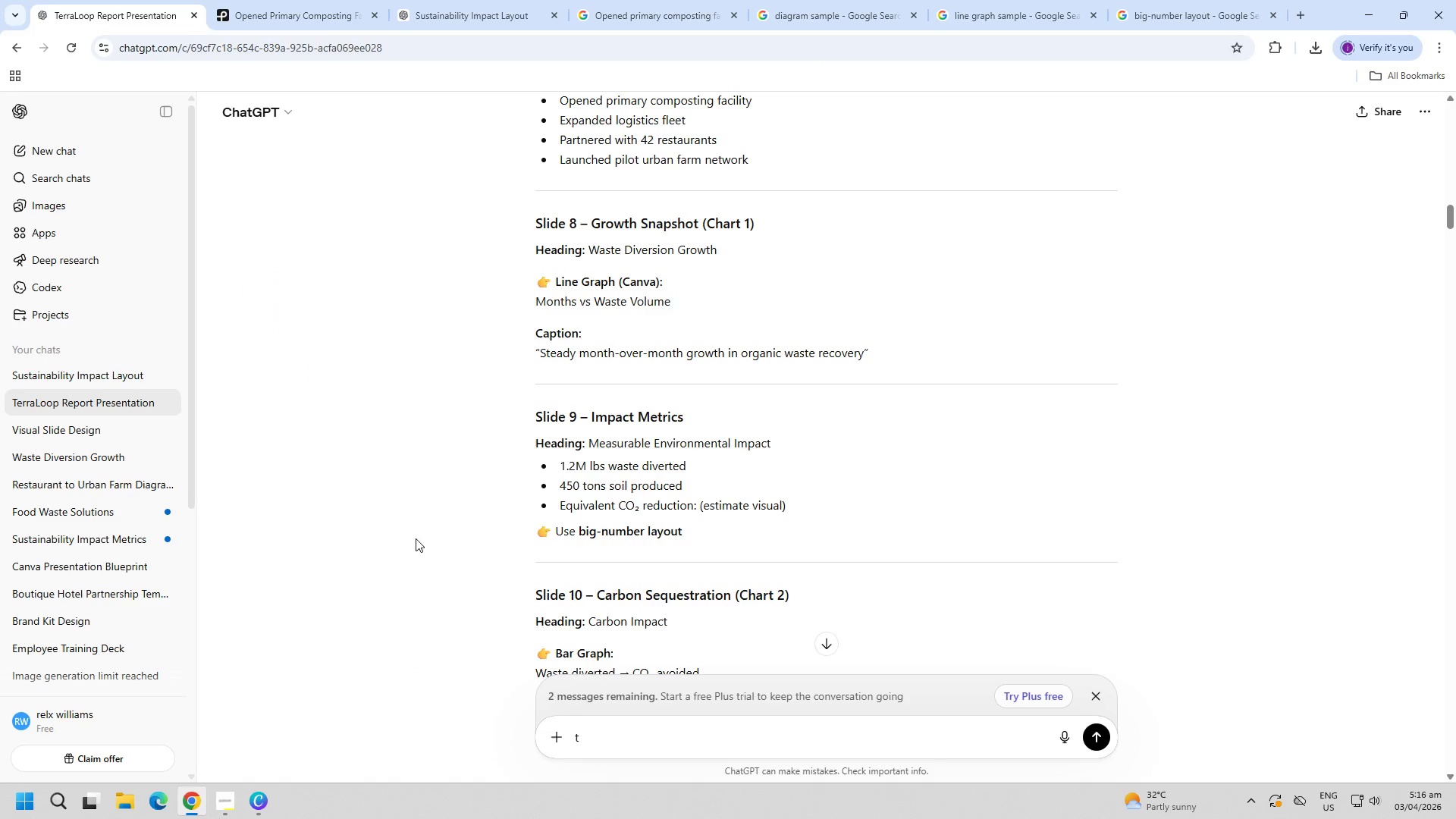 
scroll: coordinate [635, 529], scroll_direction: down, amount: 3.0
 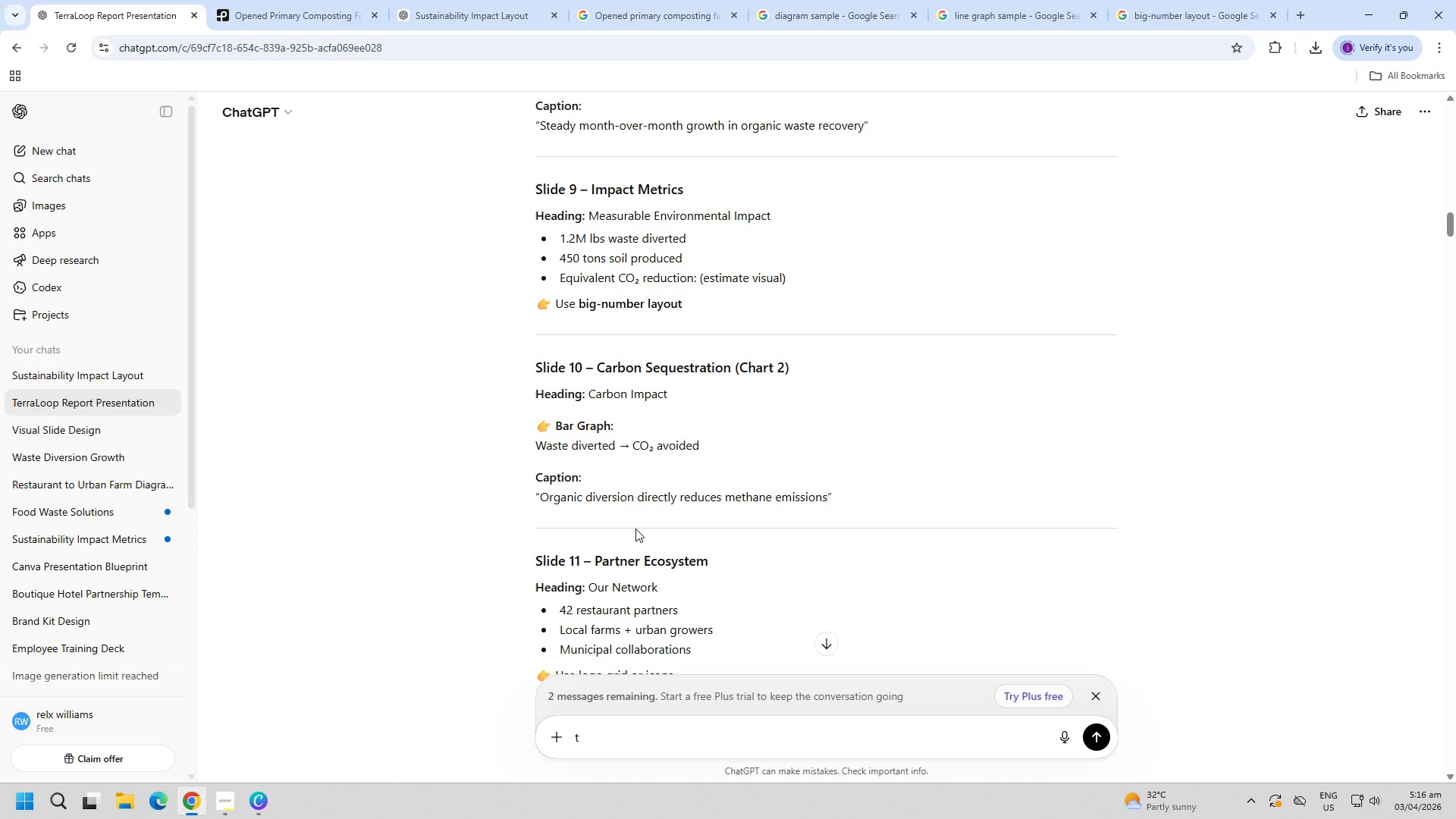 
scroll: coordinate [635, 529], scroll_direction: up, amount: 1.0
 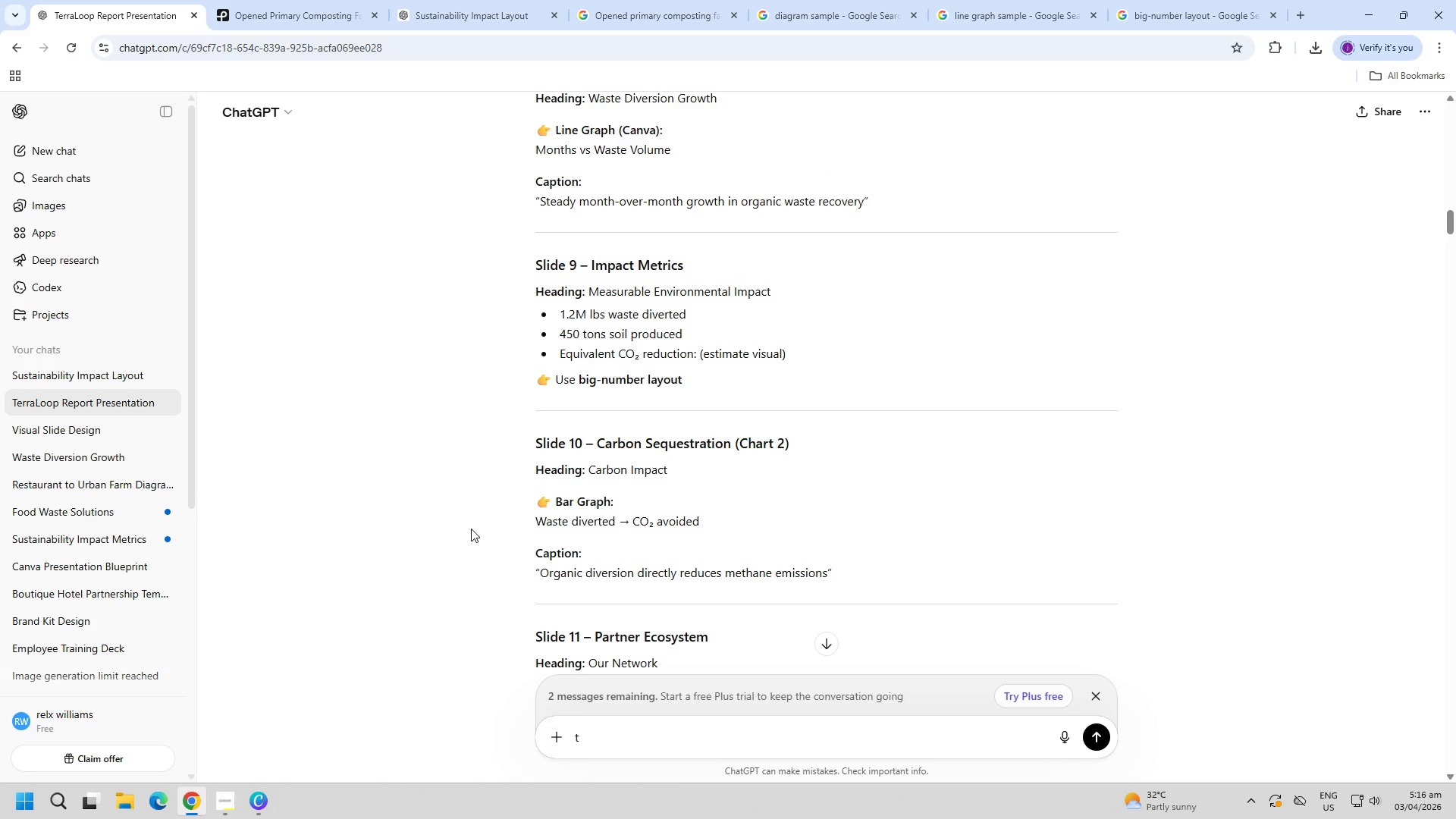 
left_click([256, 805])
 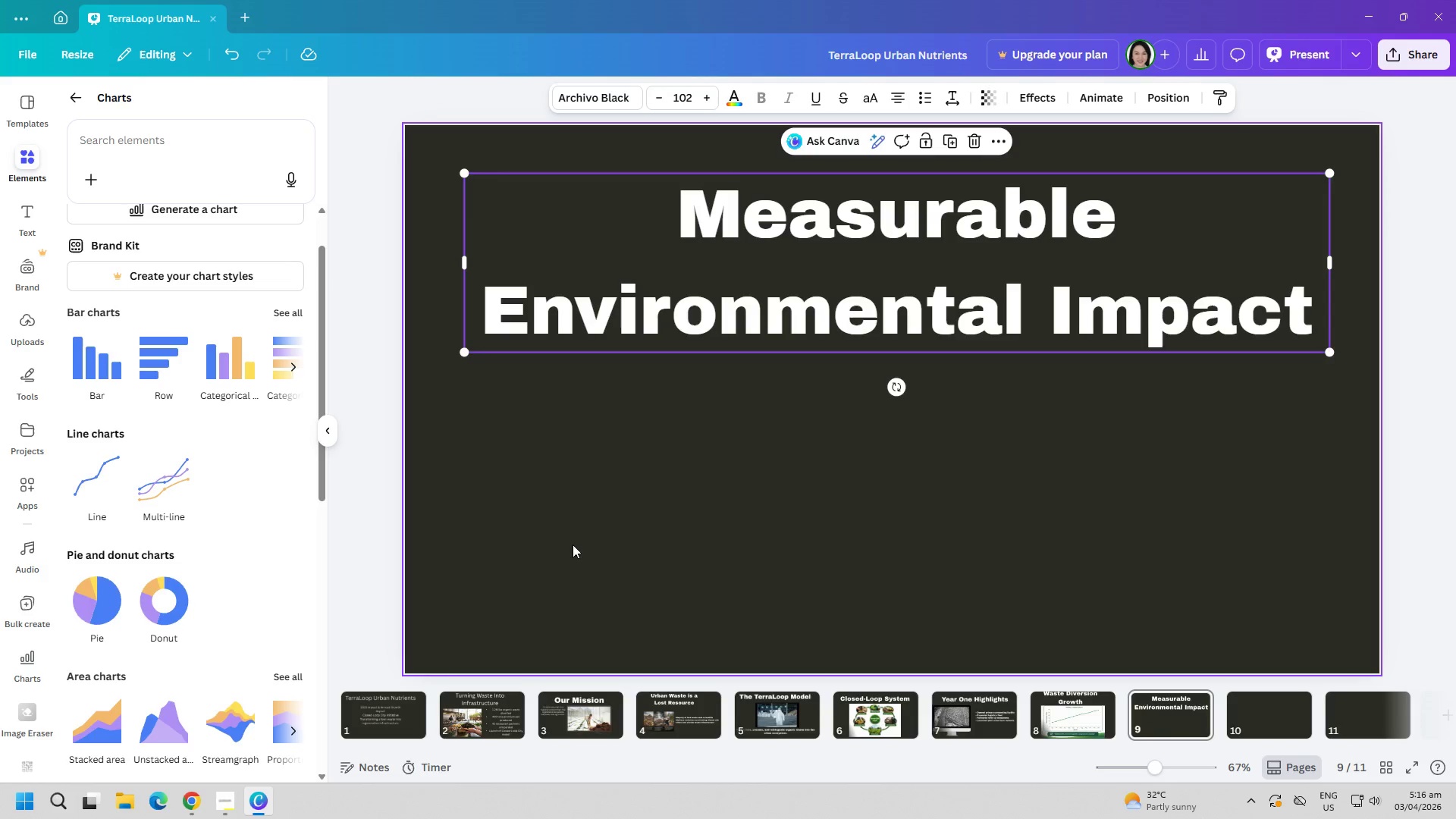 
left_click([578, 542])
 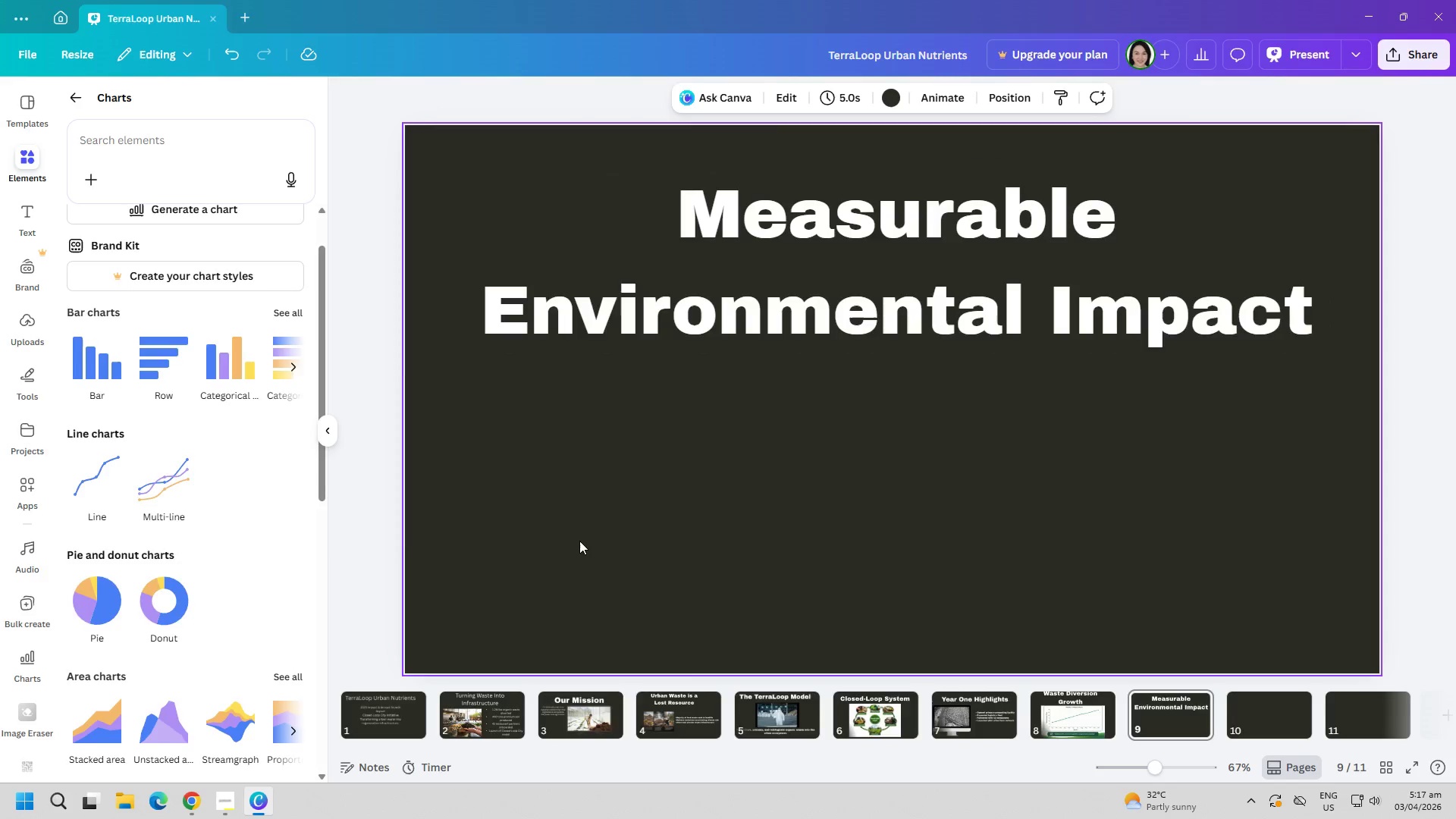 
key(Alt+AltLeft)
 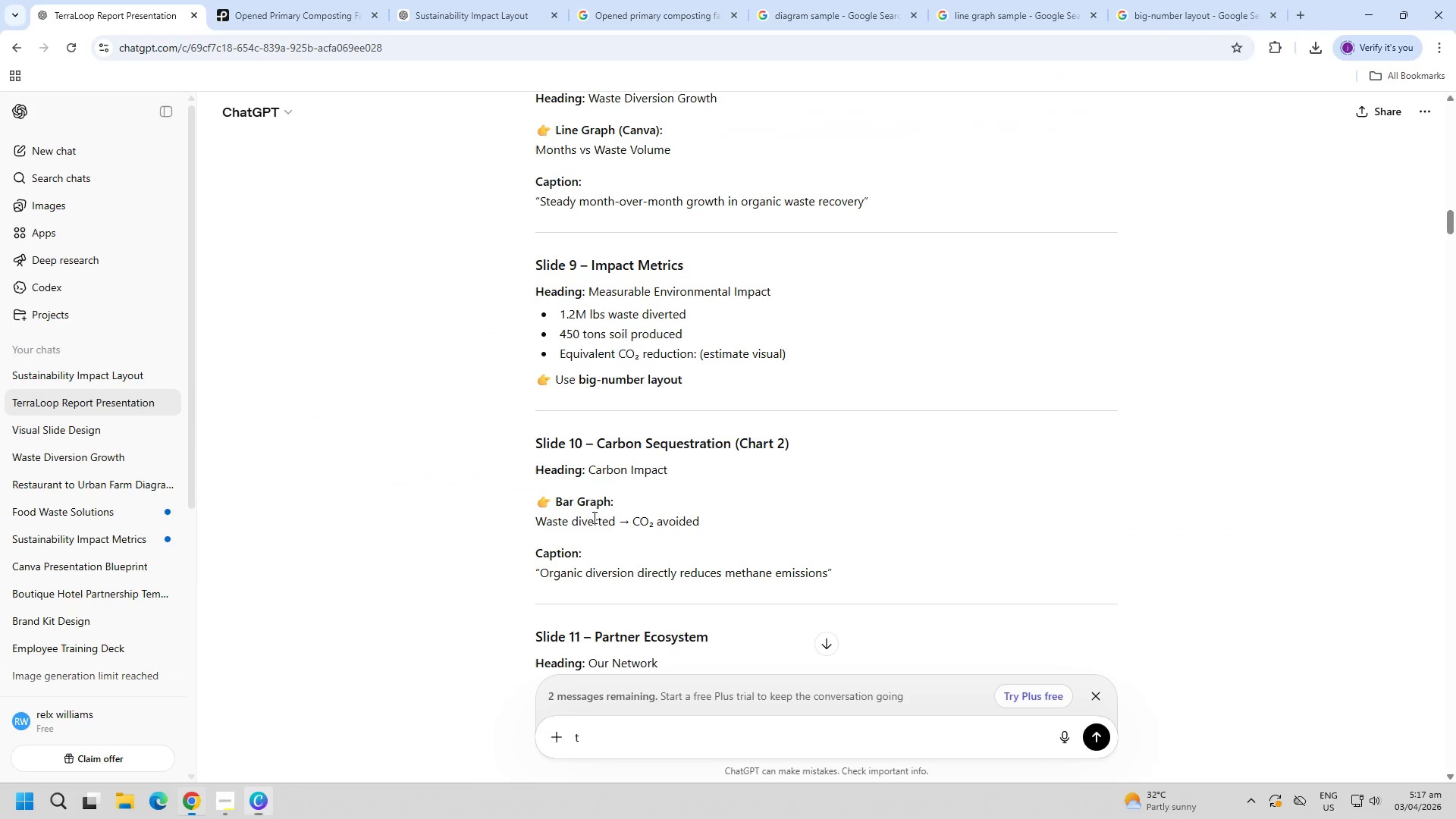 
key(Alt+Tab)
 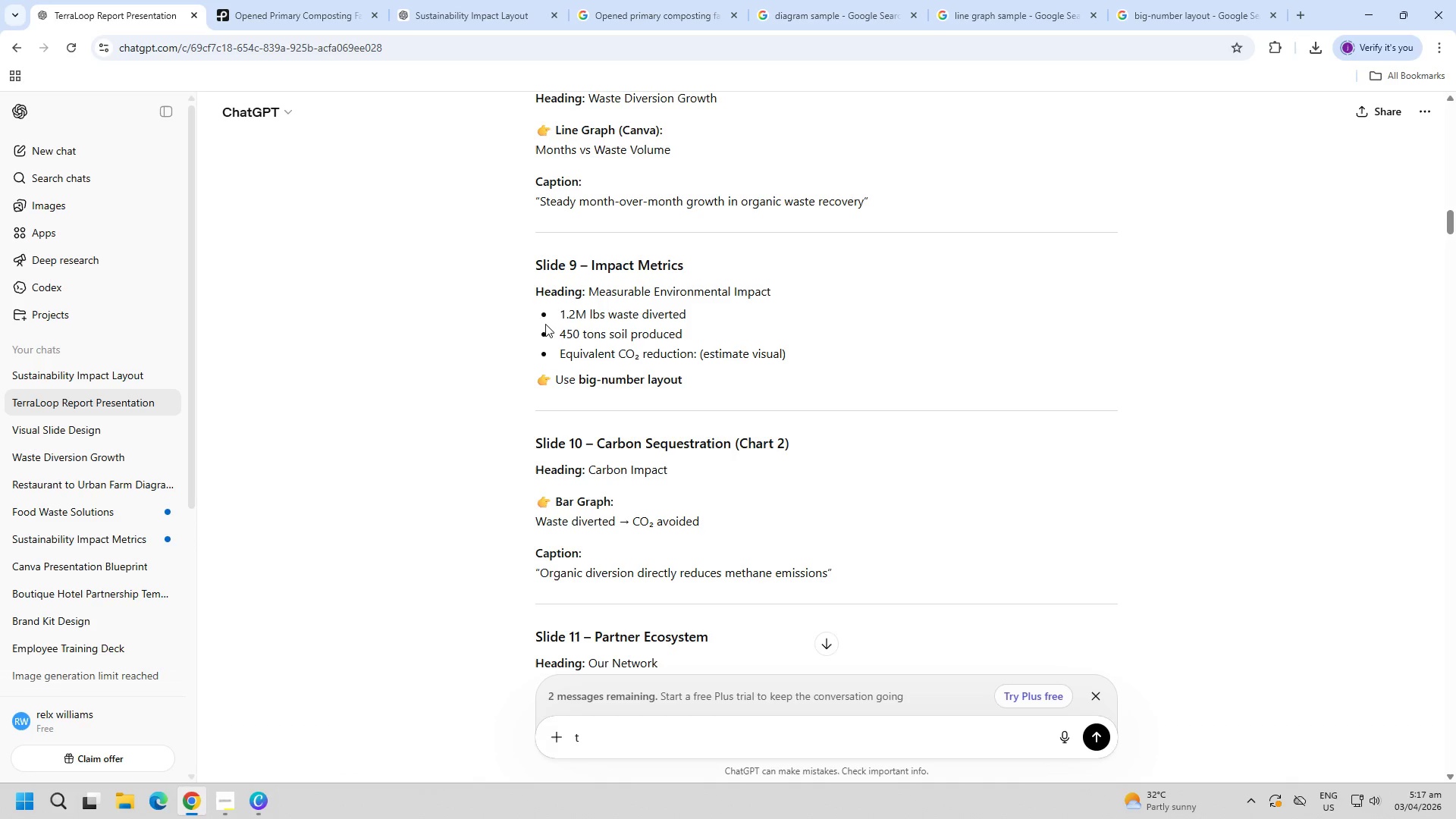 
left_click_drag(start_coordinate=[541, 314], to_coordinate=[802, 360])
 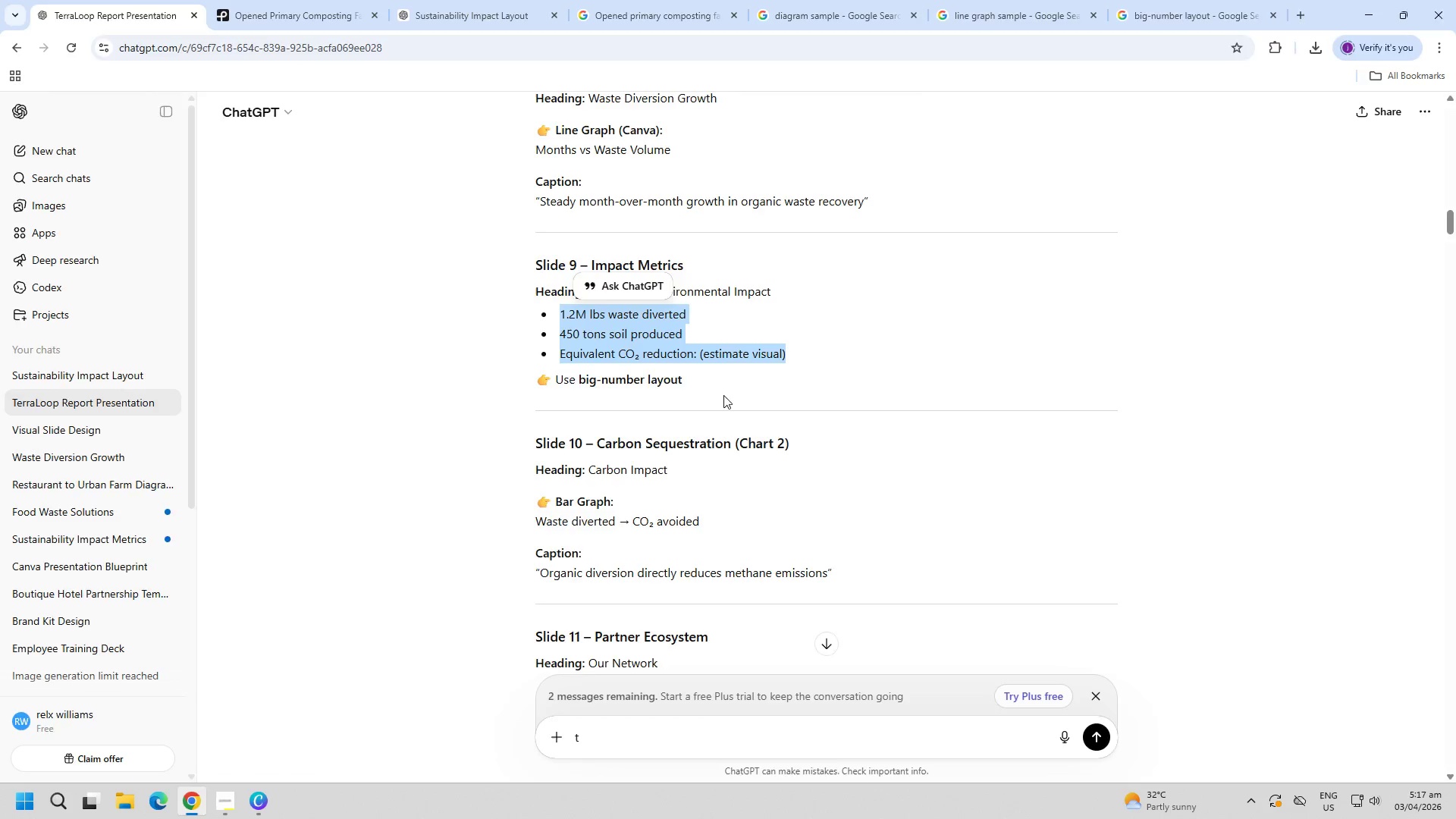 
key(Control+C)
 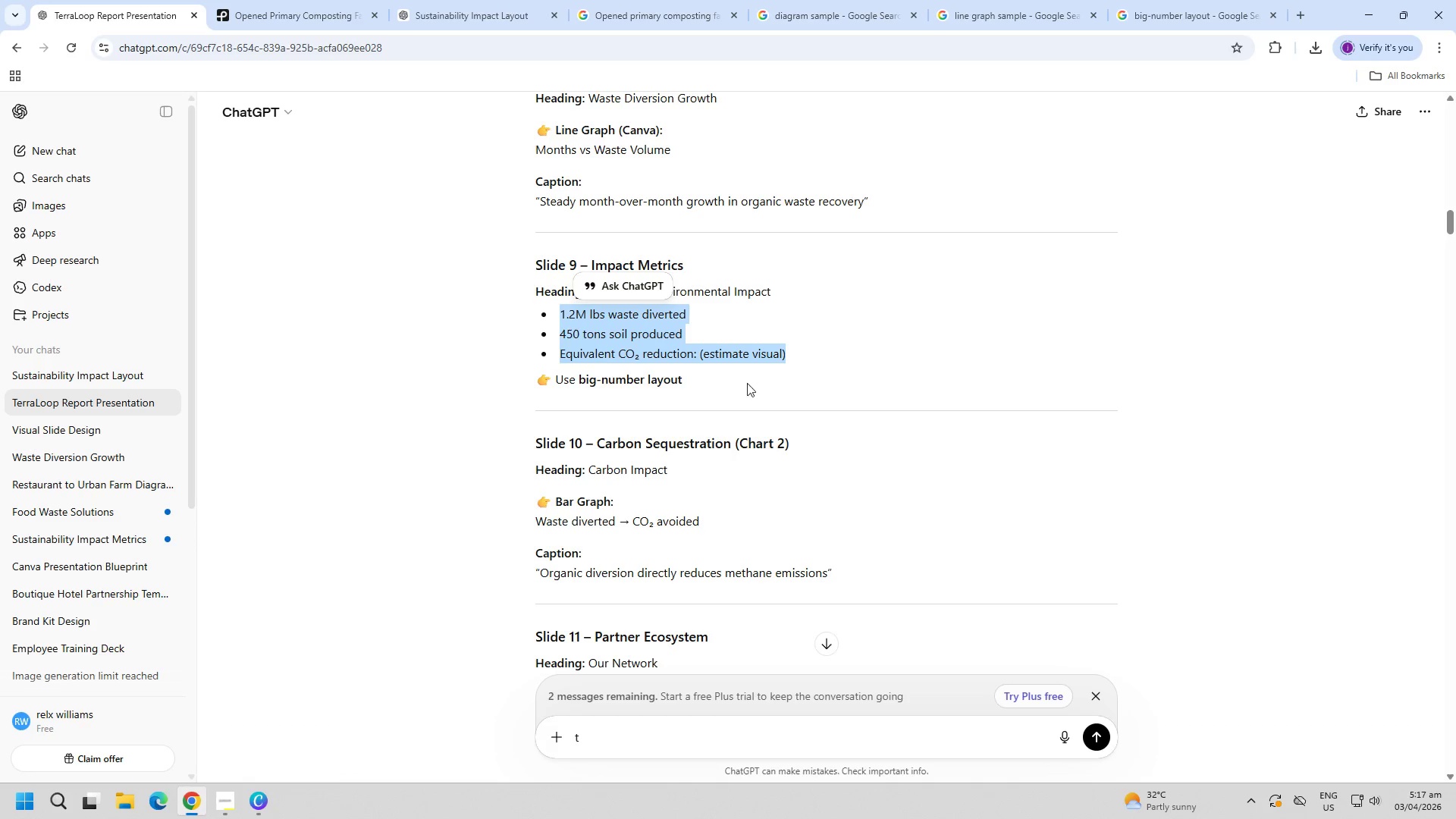 
key(Control+C)
 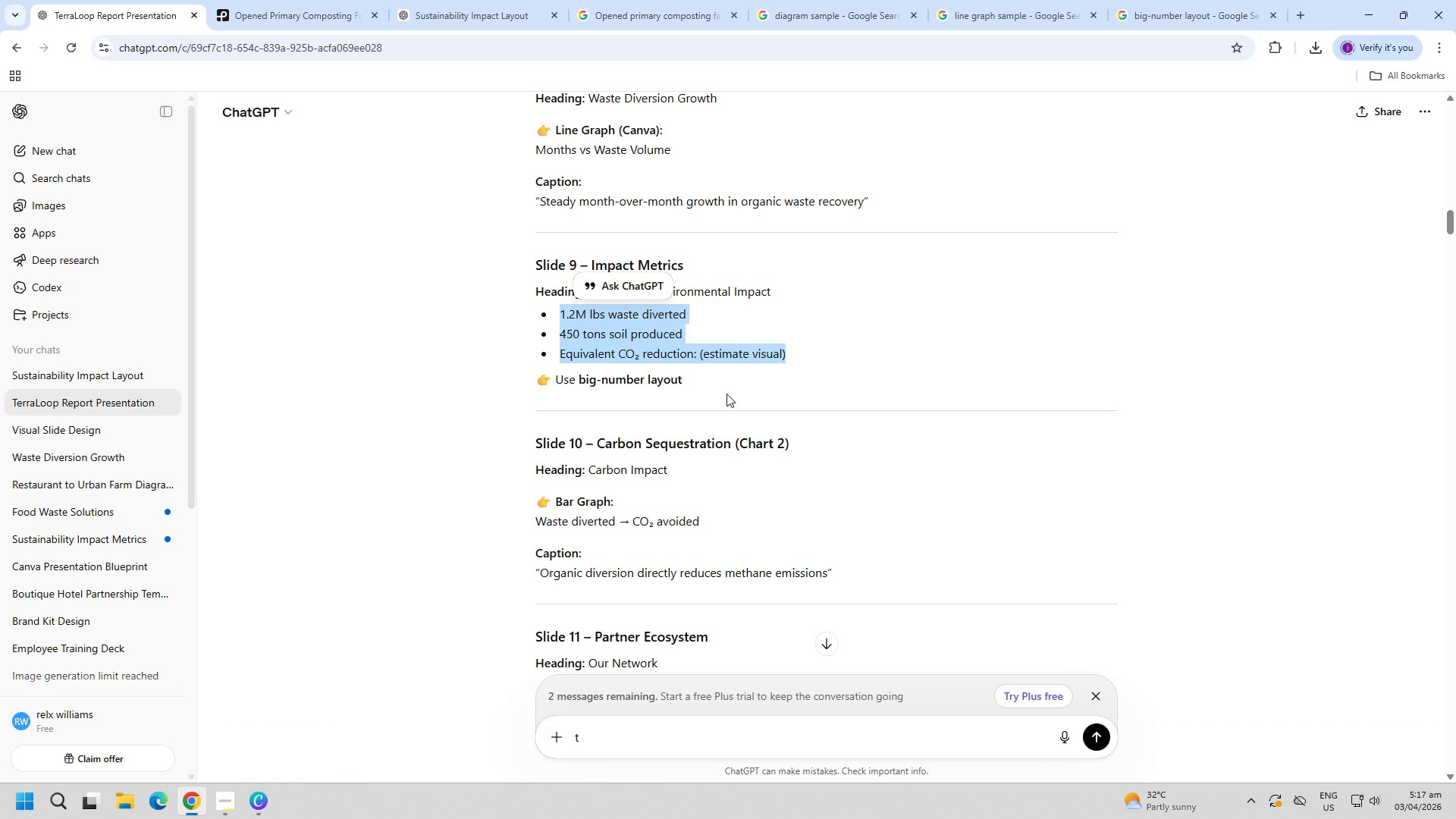 
key(Alt+AltLeft)
 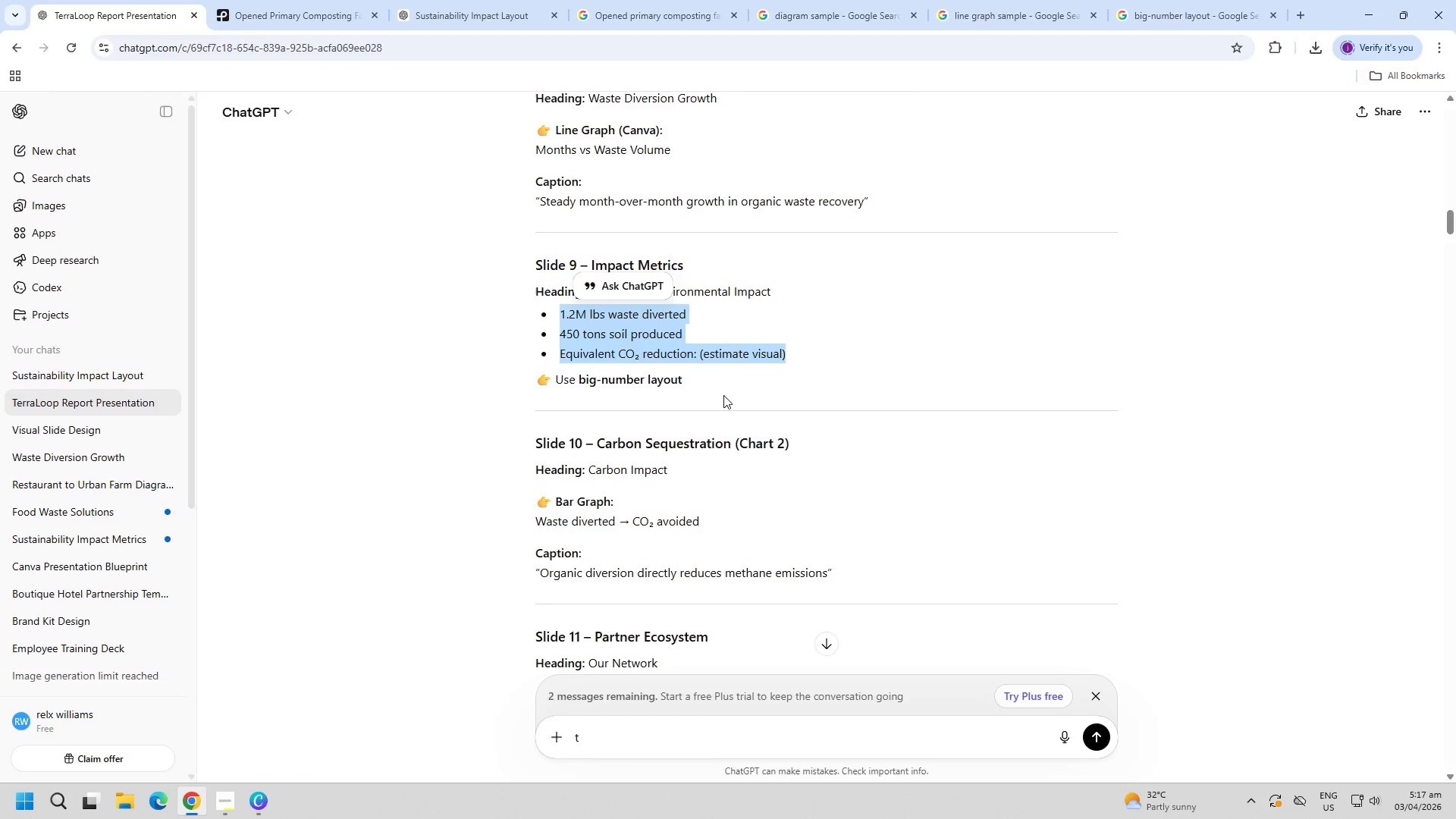 
key(Alt+Tab)
 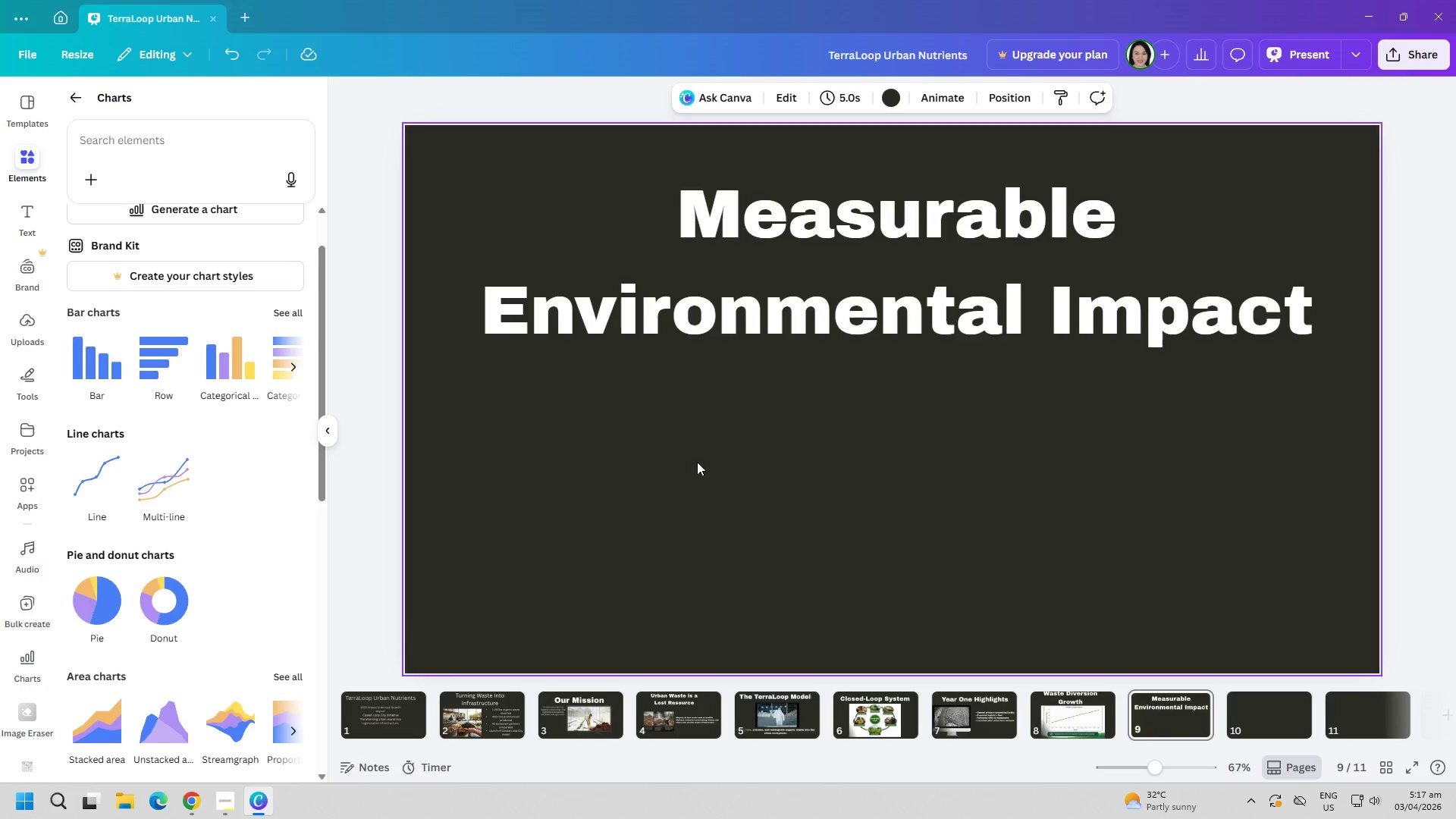 
key(Control+ControlLeft)
 